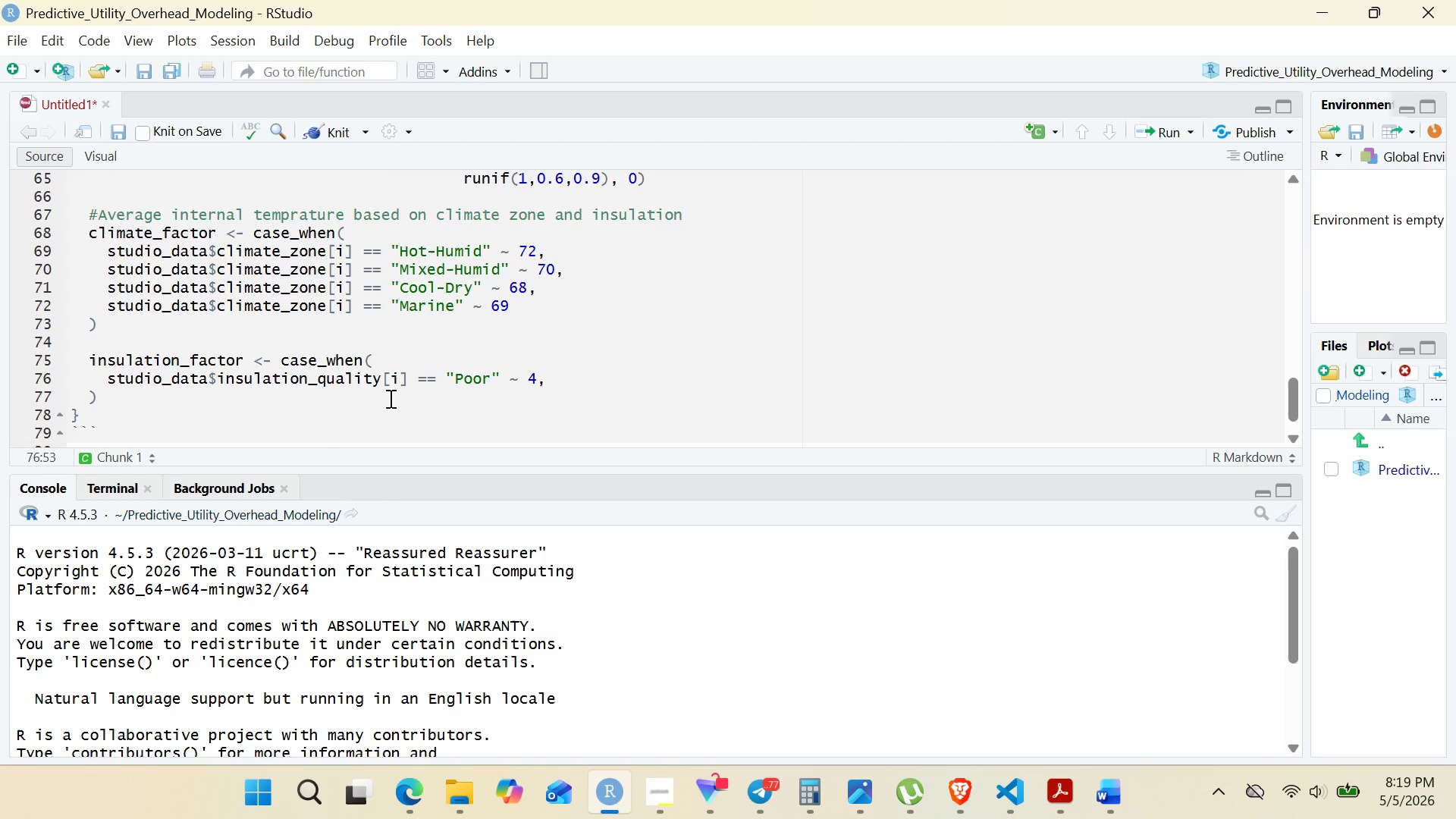 
key(Enter)
 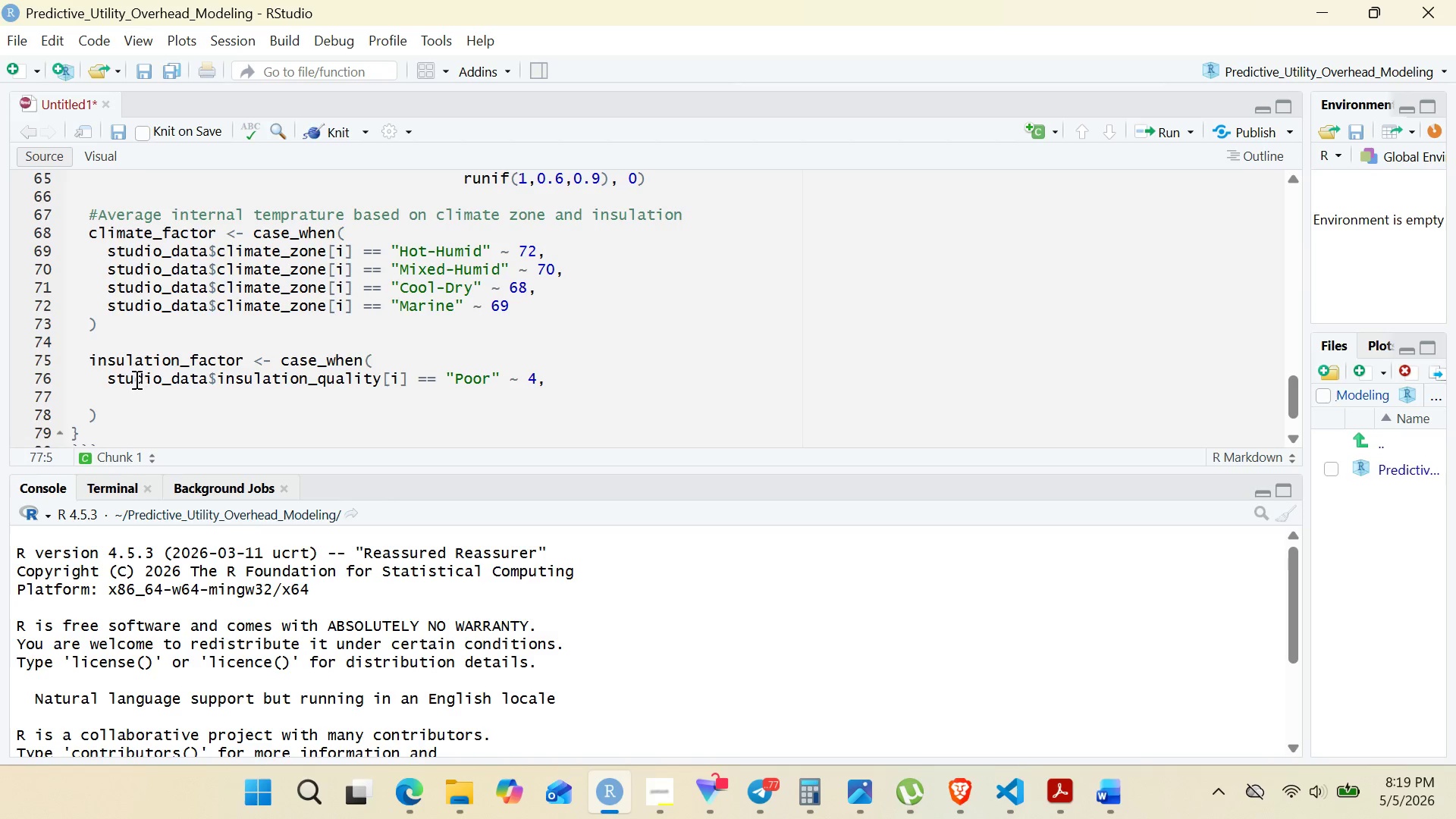 
left_click_drag(start_coordinate=[108, 381], to_coordinate=[563, 386])
 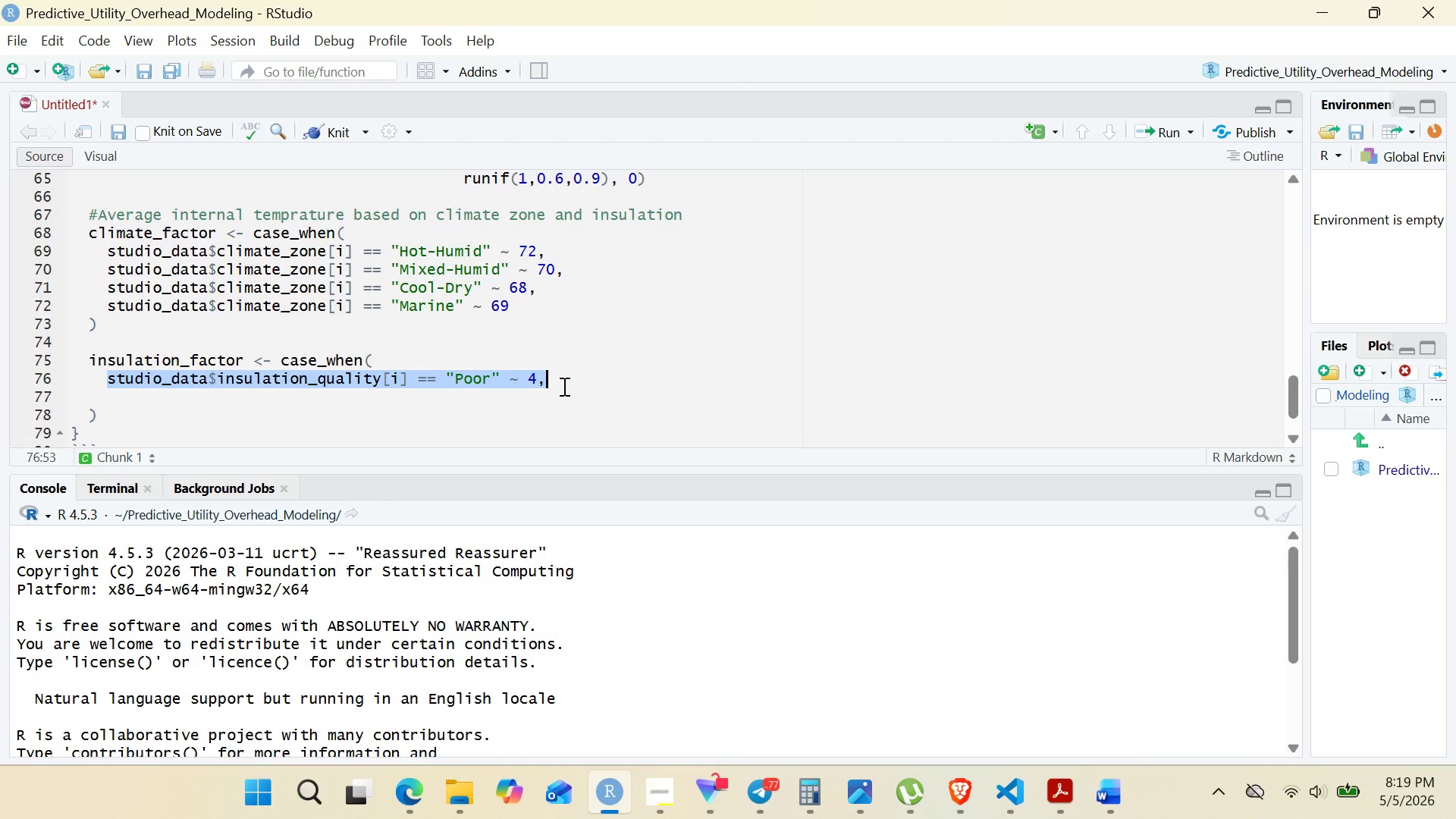 
key(Control+C)
 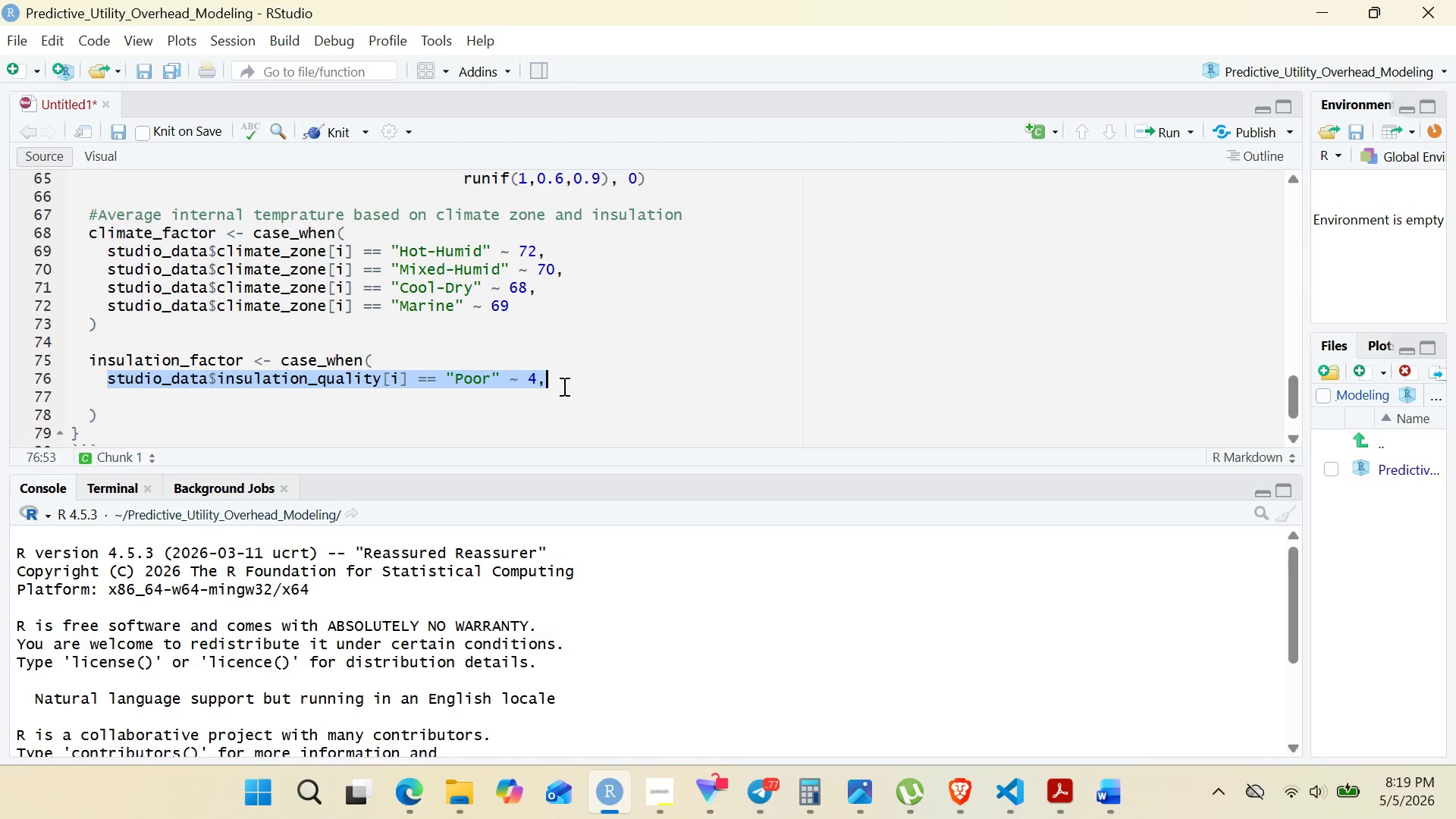 
left_click([563, 386])
 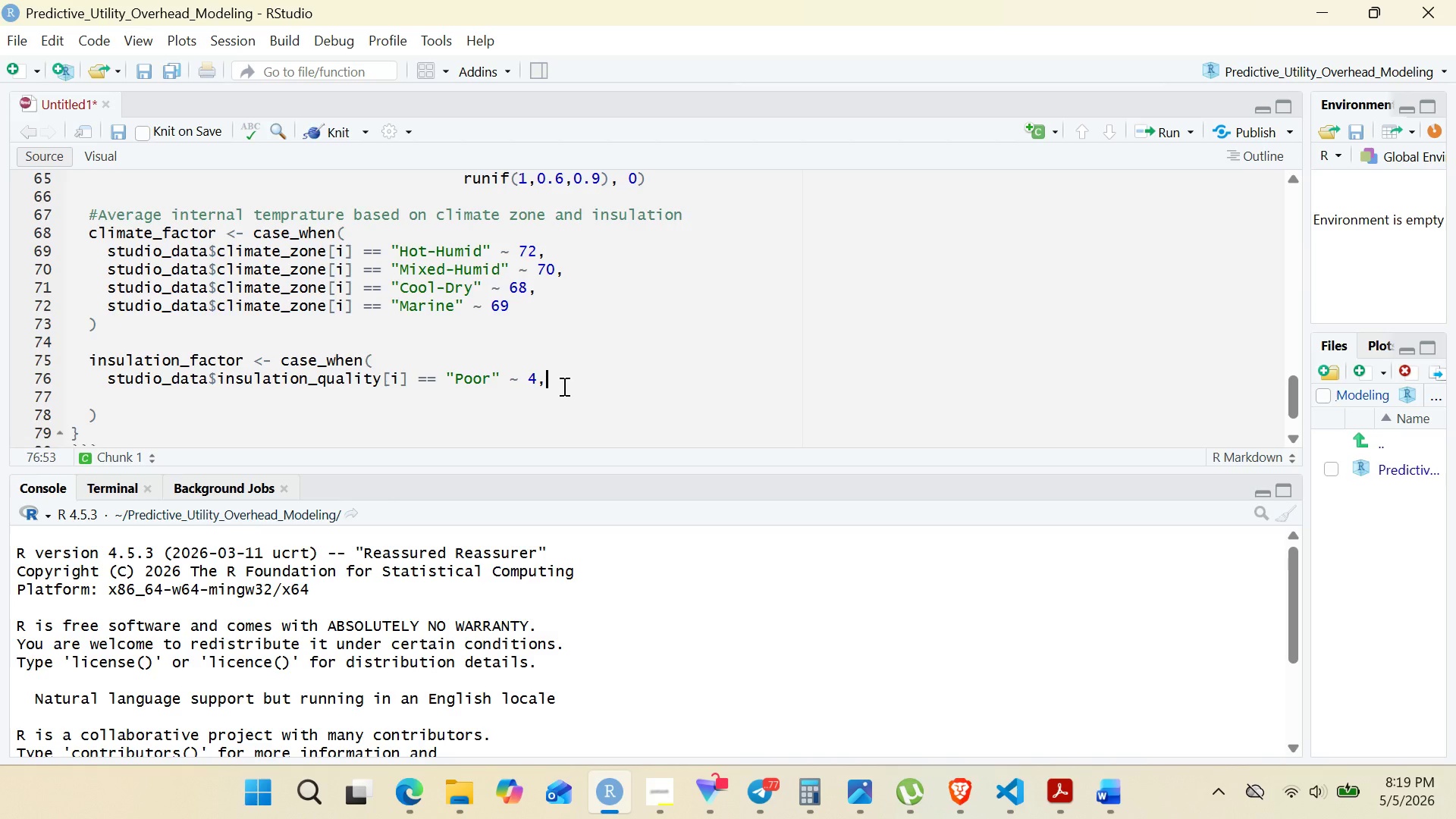 
key(Enter)
 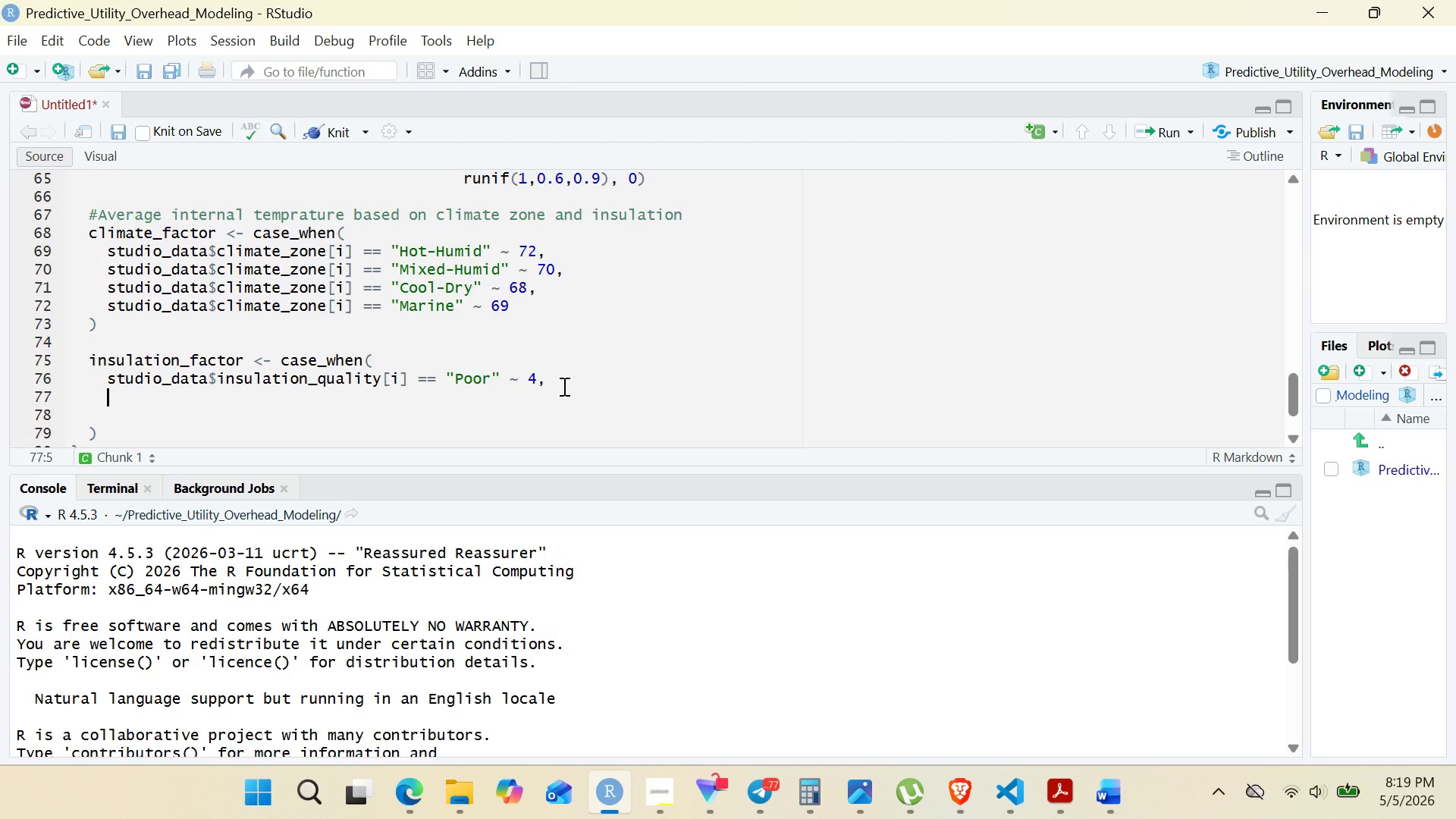 
key(Control+V)
 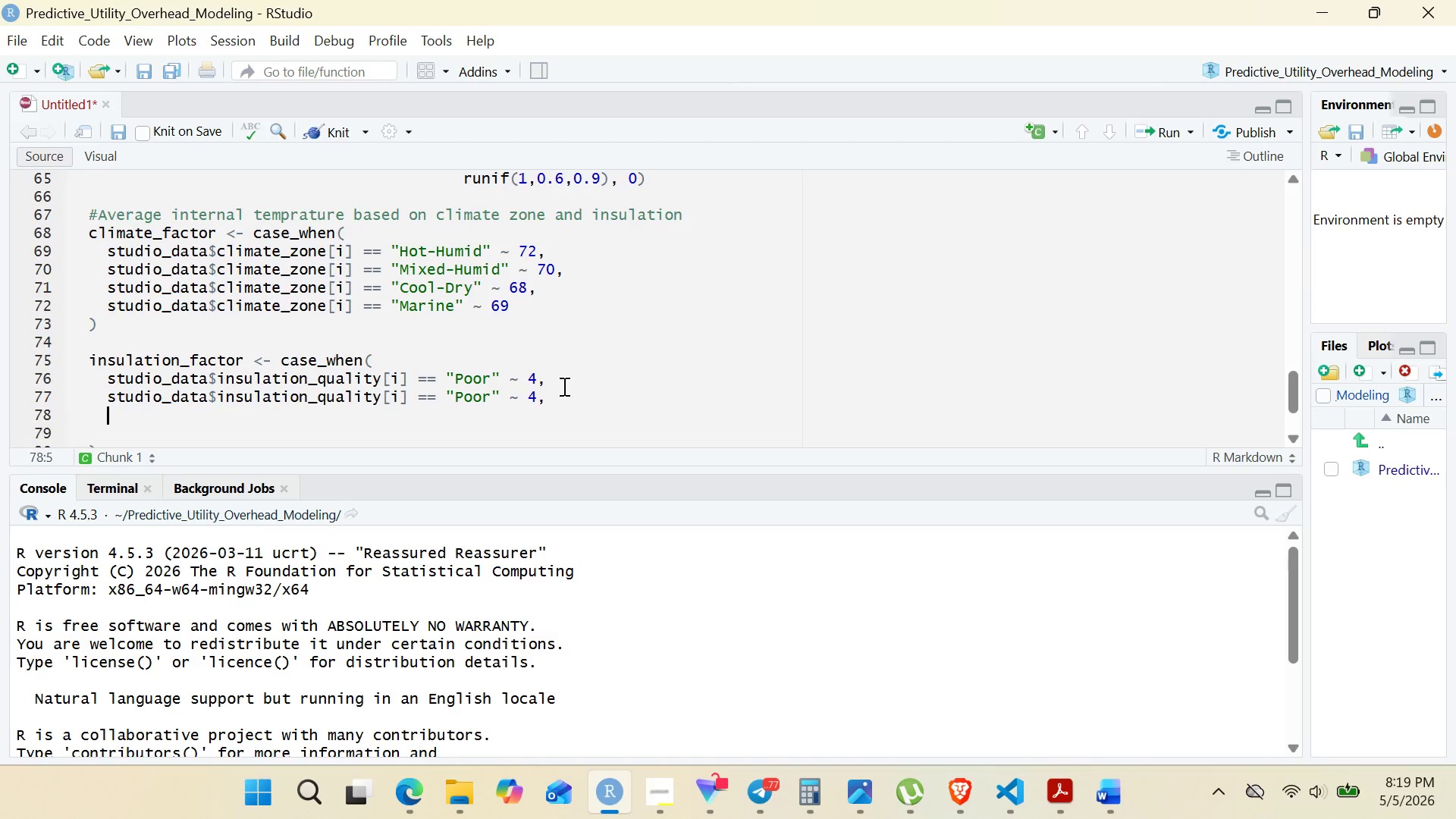 
key(Enter)
 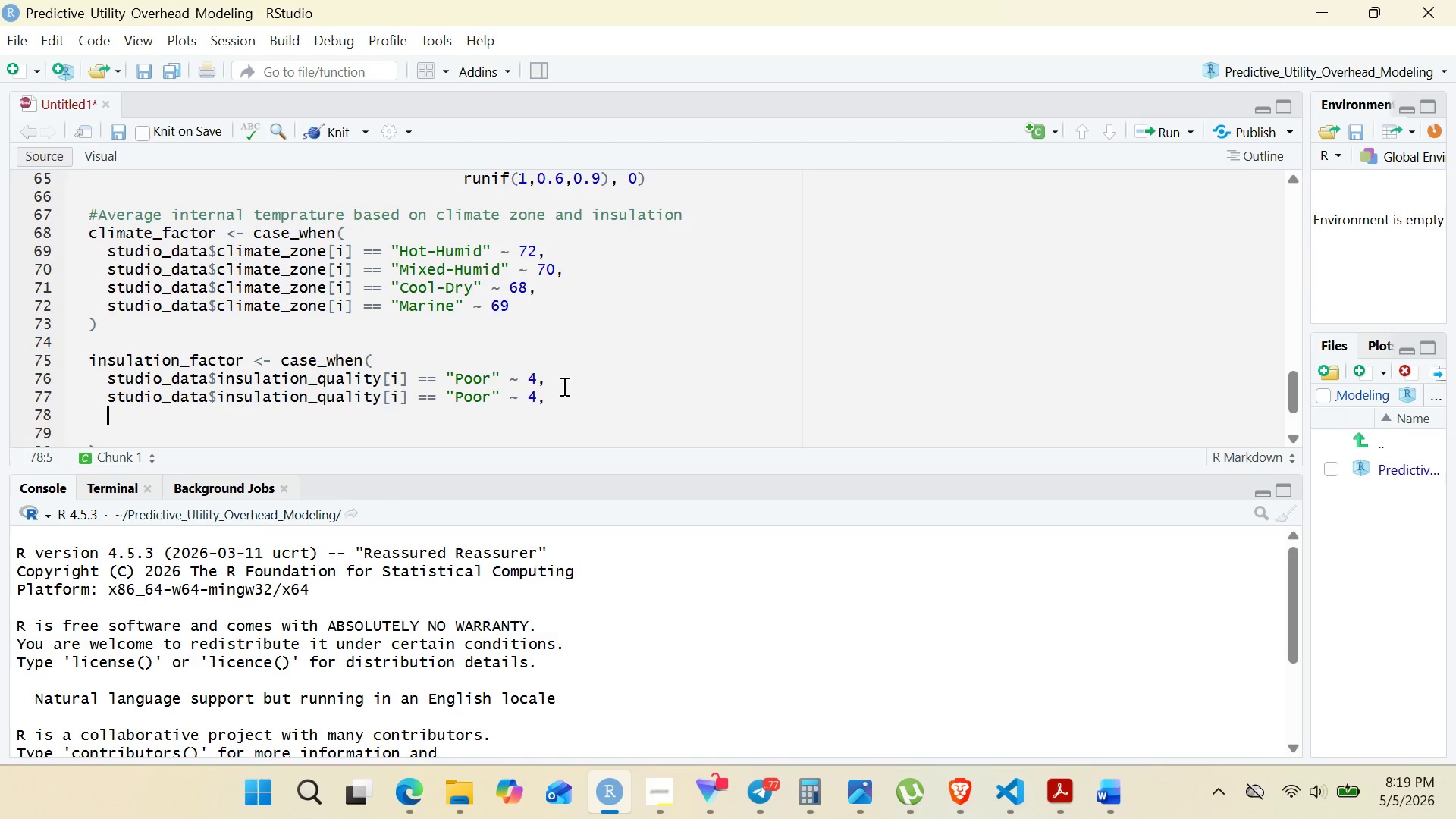 
key(Control+V)
 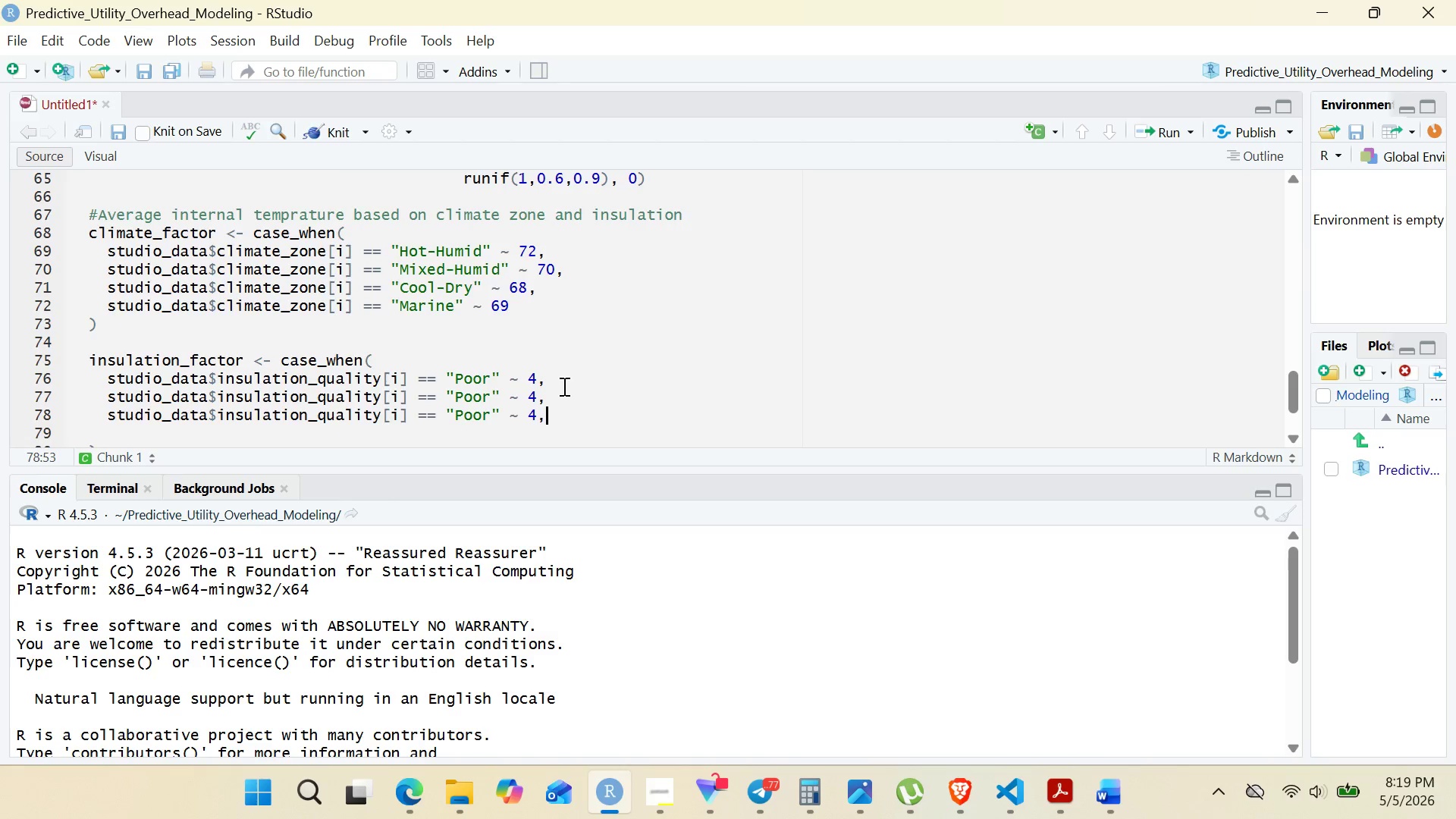 
key(Enter)
 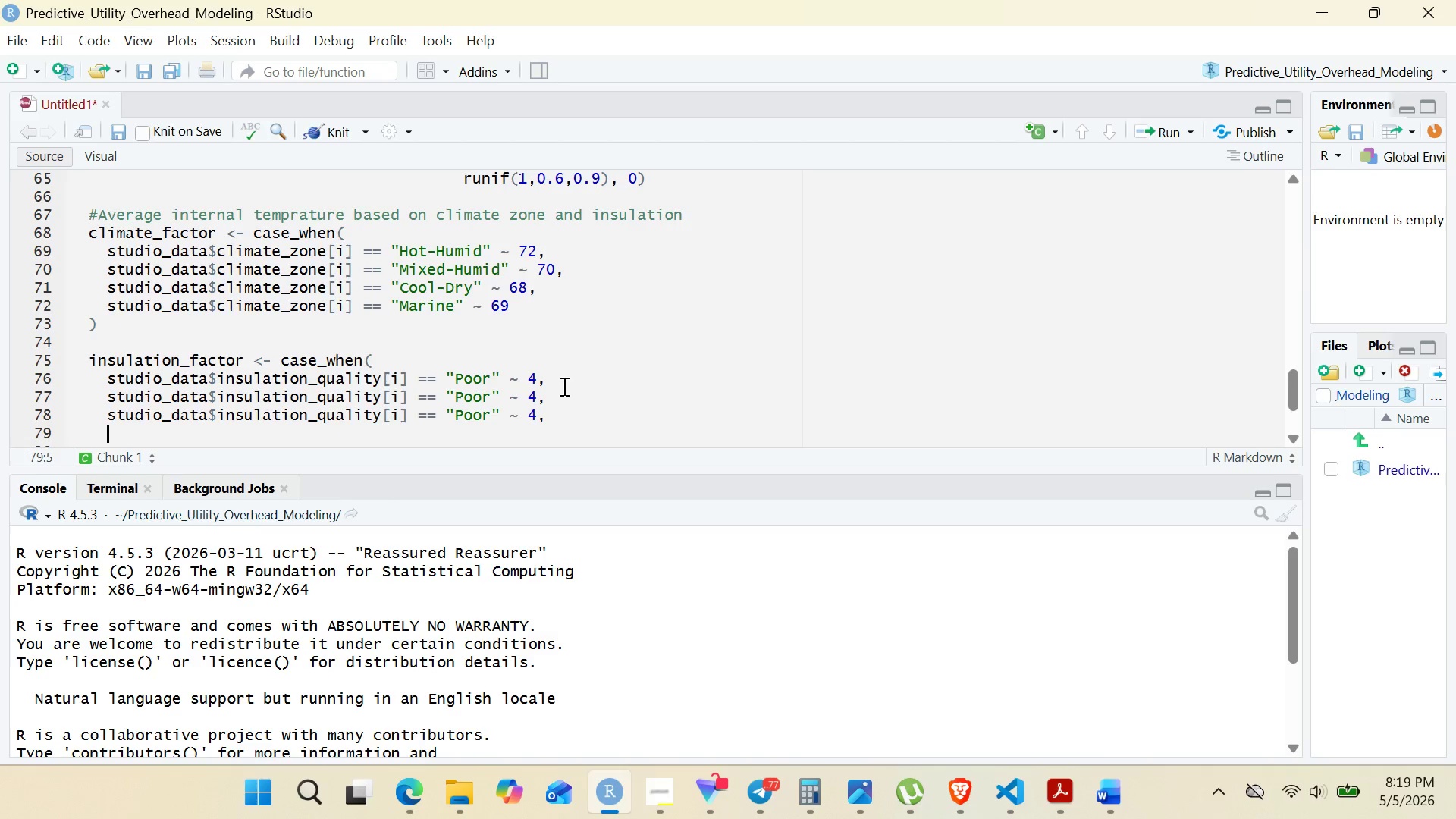 
key(Control+ControlLeft)
 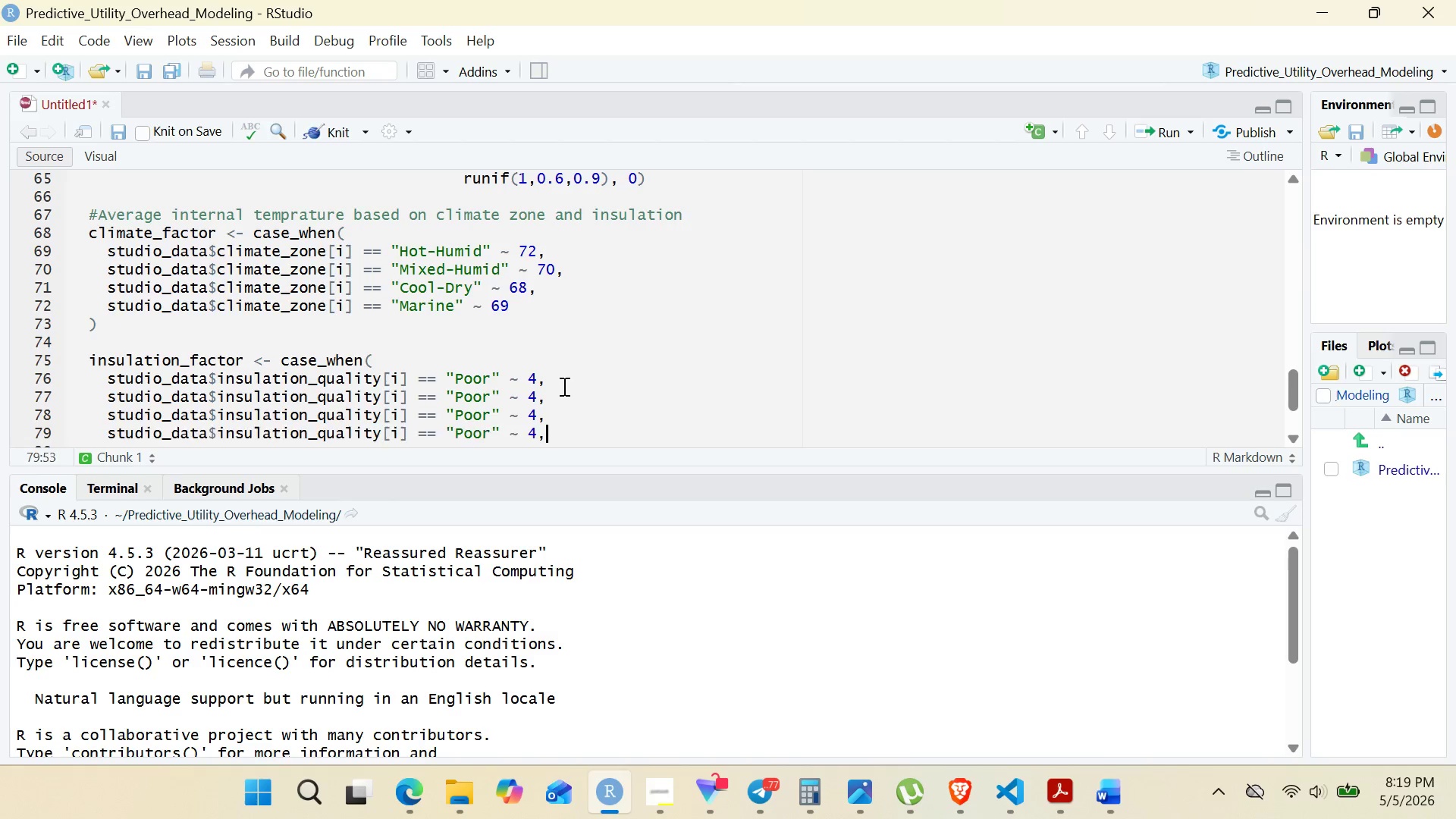 
key(Control+V)
 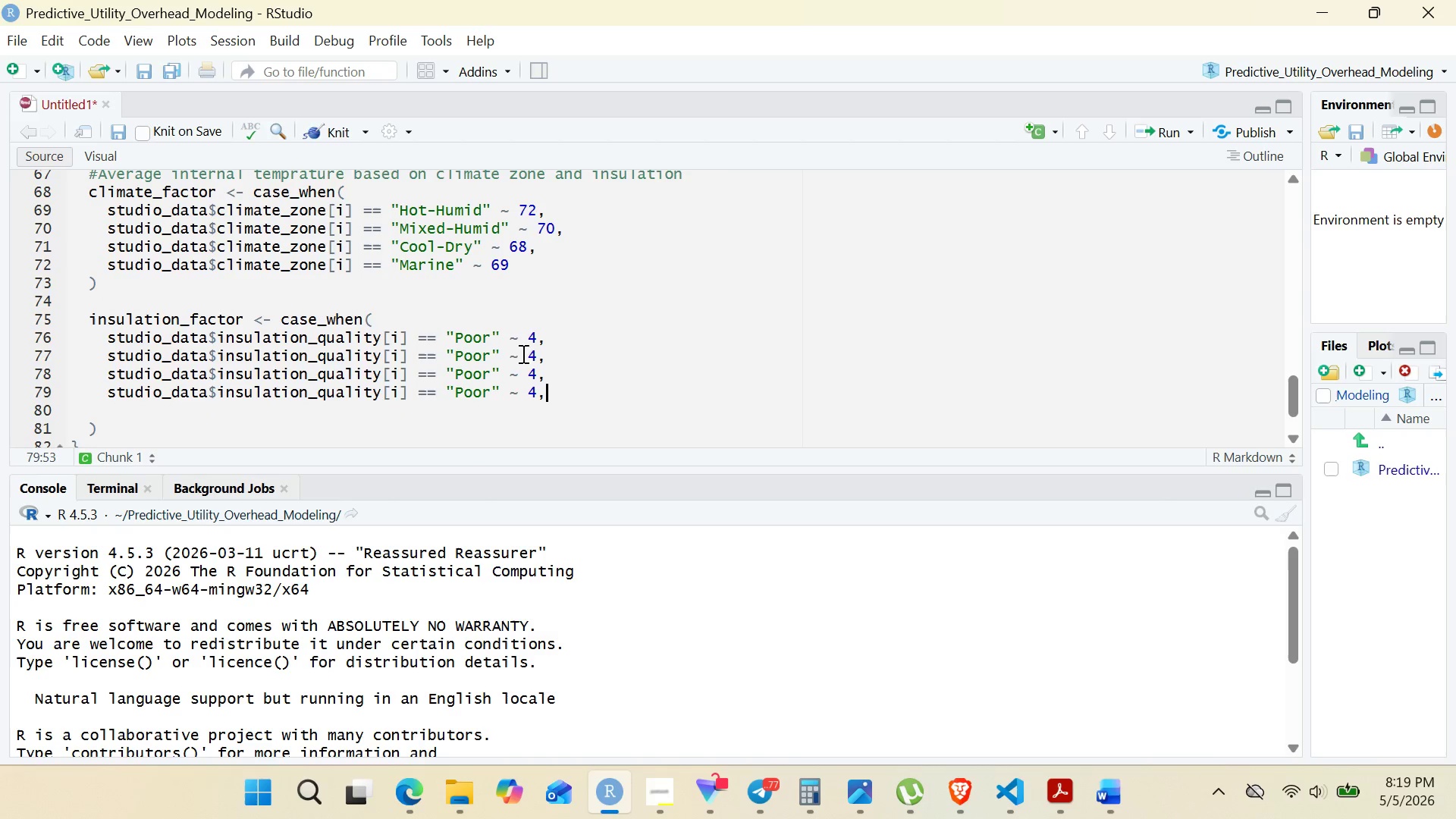 
double_click([464, 355])
 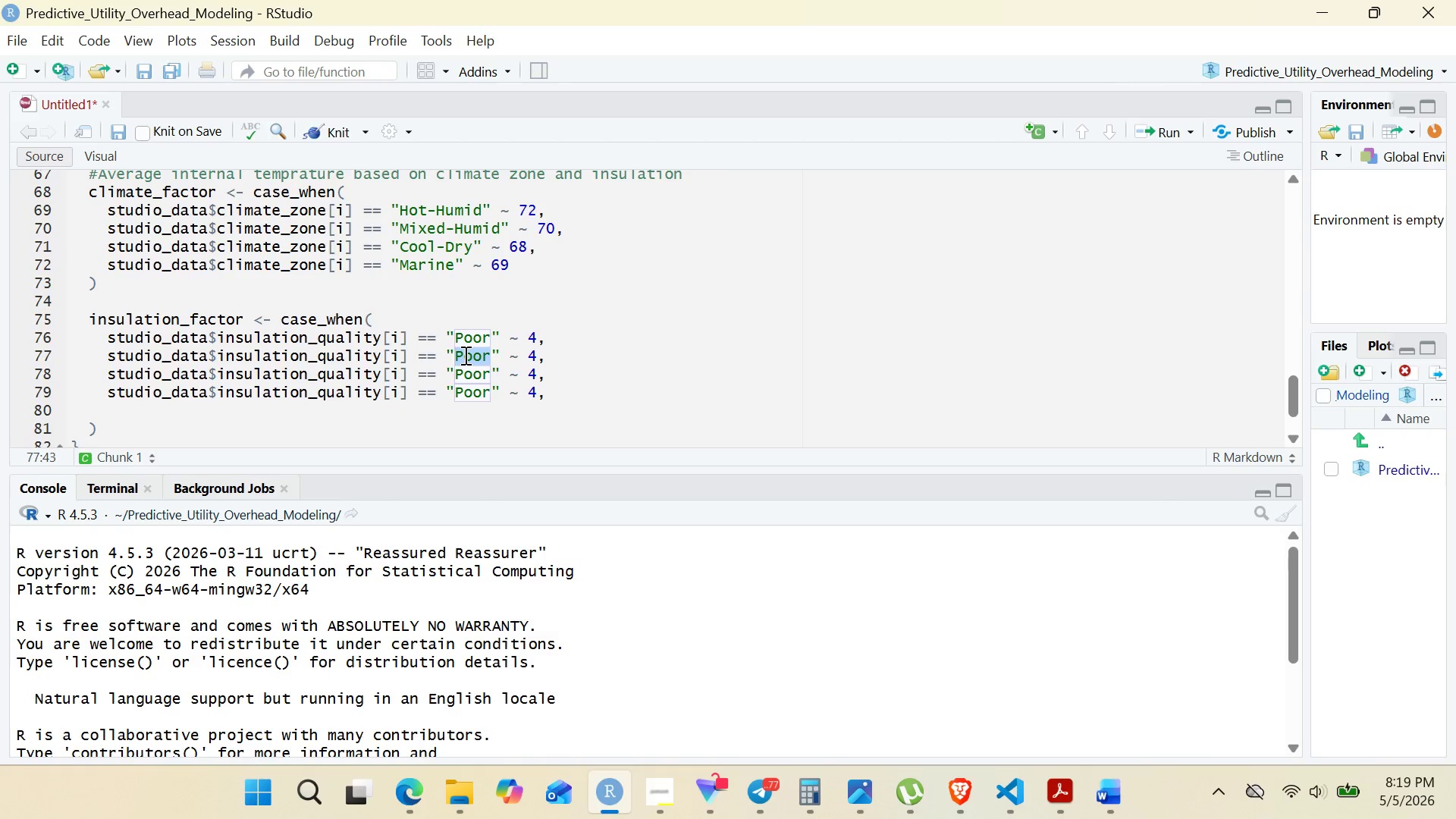 
type(Average)
 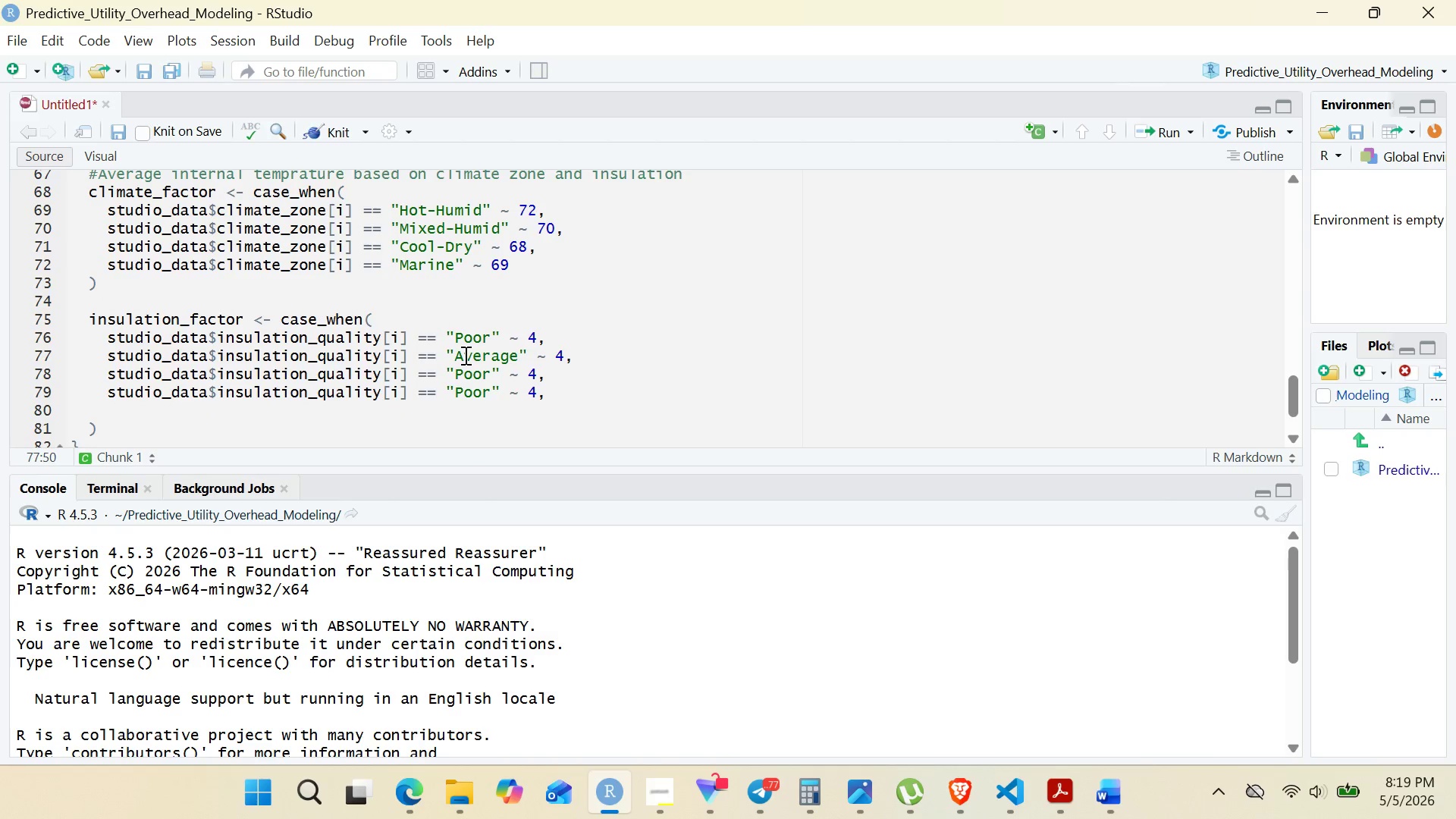 
key(ArrowRight)
 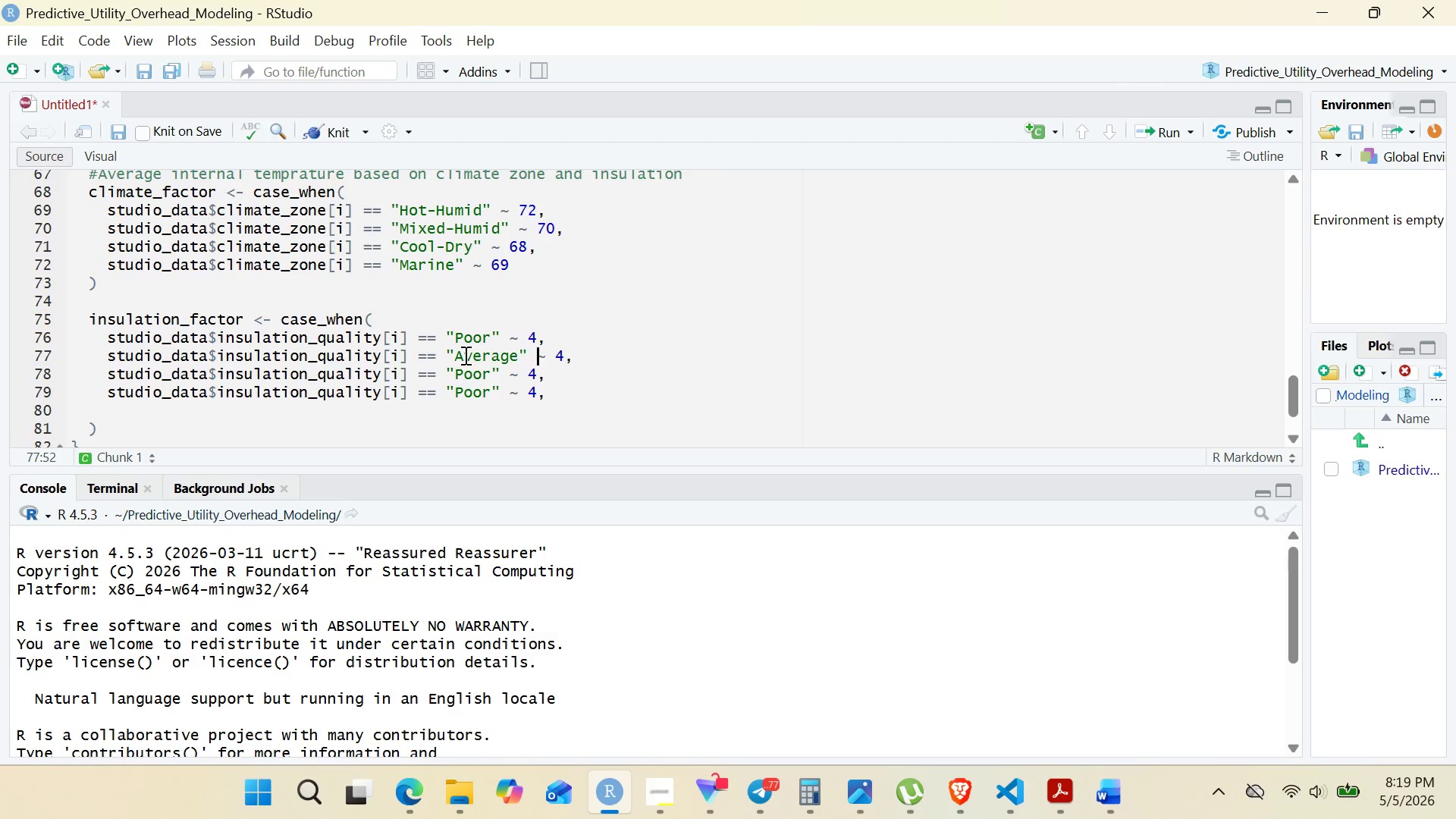 
key(ArrowRight)
 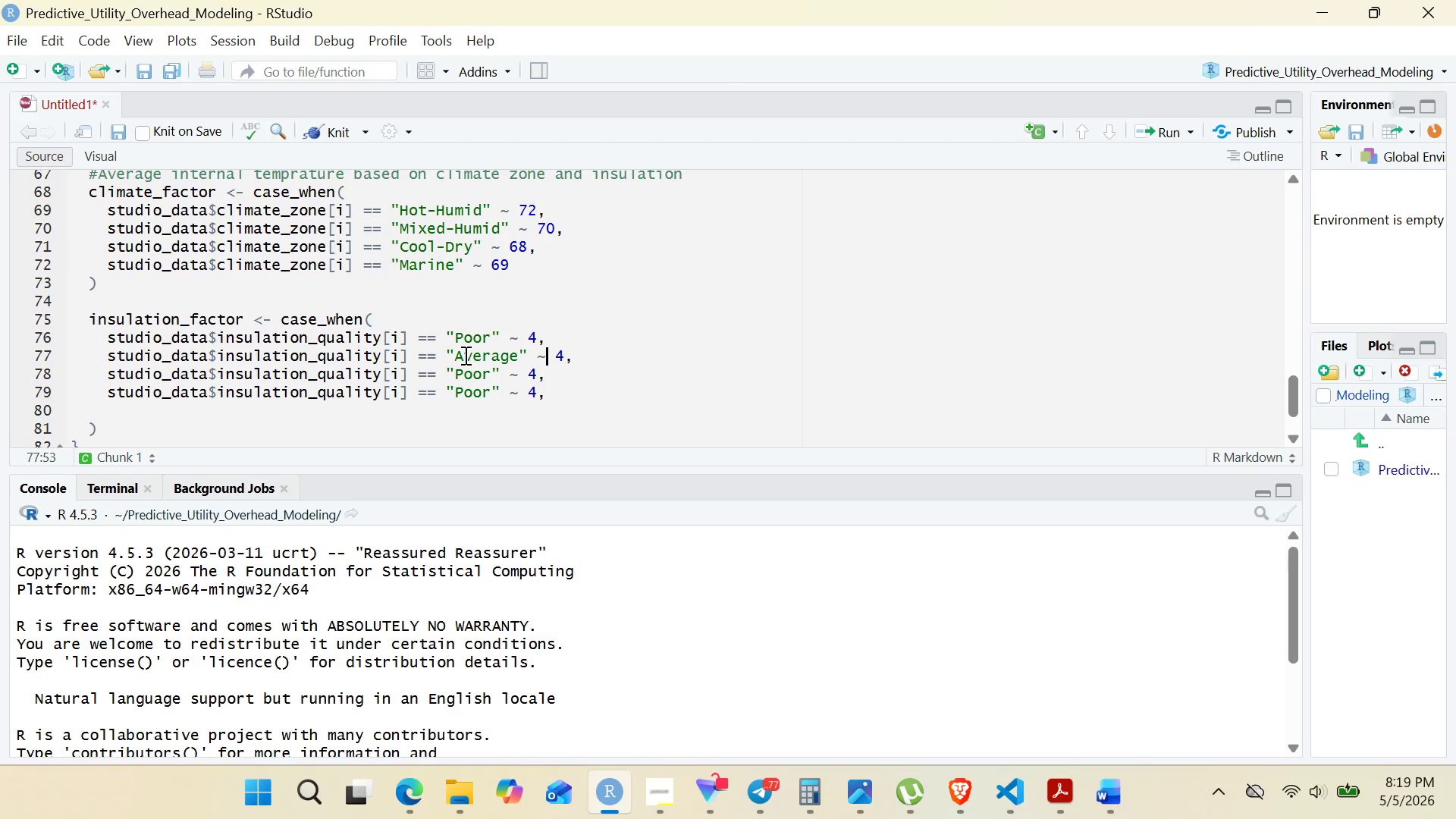 
key(ArrowRight)
 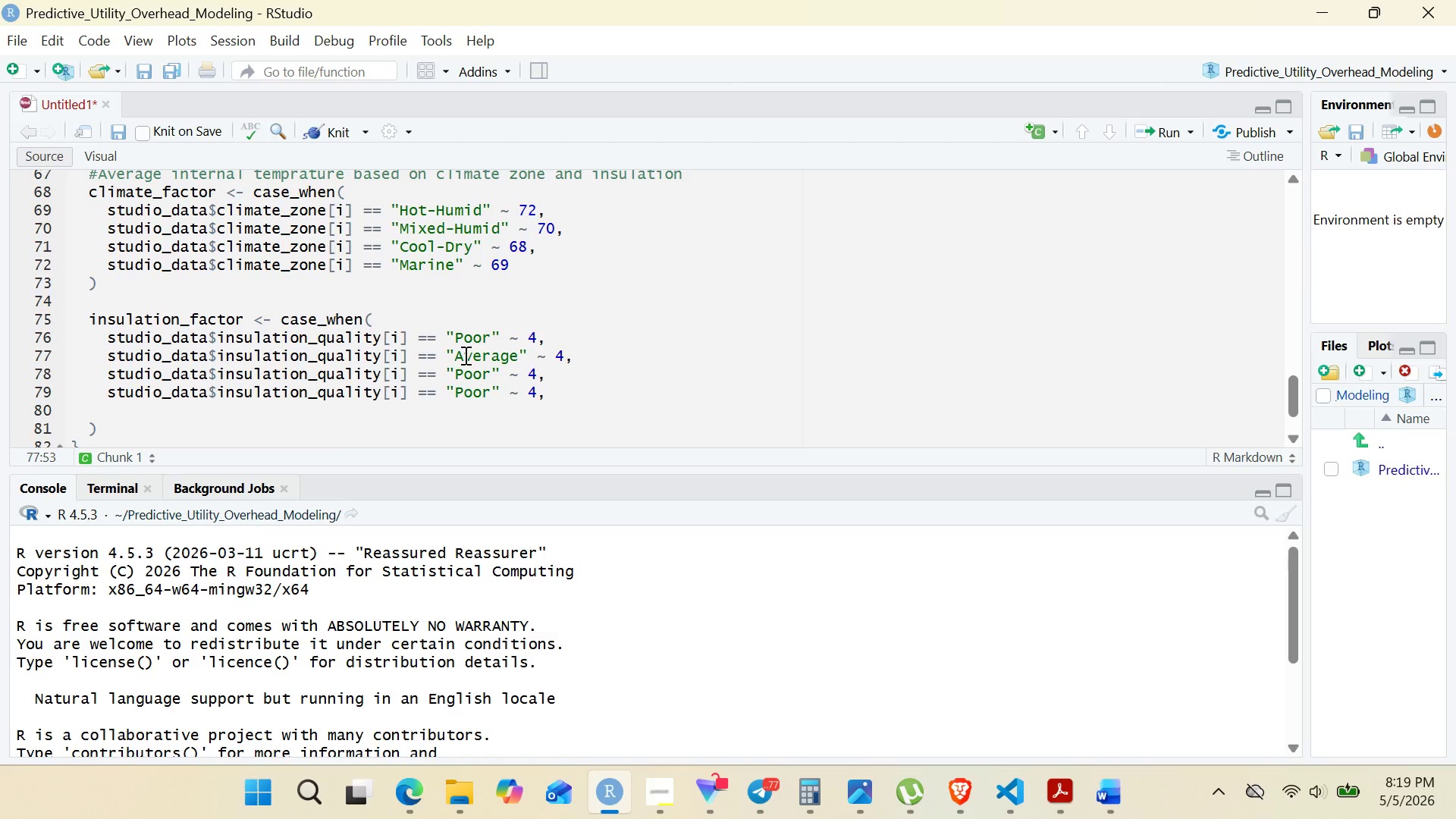 
key(ArrowRight)
 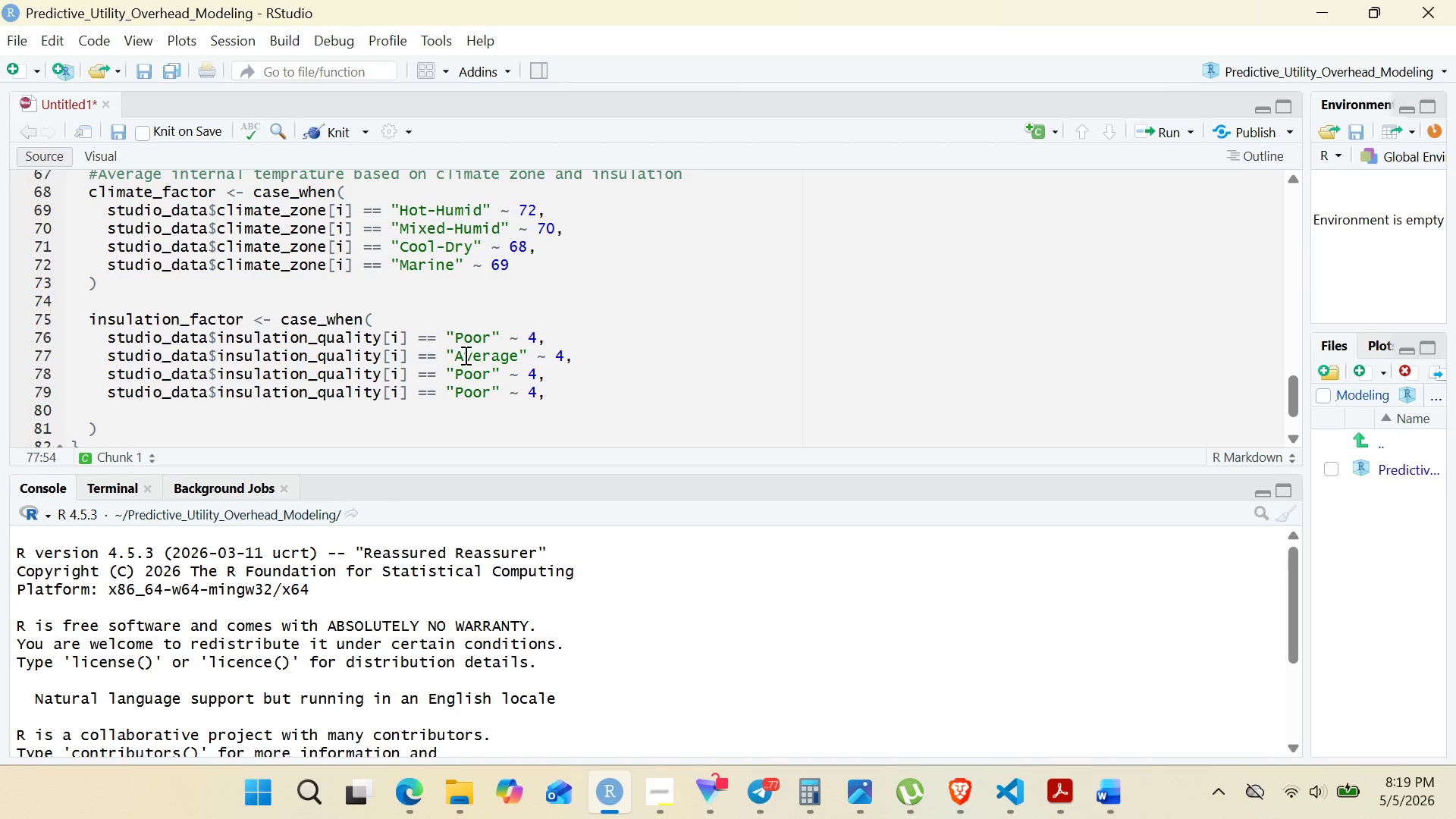 
key(Delete)
 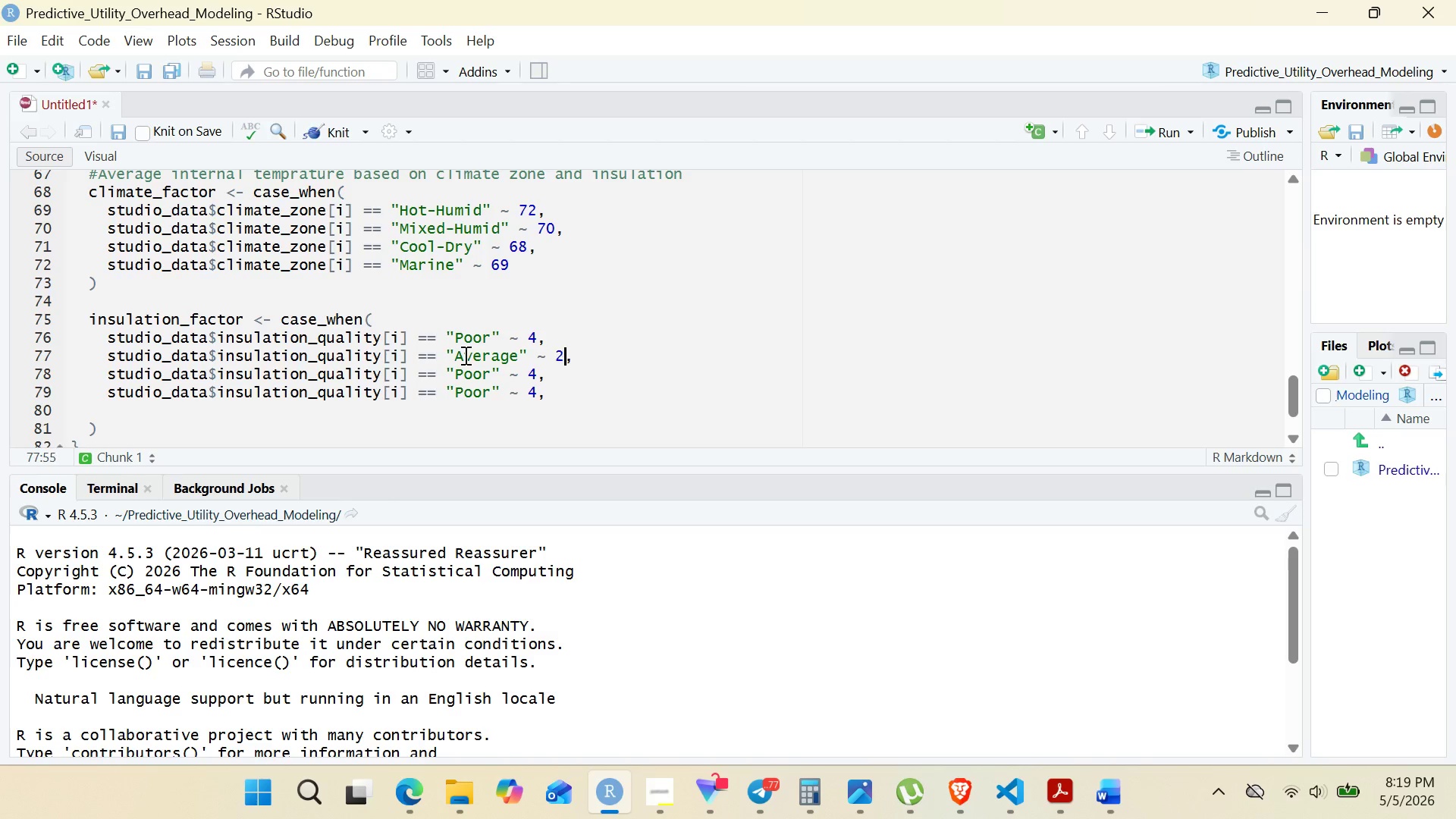 
key(2)
 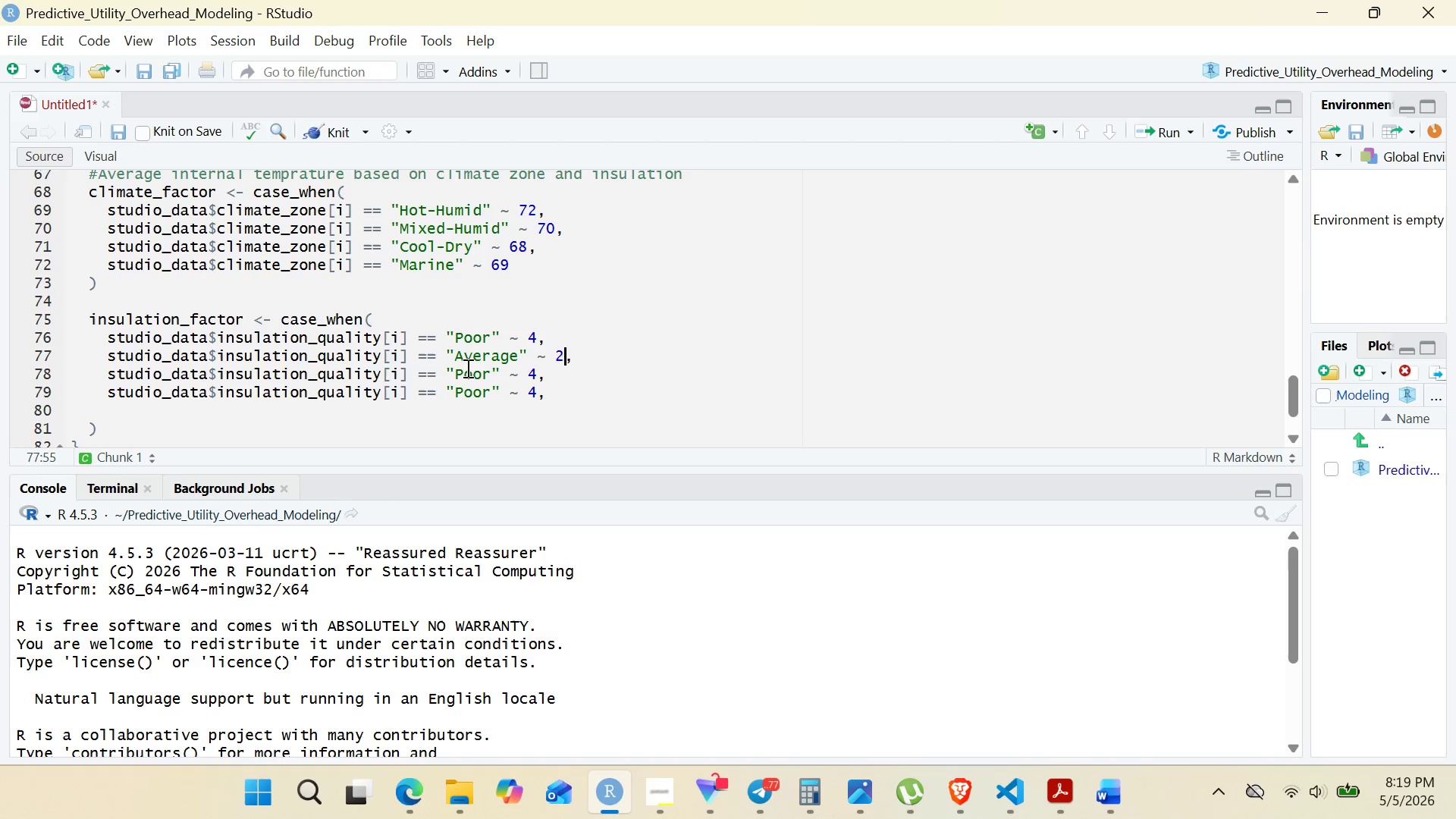 
double_click([466, 368])
 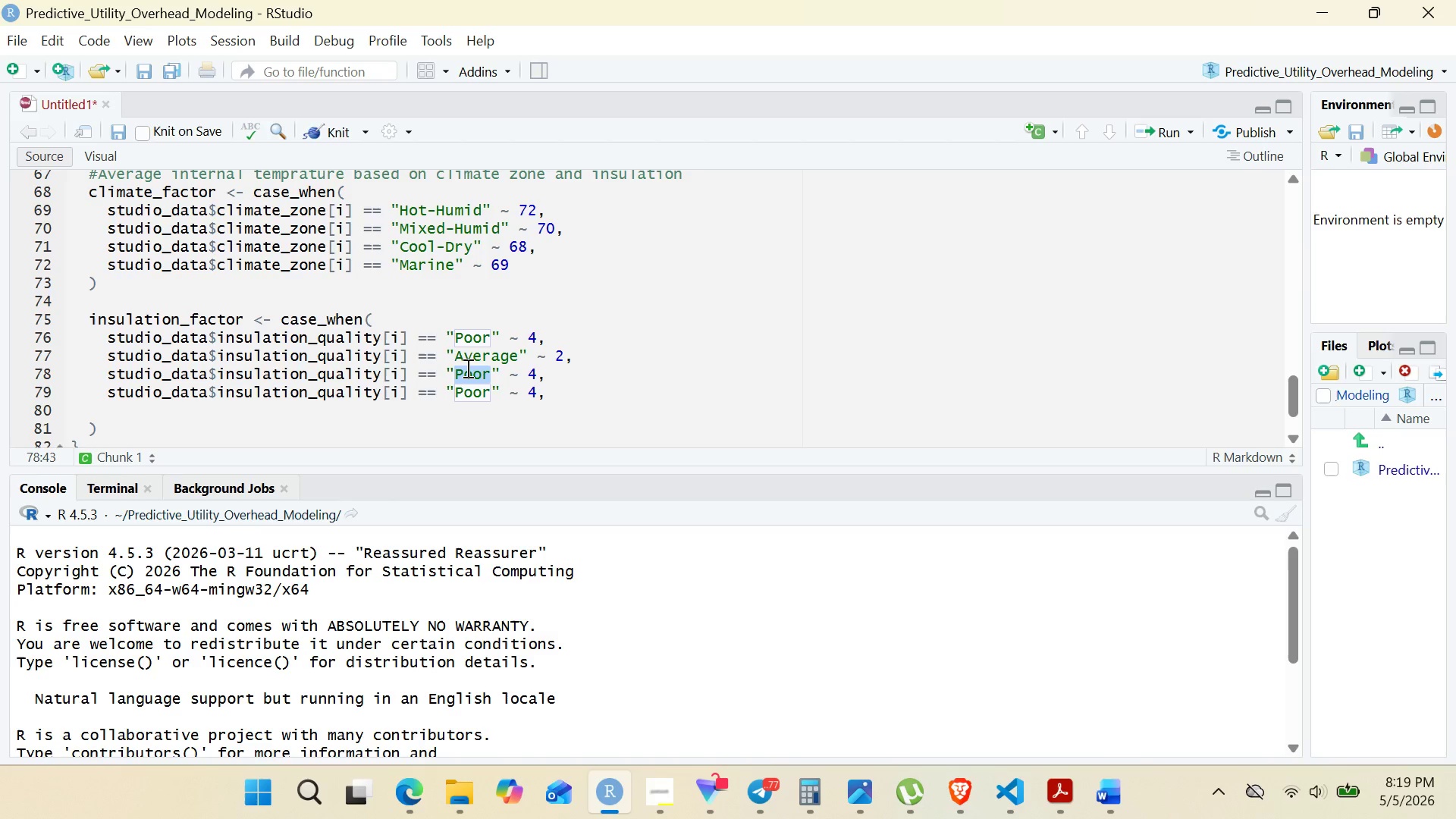 
type(Good)
 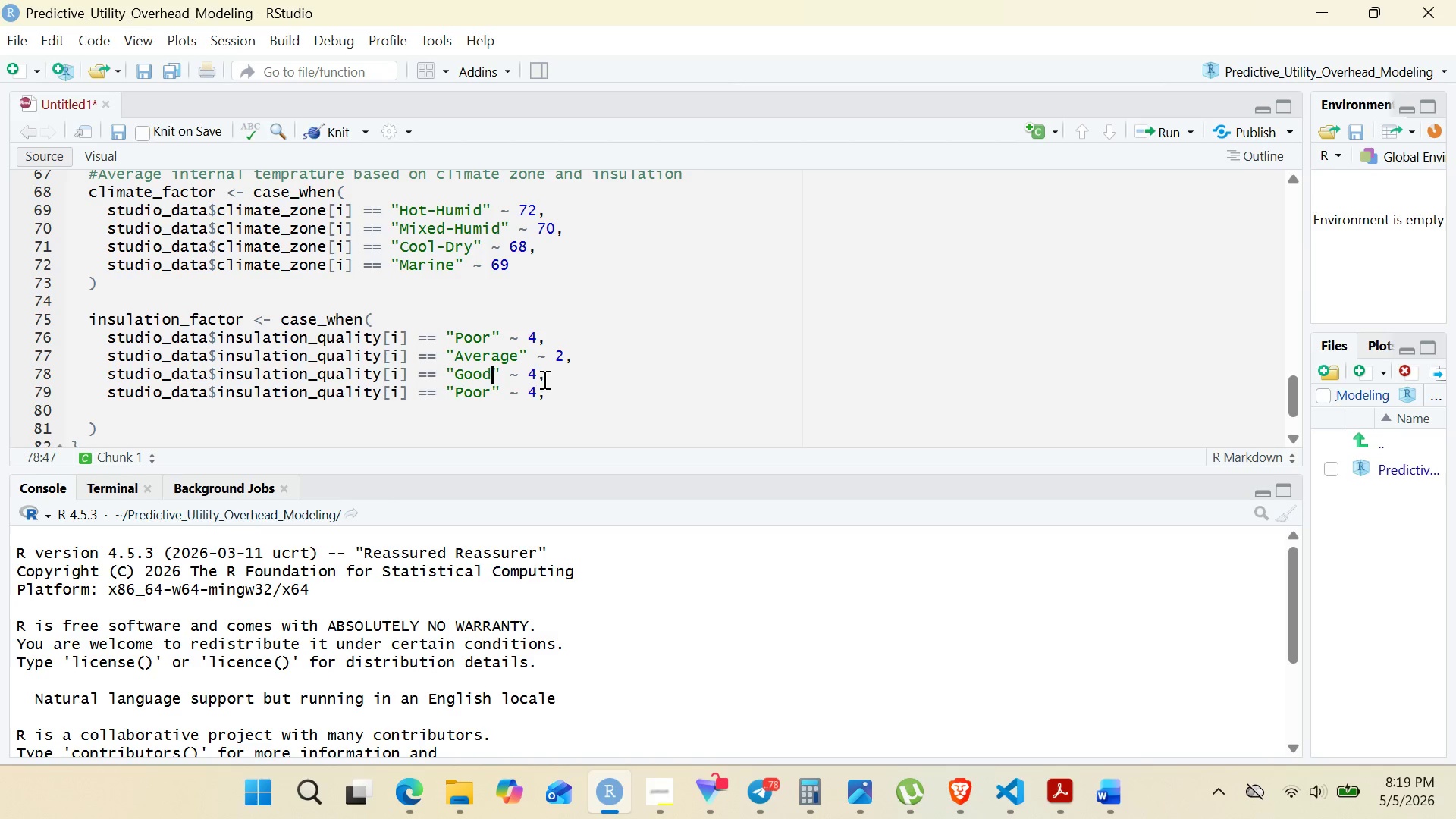 
left_click([534, 372])
 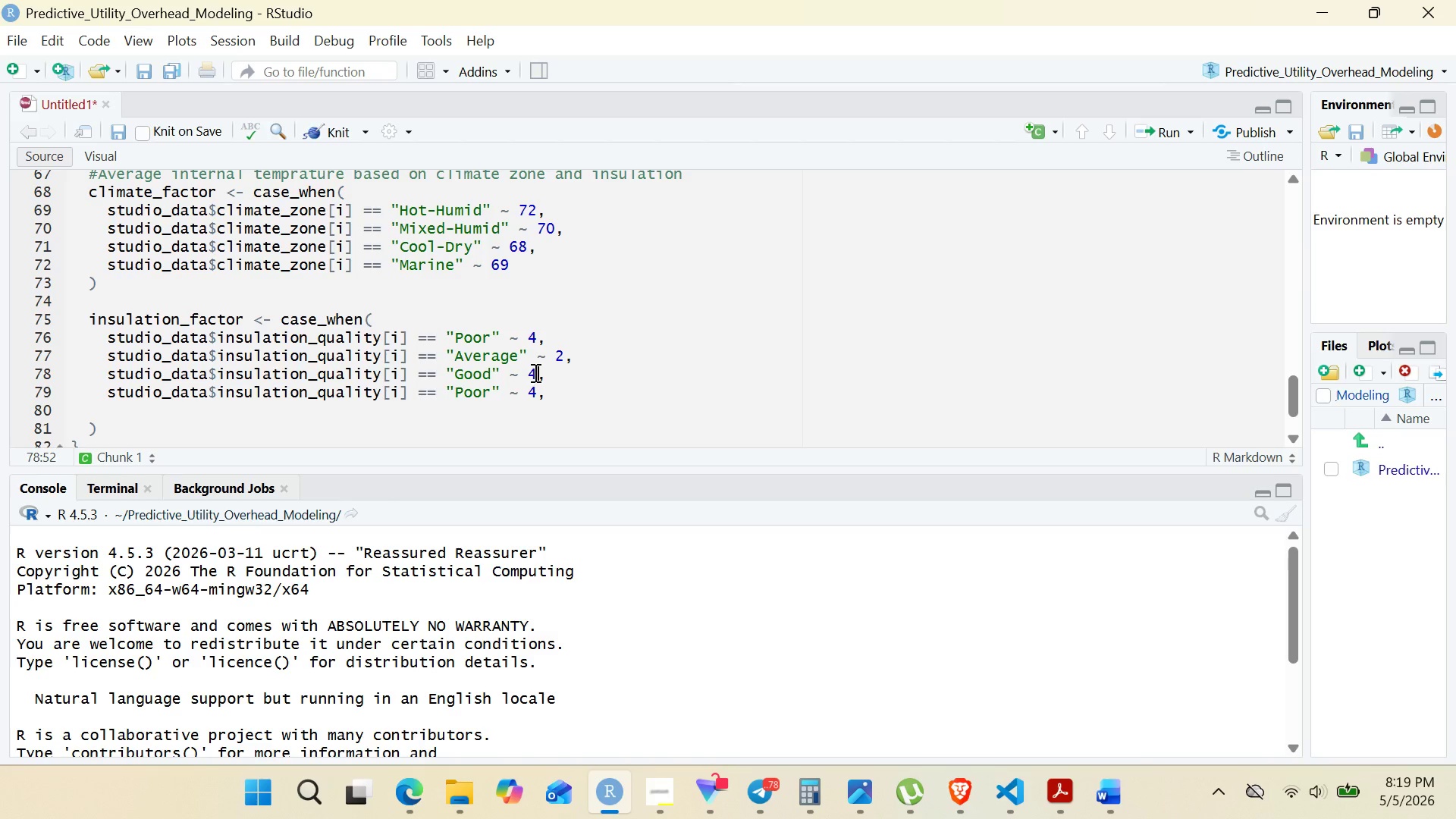 
key(Backspace)
 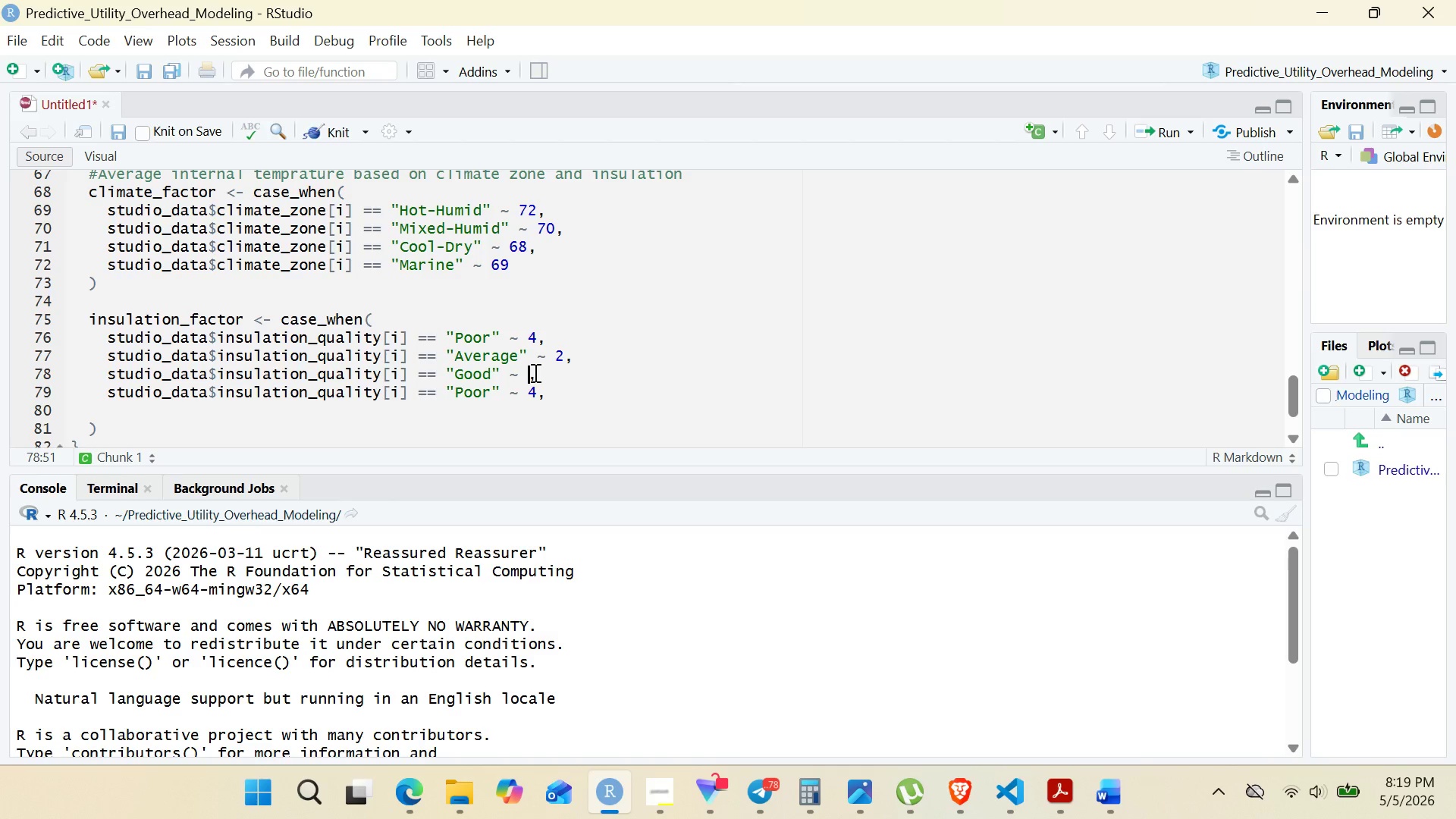 
key(0)
 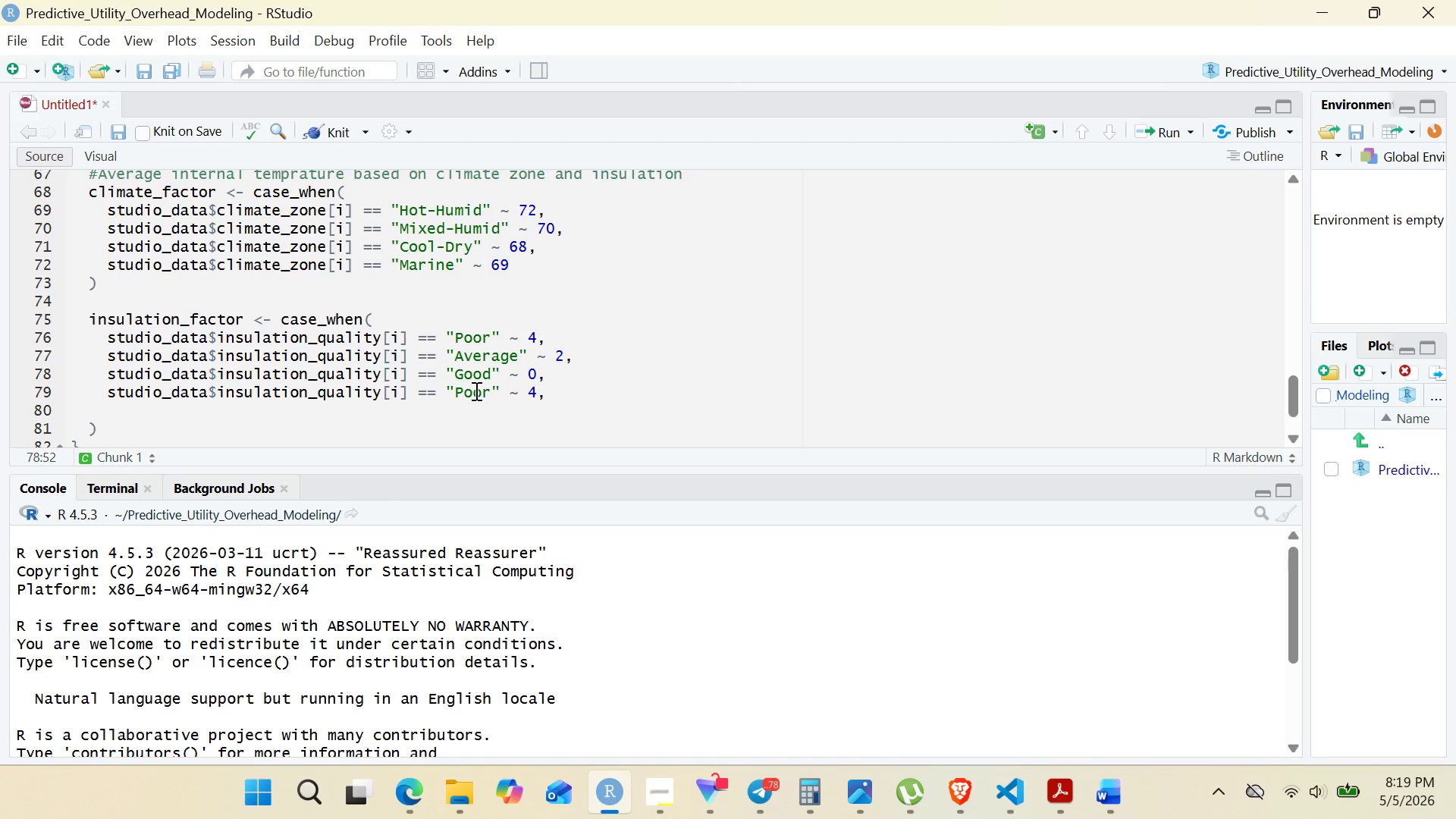 
double_click([475, 391])
 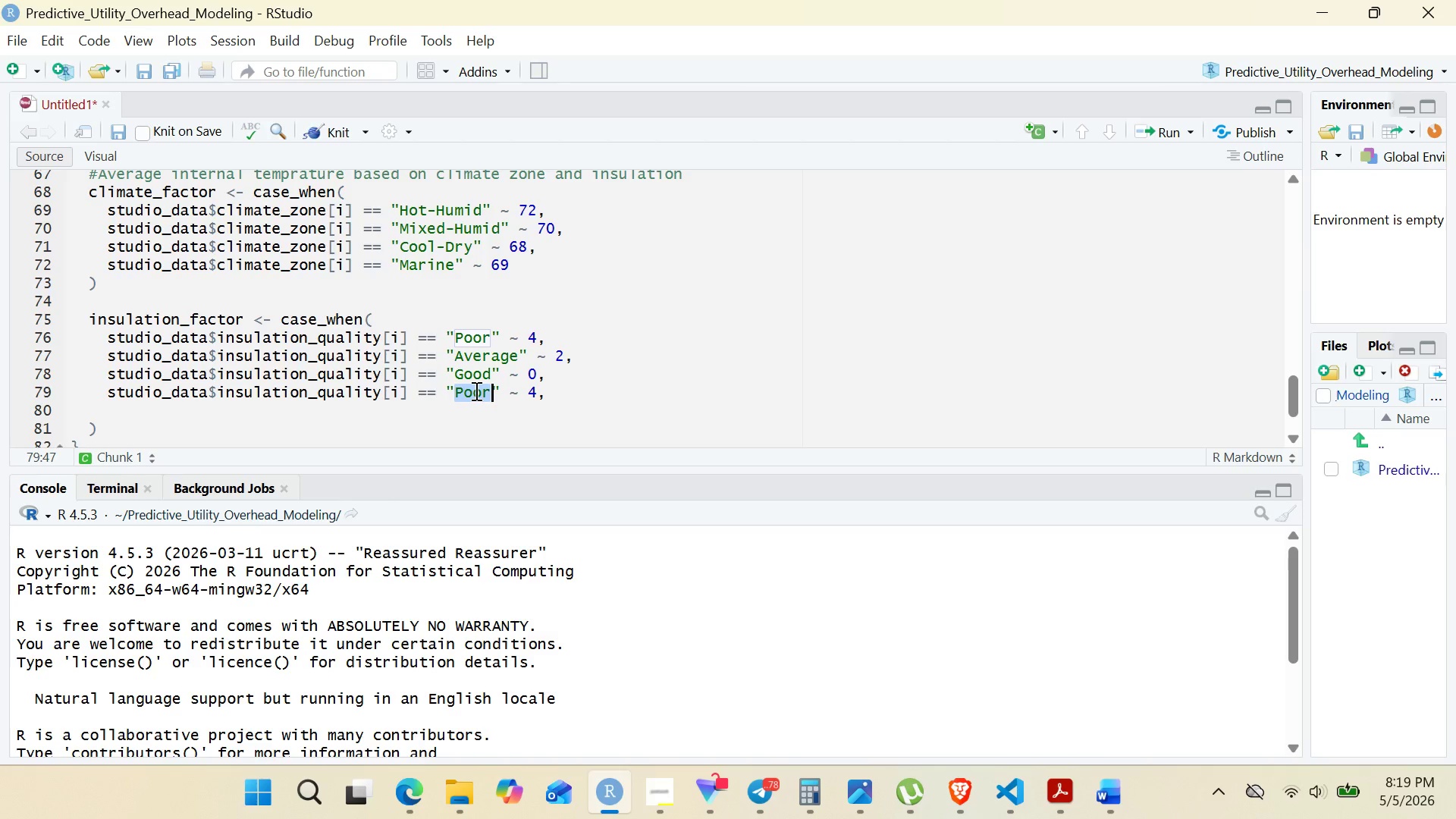 
type(Excellent)
 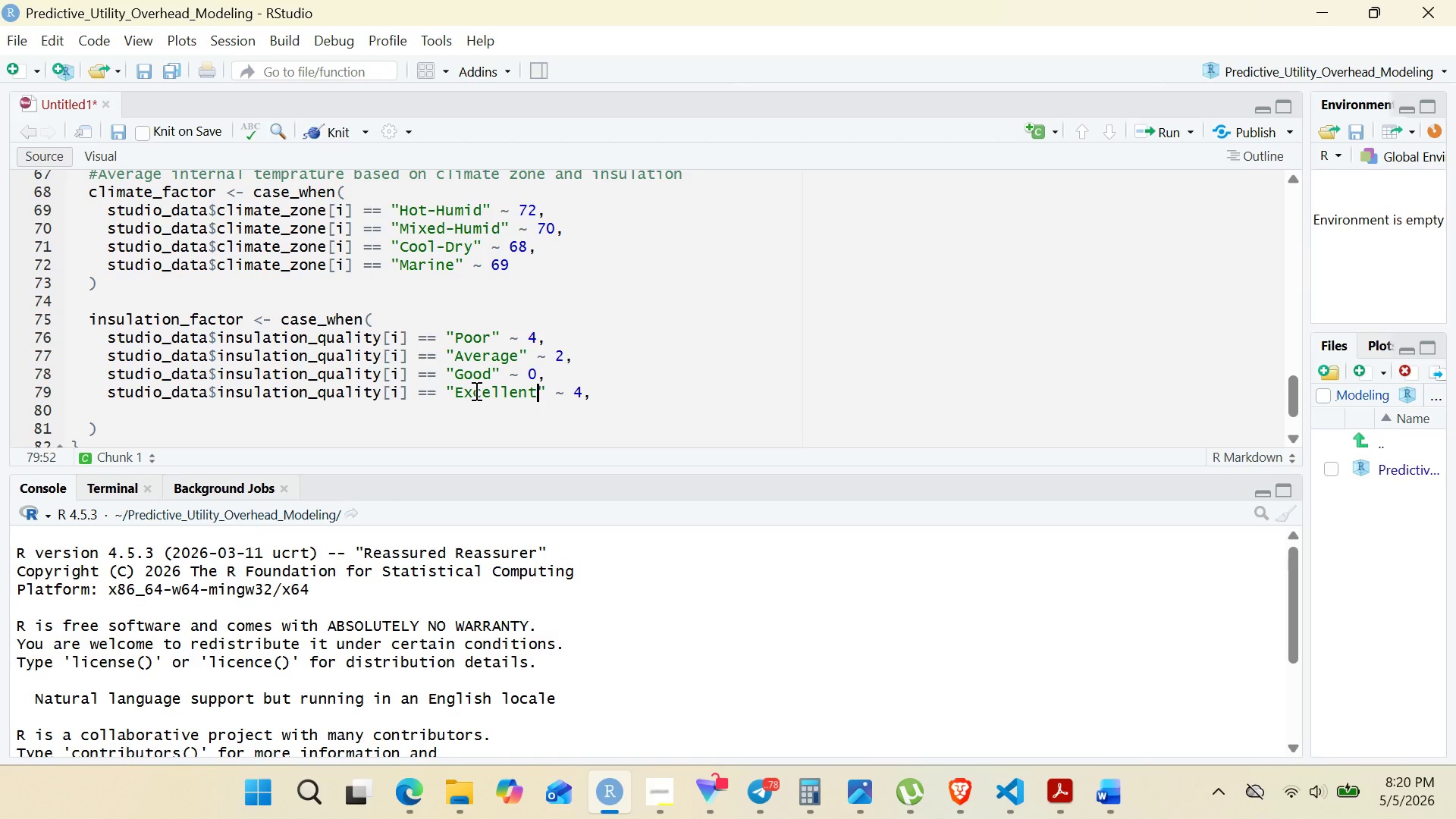 
key(ArrowRight)
 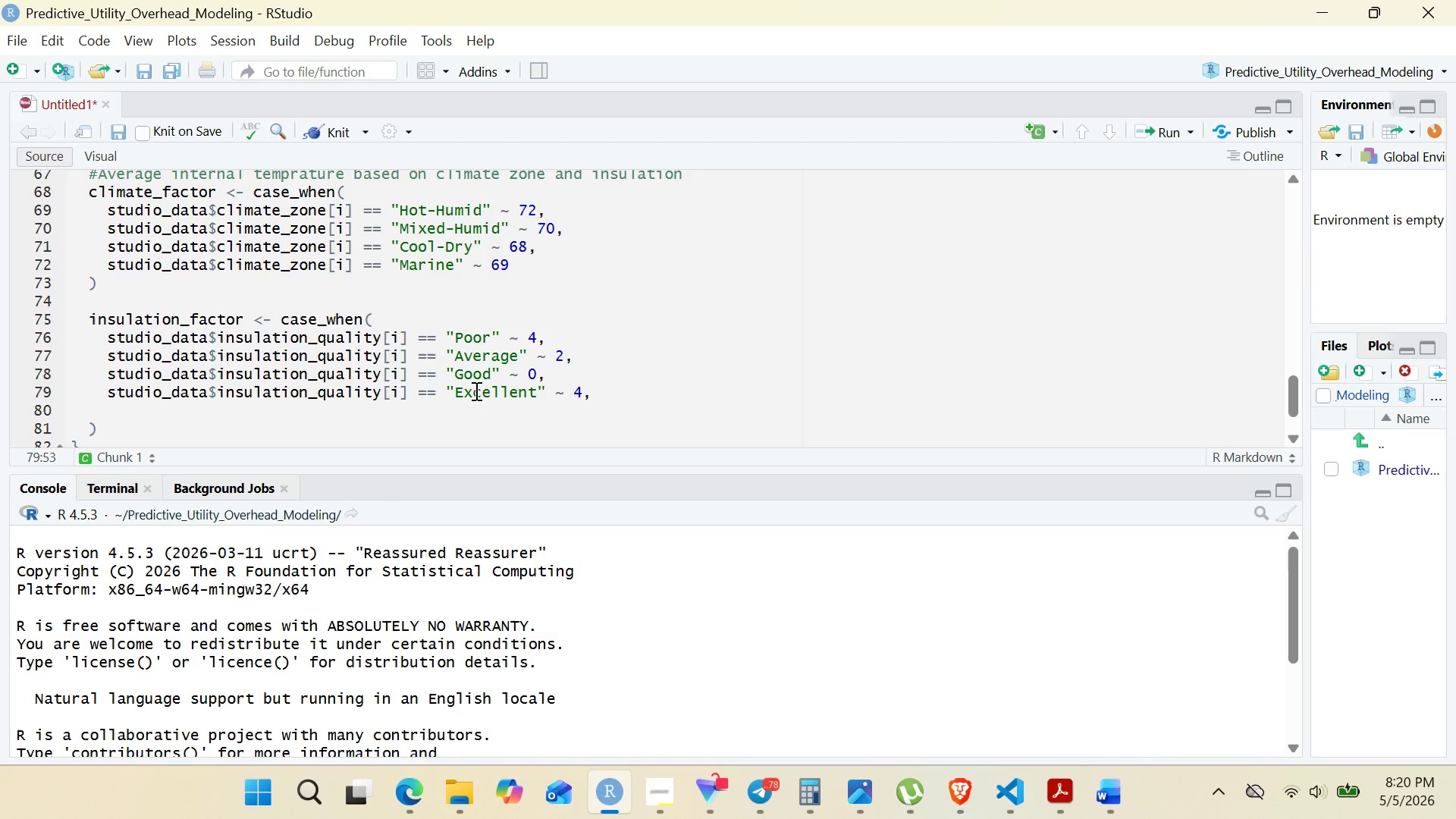 
key(ArrowRight)
 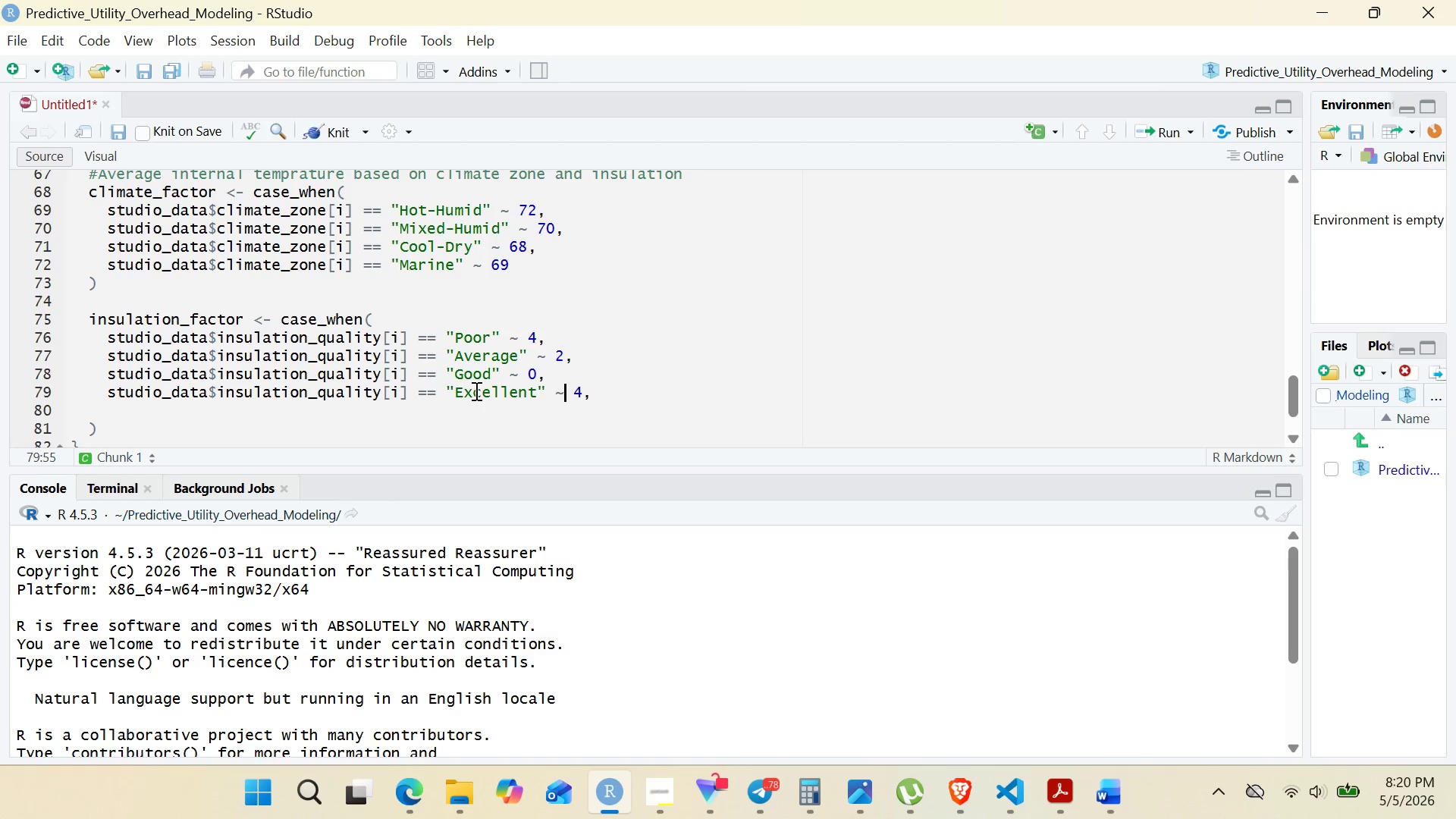 
key(ArrowRight)
 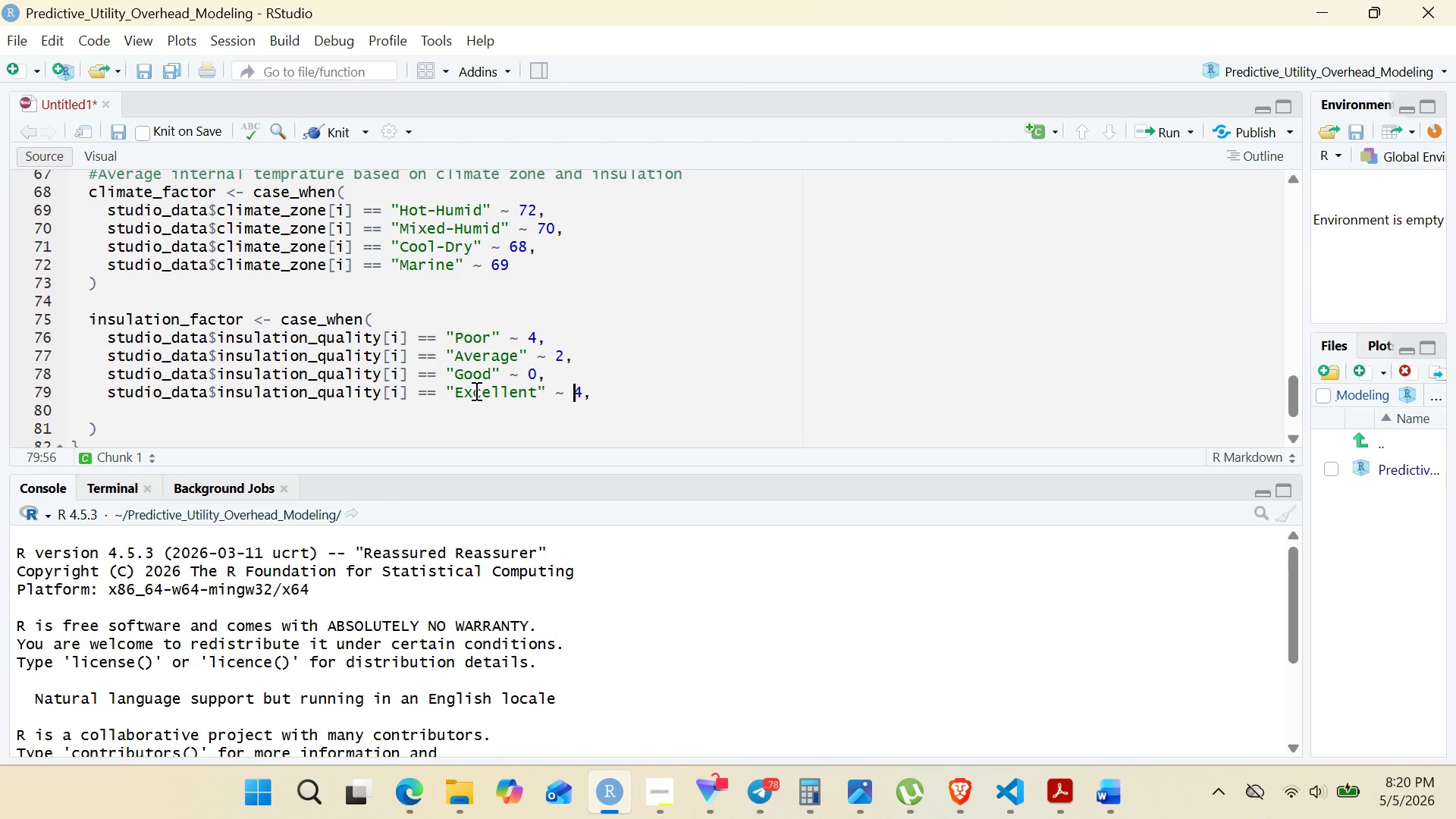 
key(ArrowRight)
 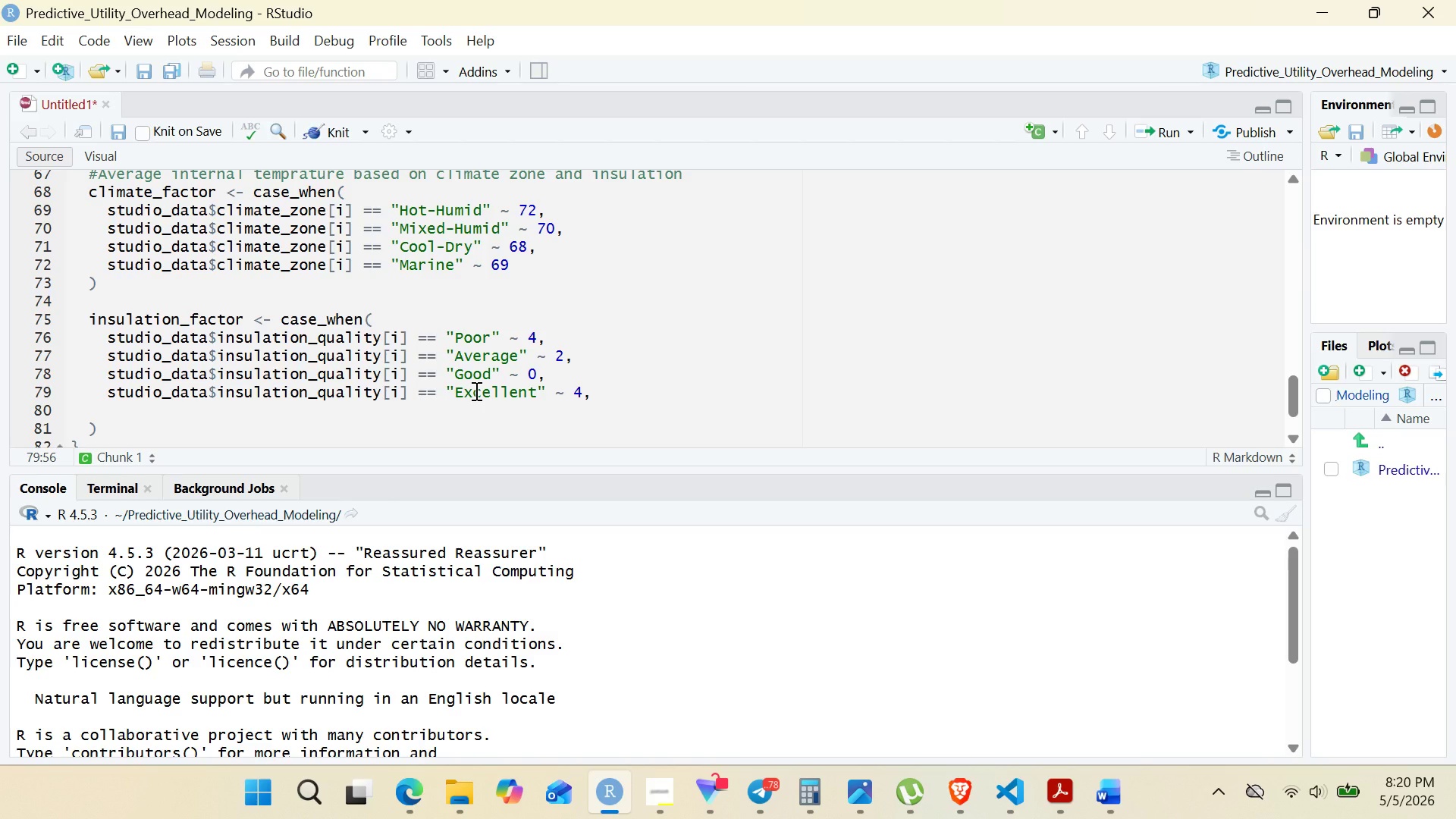 
key(Delete)
 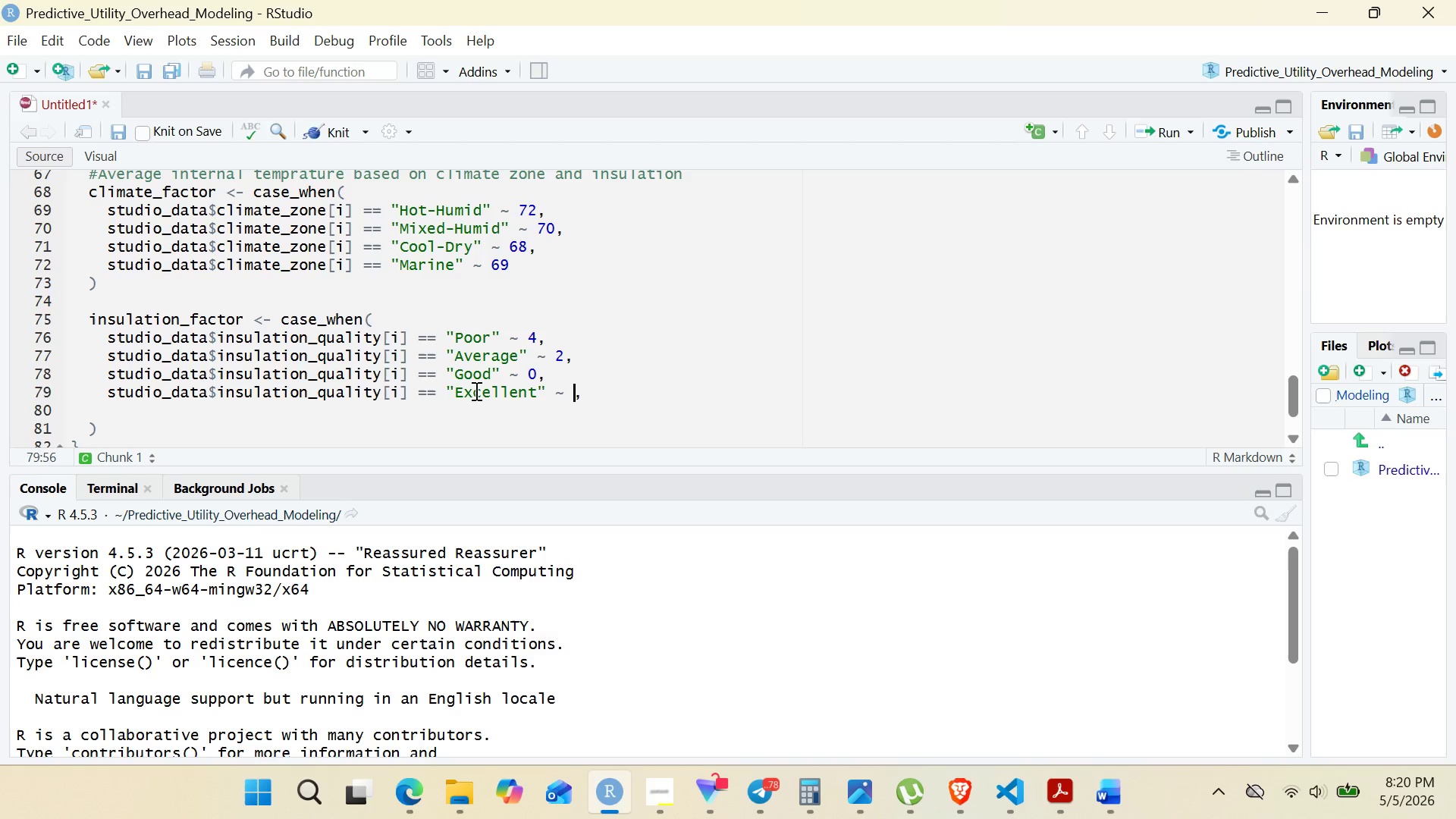 
key(Minus)
 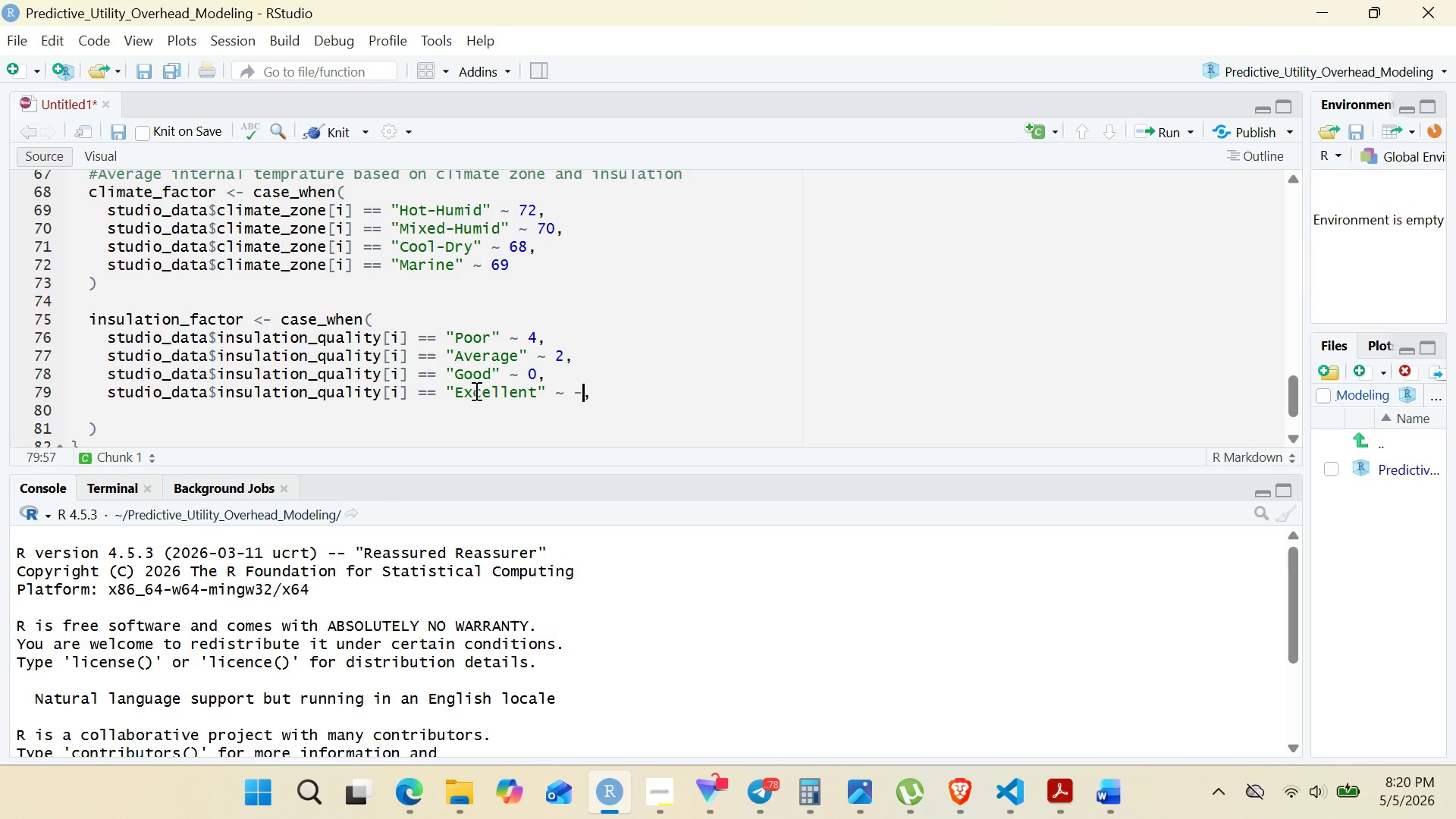 
key(2)
 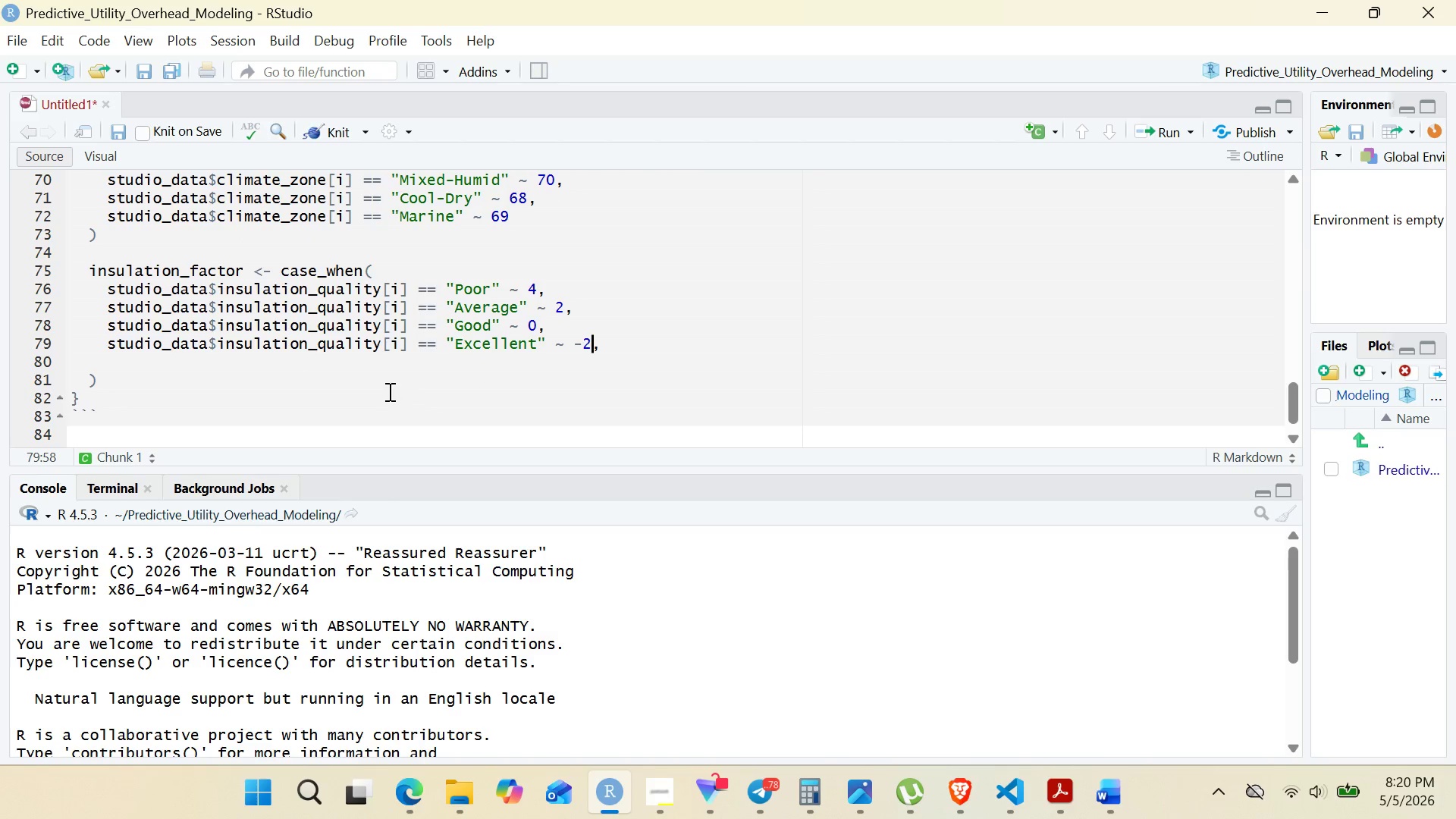 
wait(6.14)
 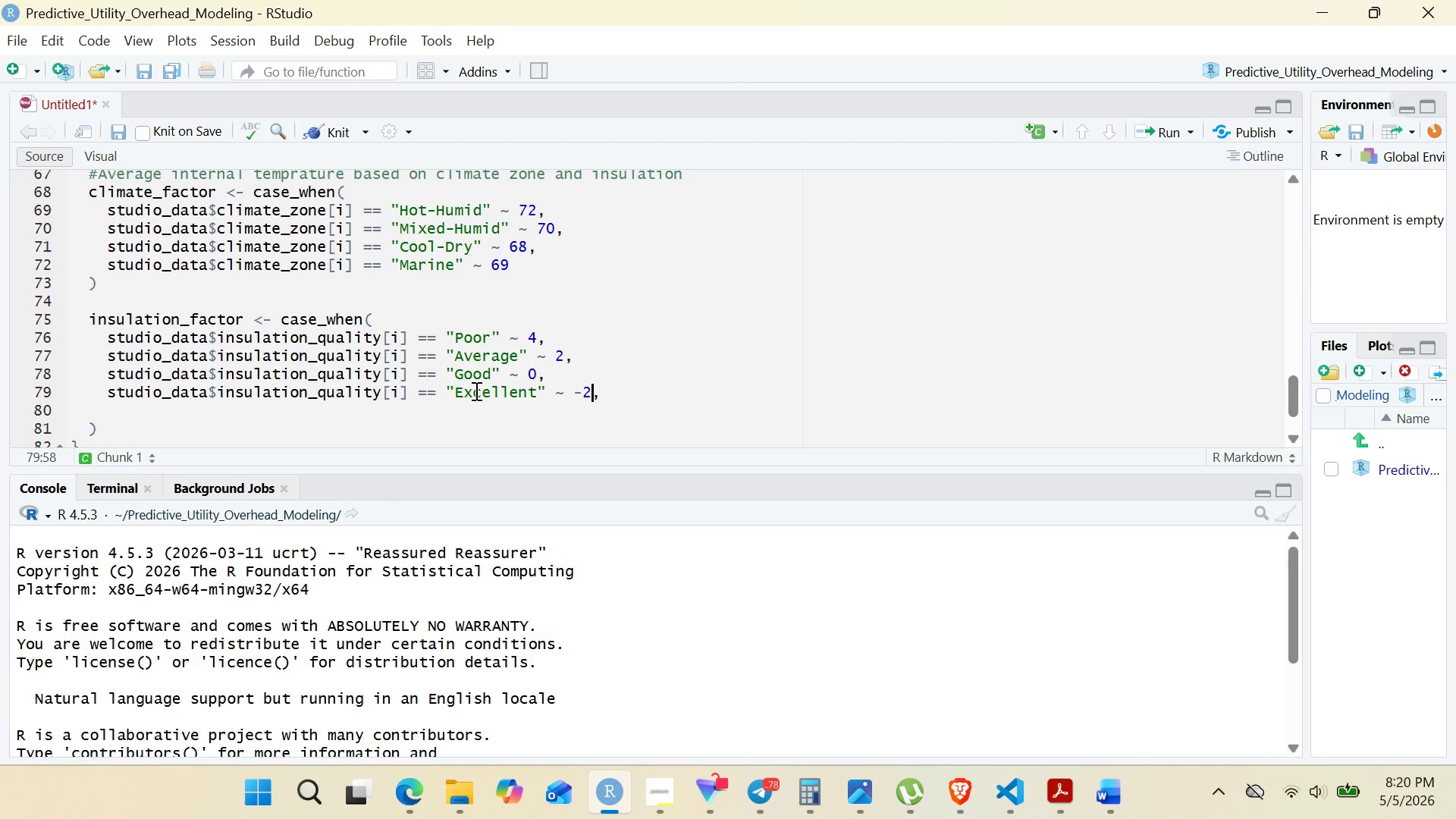 
left_click([366, 380])
 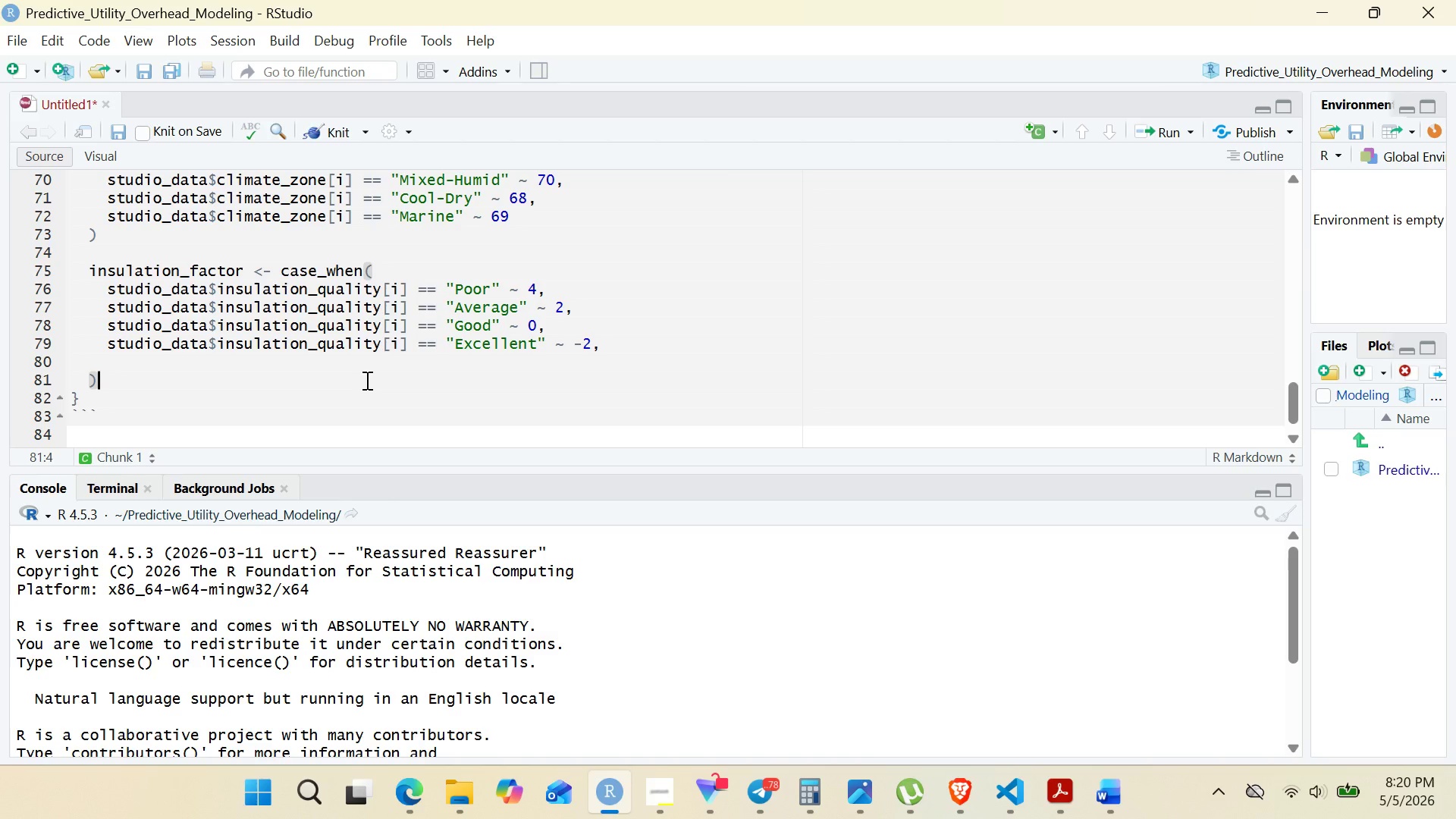 
key(Enter)
 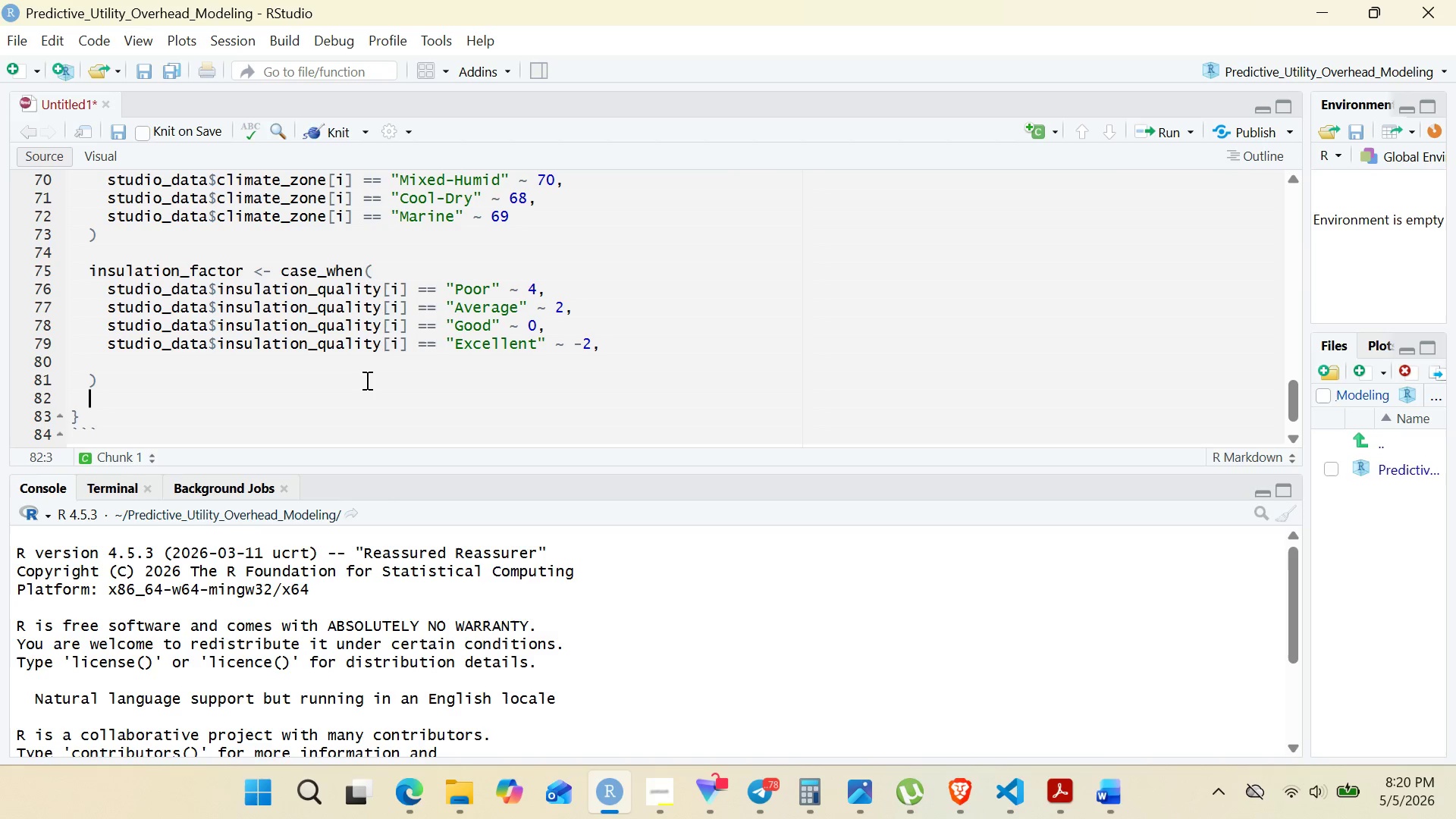 
key(Enter)
 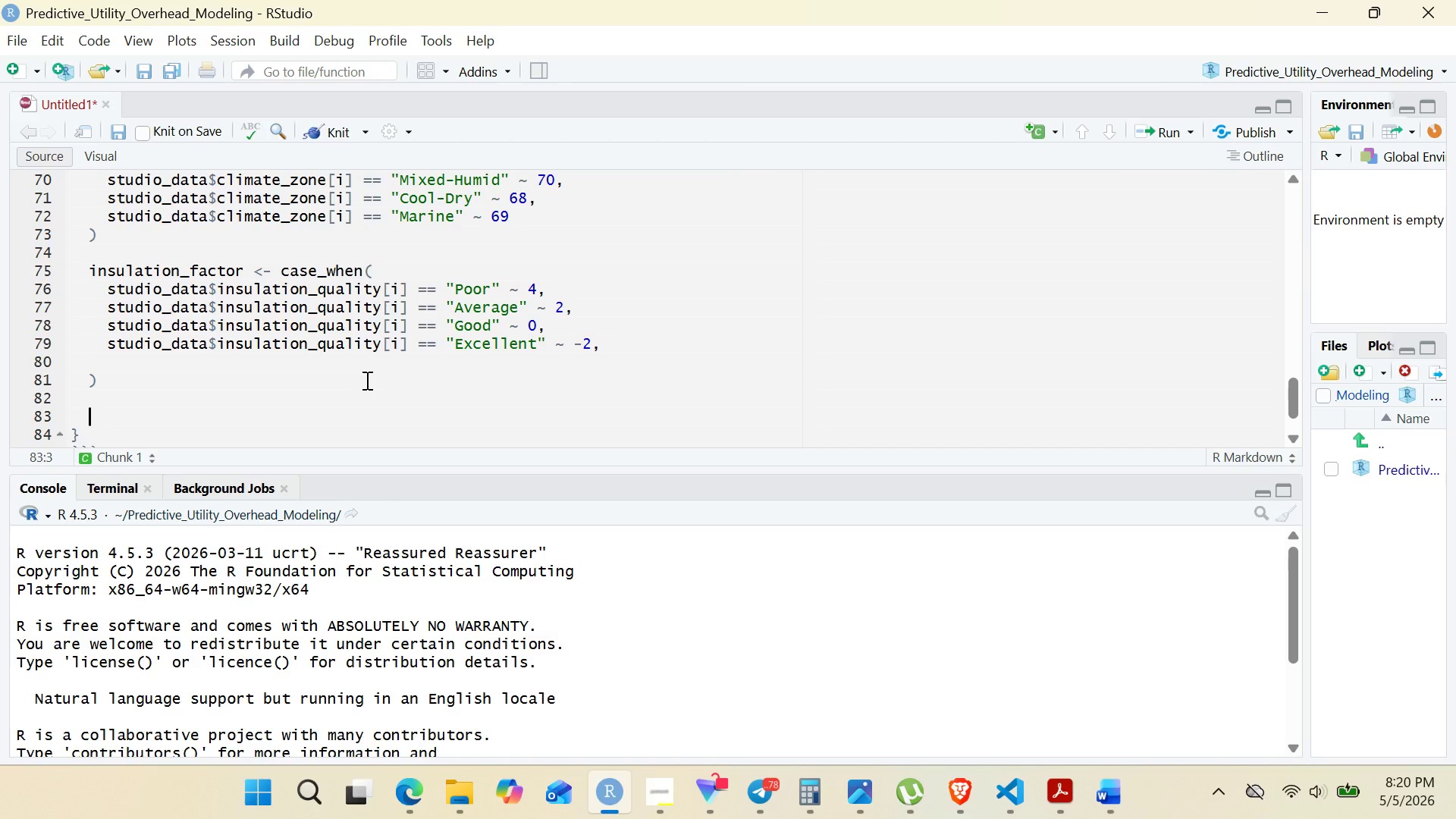 
key(Control+ControlLeft)
 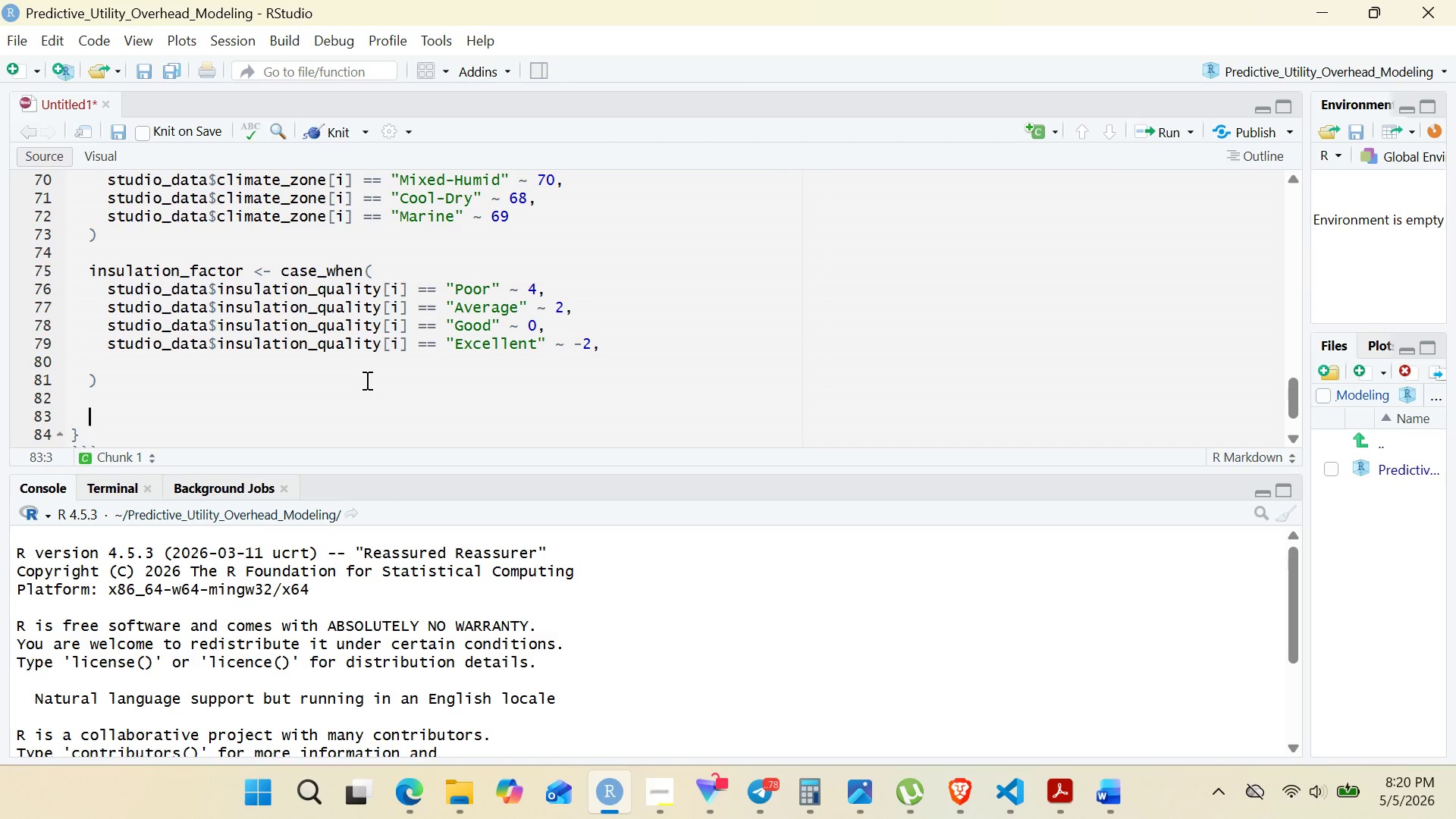 
type(stud)
 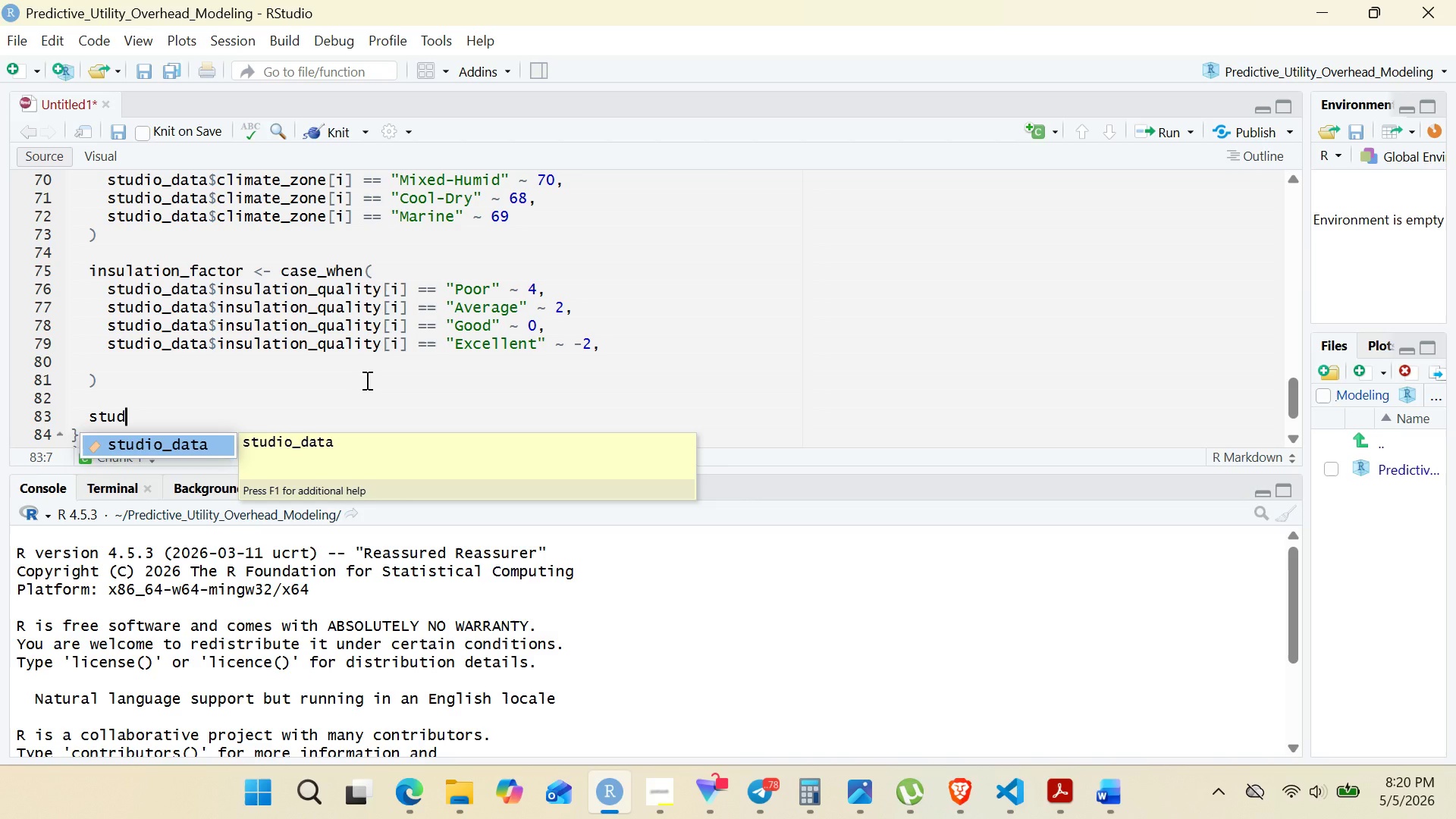 
key(Enter)
 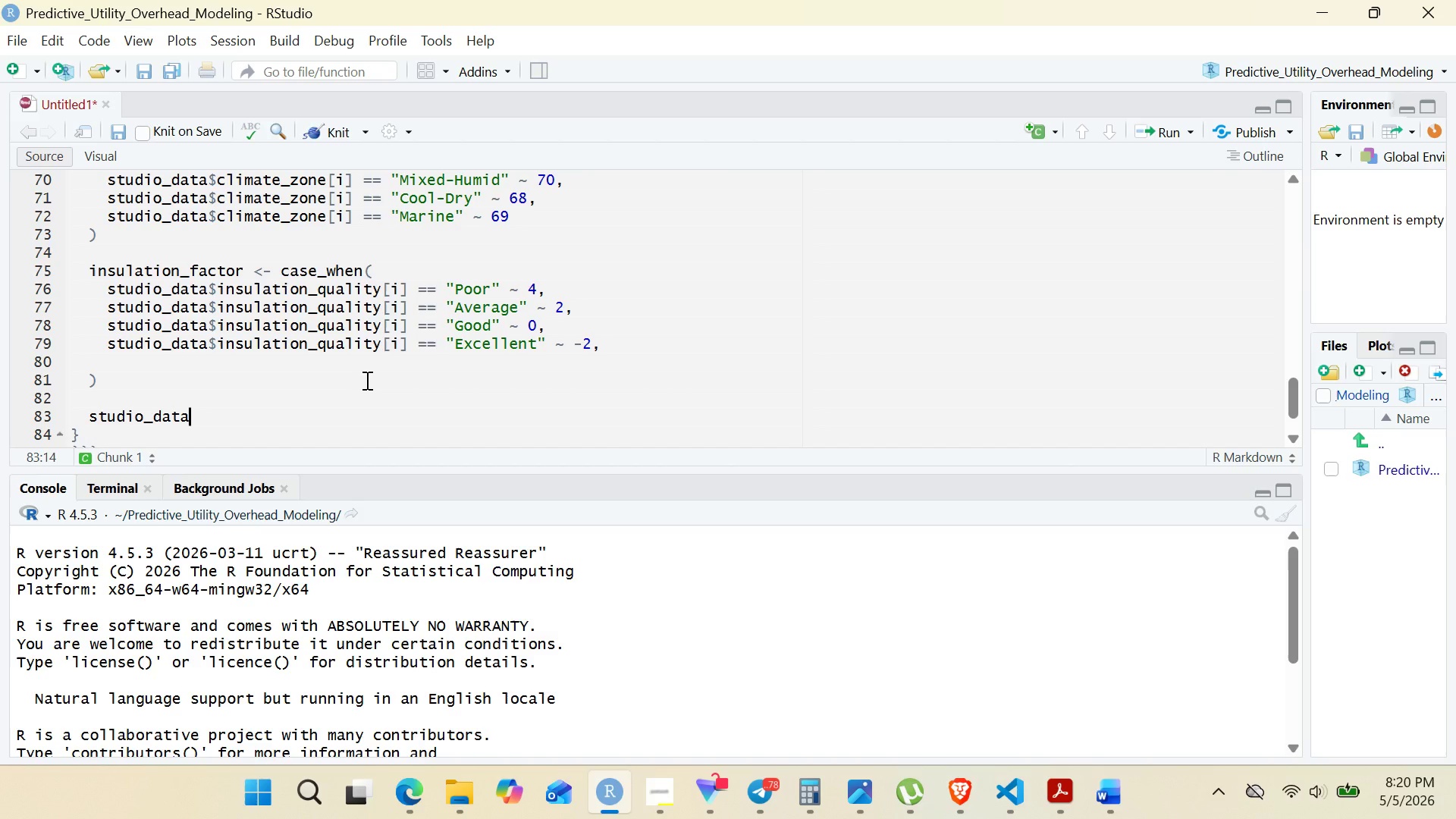 
type($avg_in)
 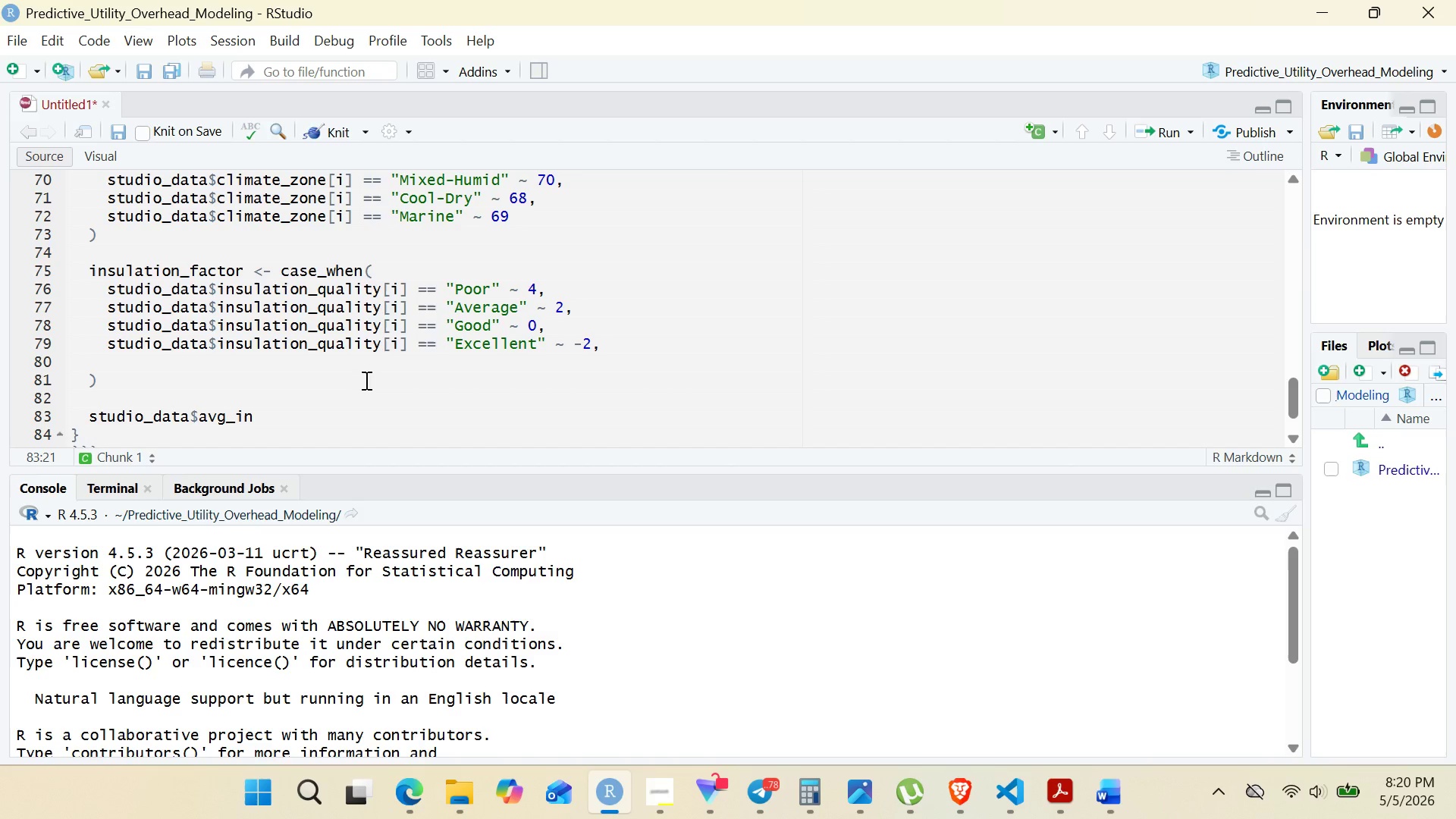 
type(ternal_temp[i)
 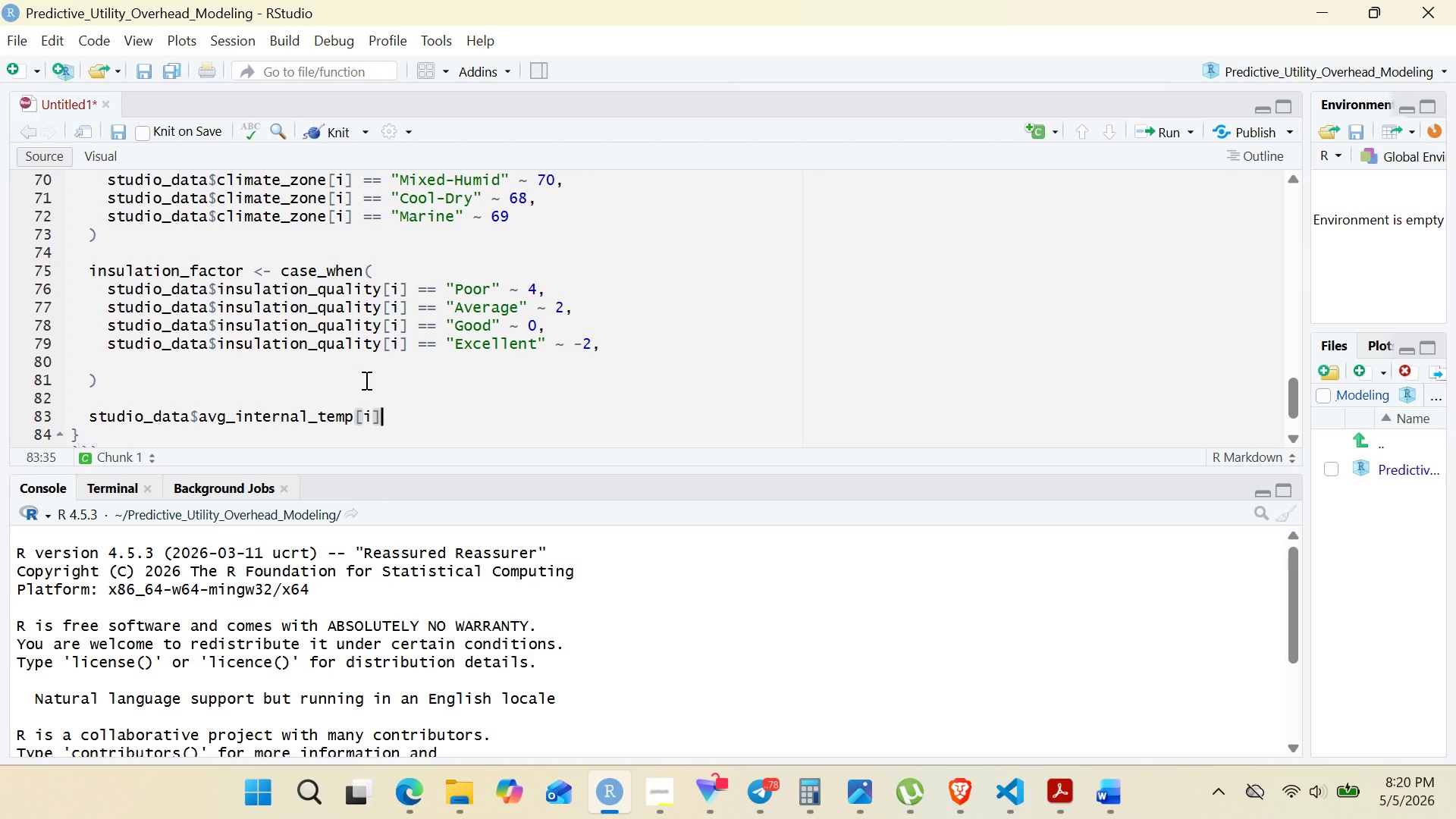 
 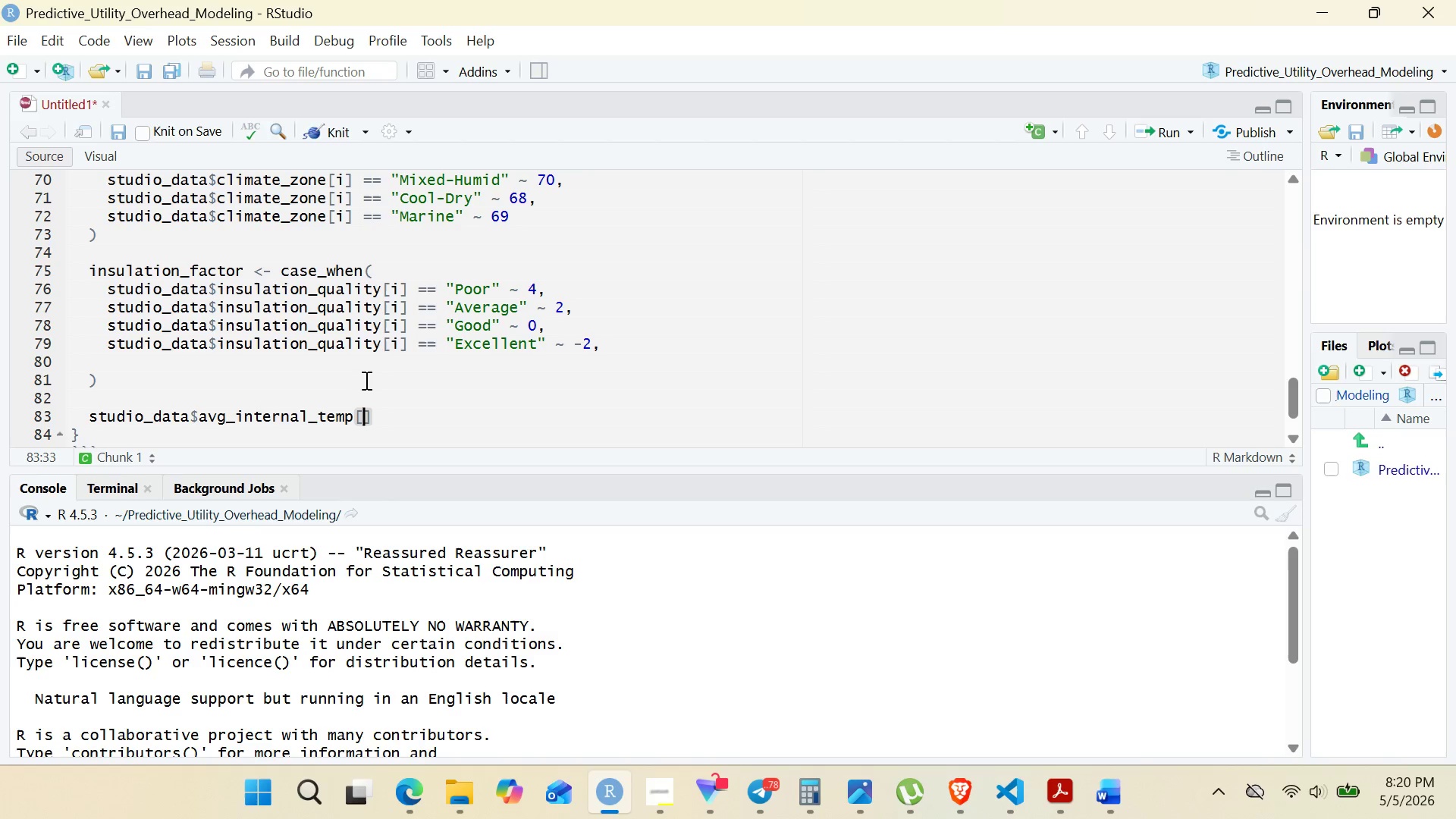 
key(ArrowRight)
 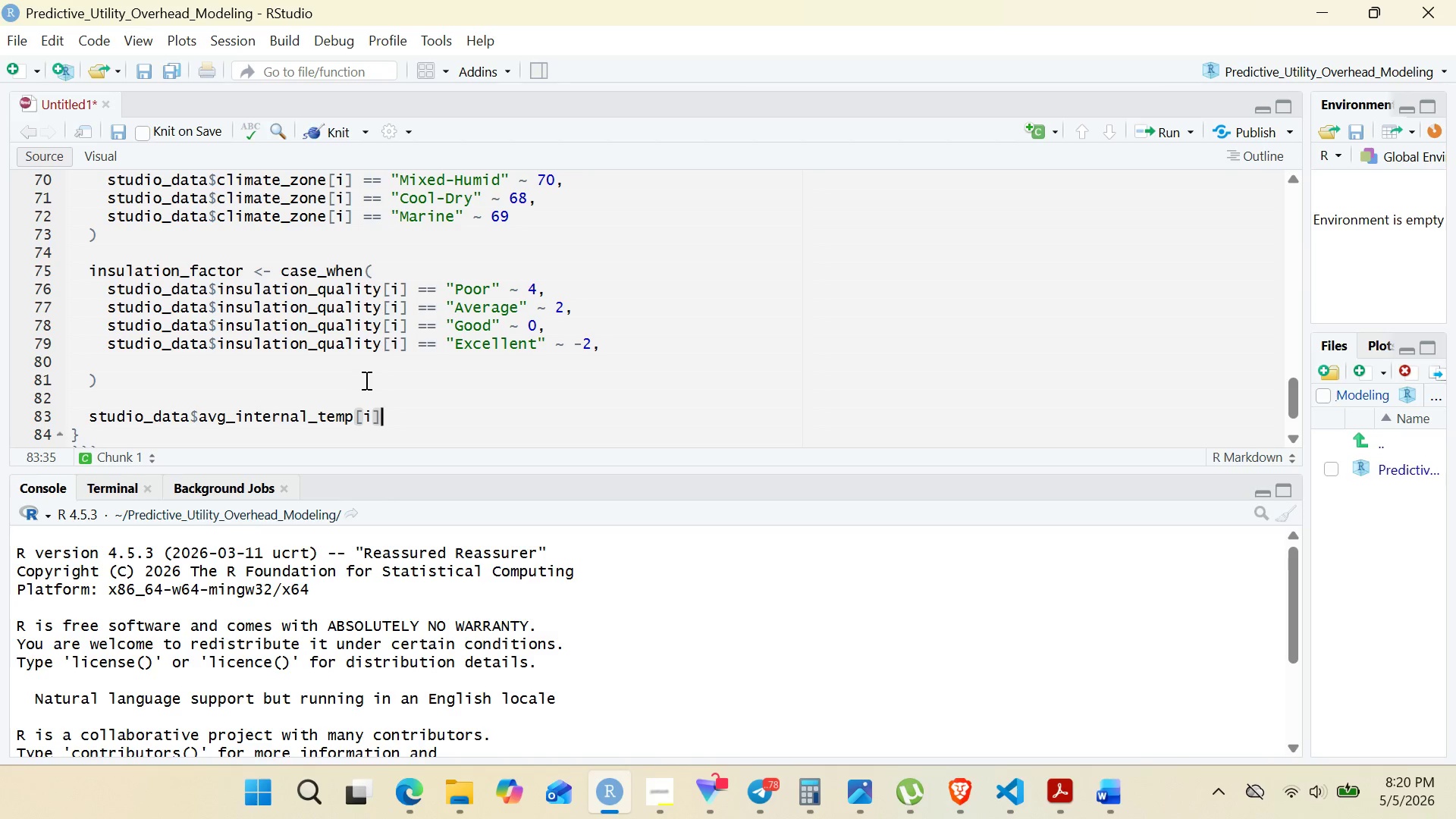 
type( <- clima)
 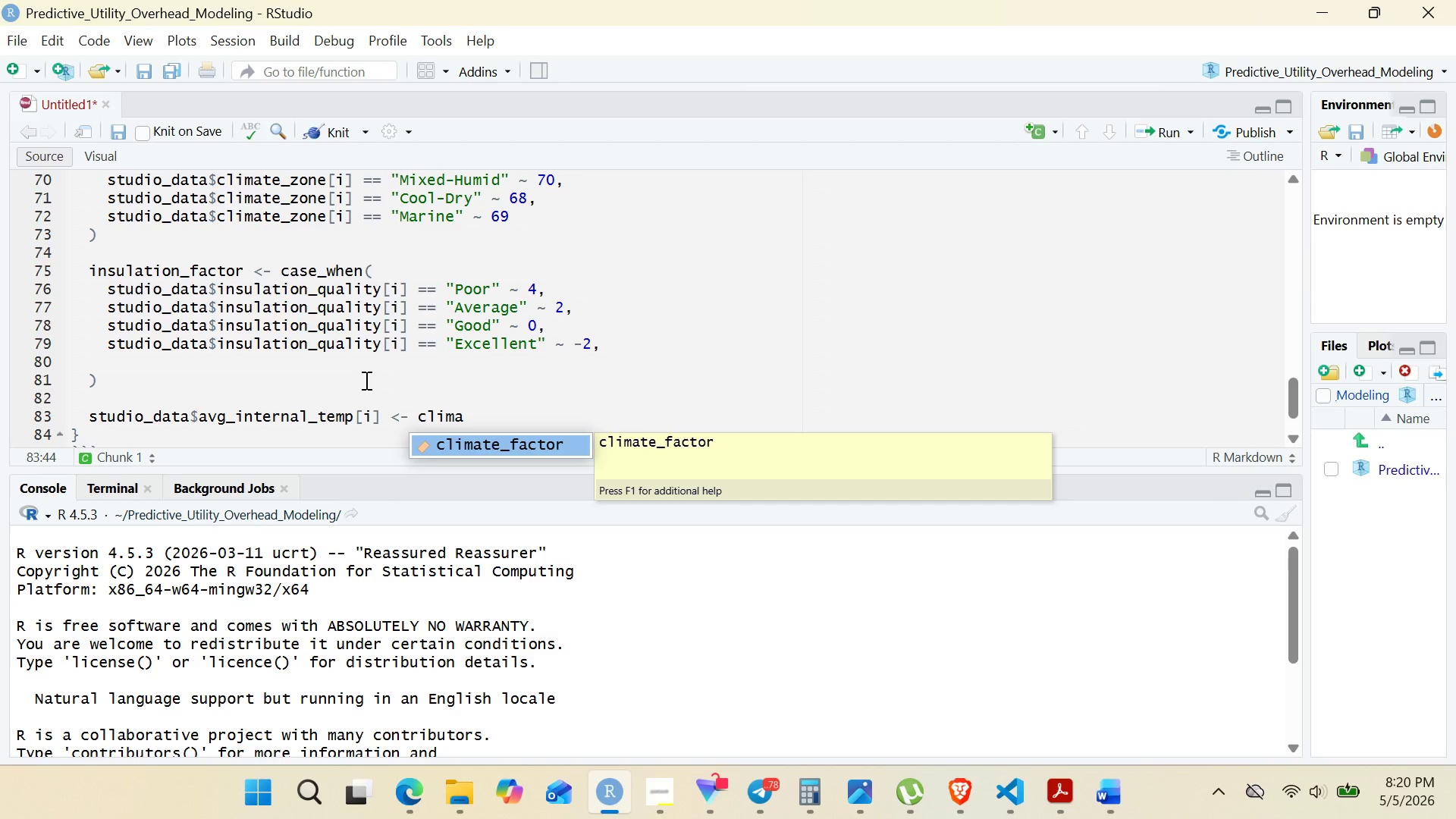 
key(Enter)
 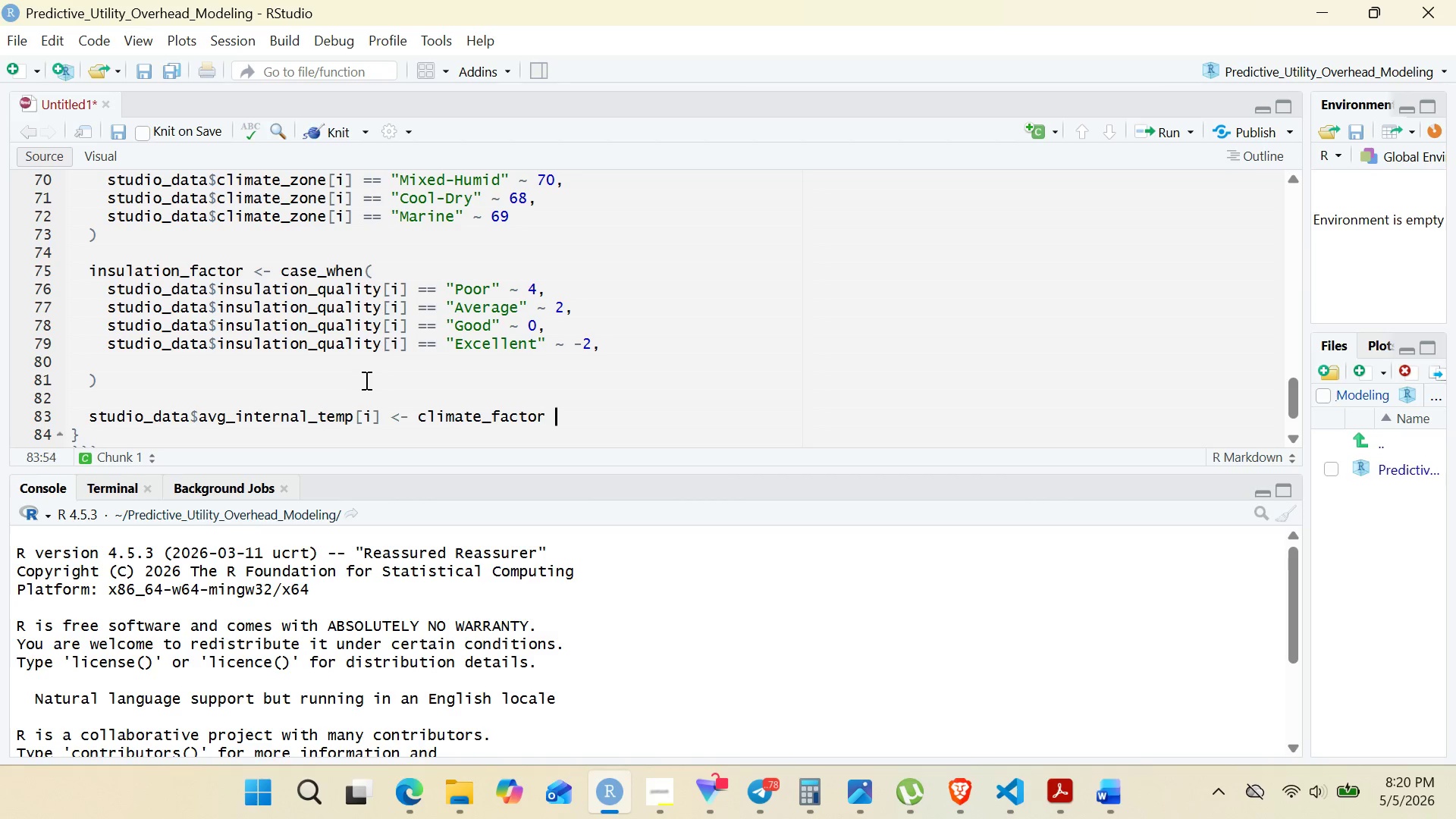 
type( + insu;a)
key(Backspace)
key(Backspace)
type(lation)
 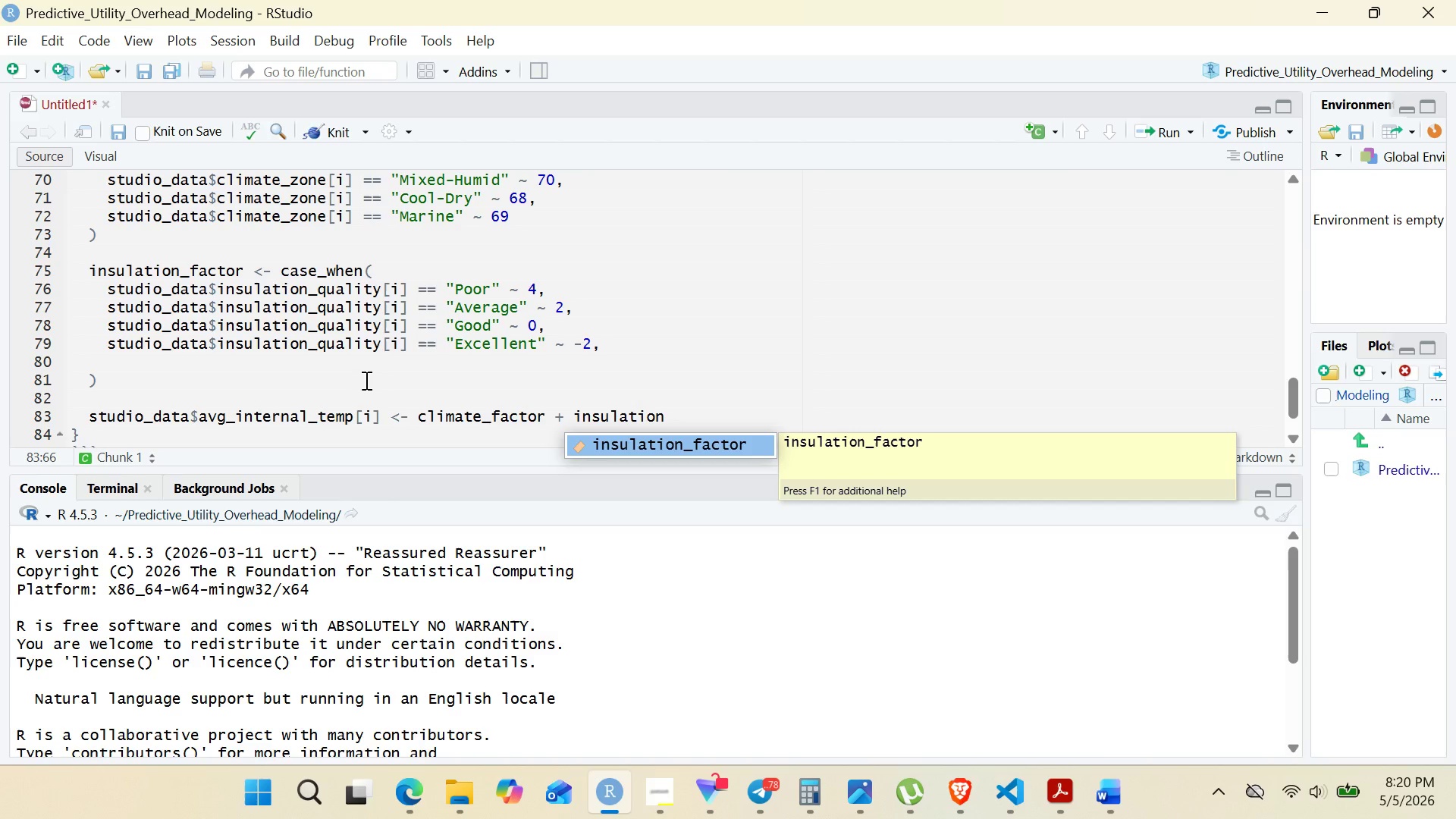 
key(Enter)
 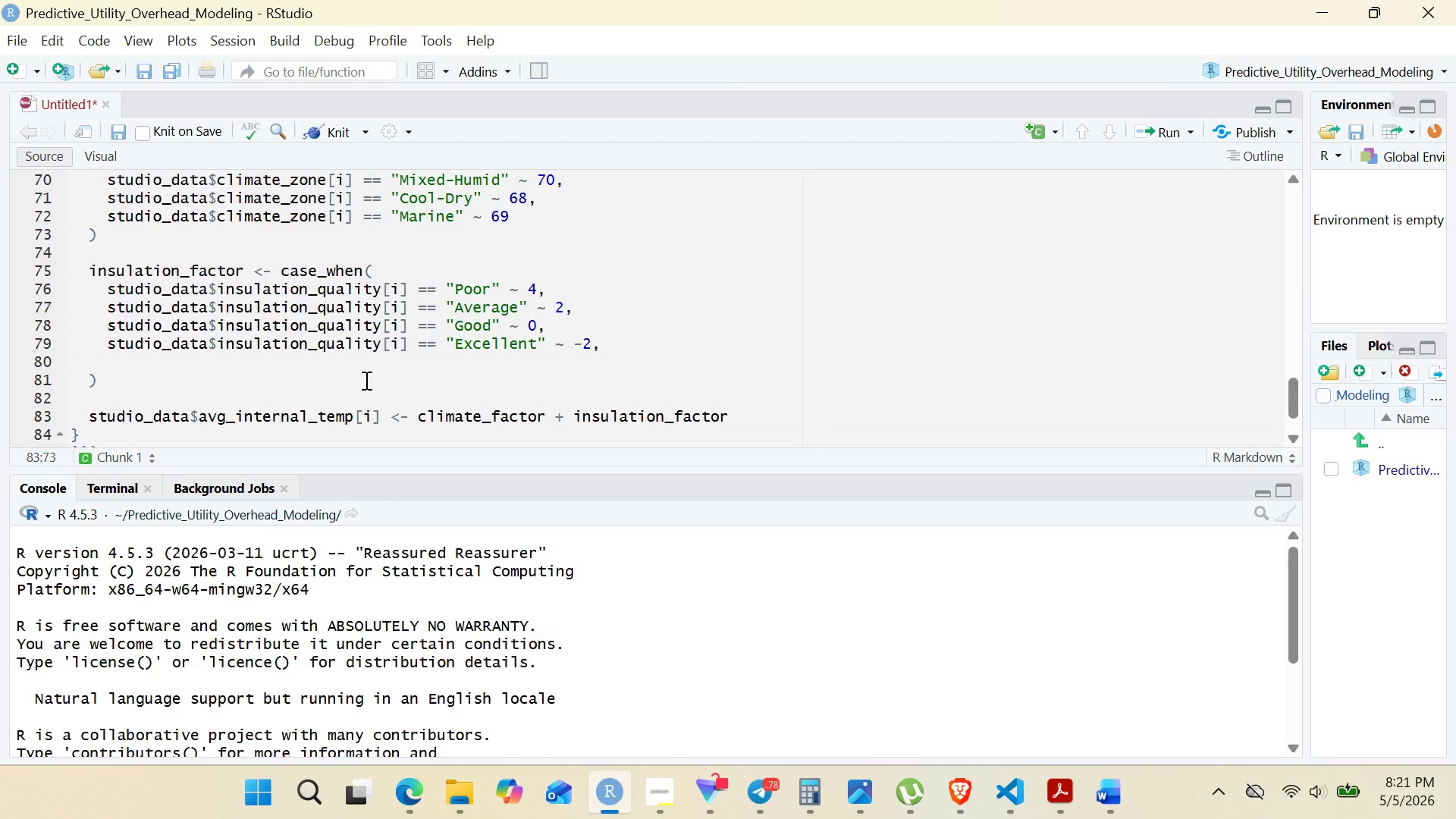 
key(Space)
 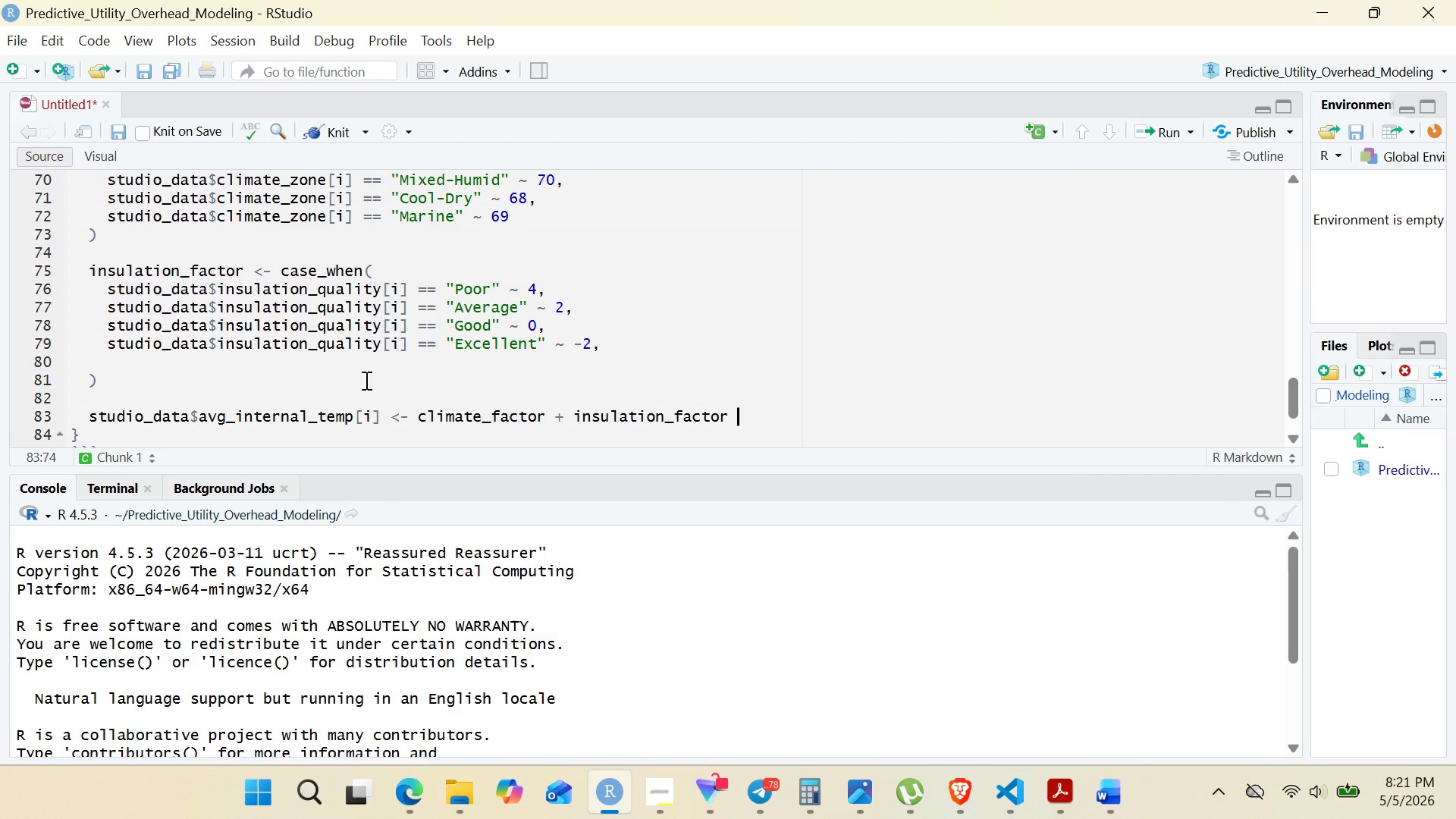 
key(Shift+Equal)
 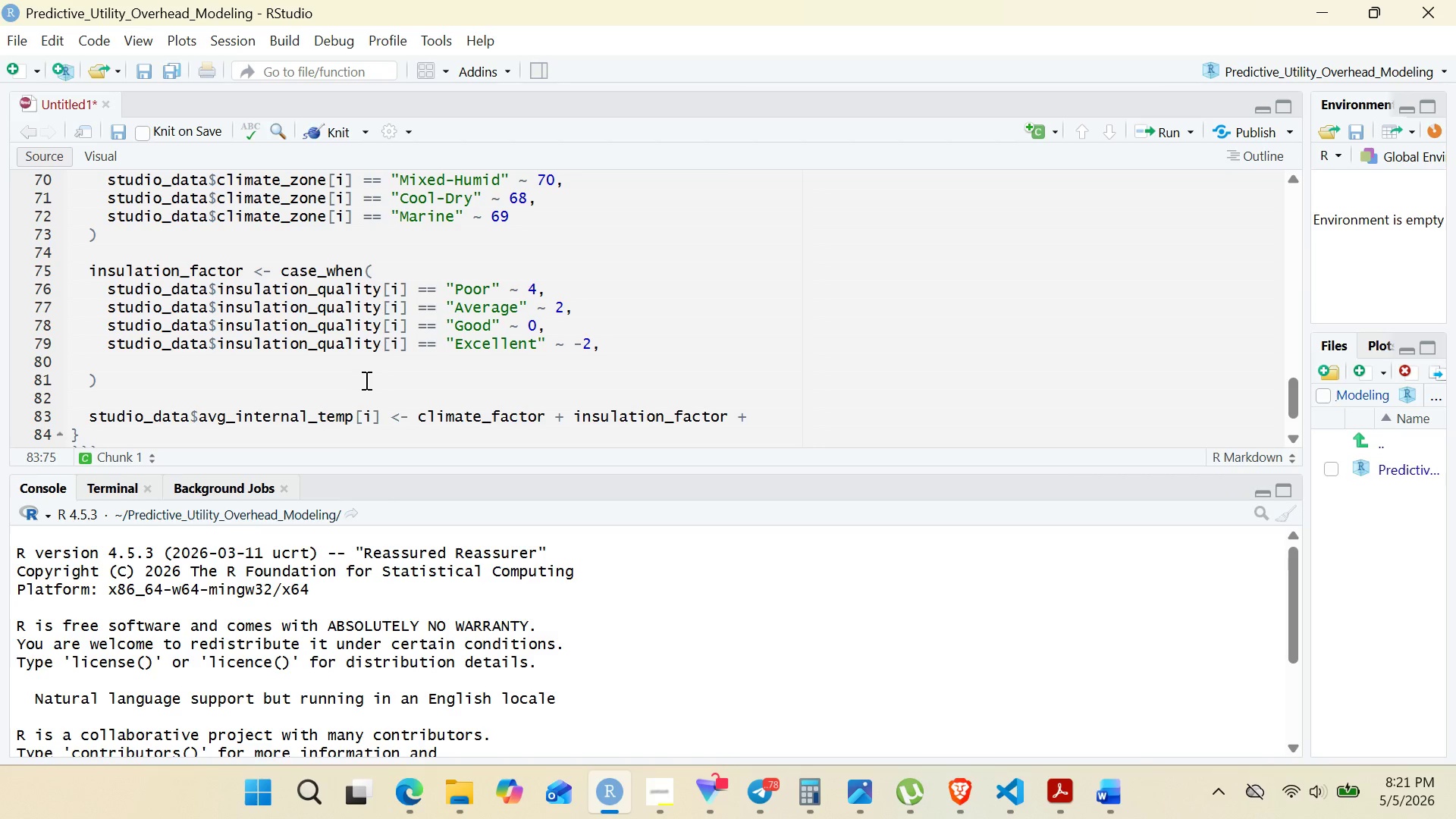 
key(Enter)
 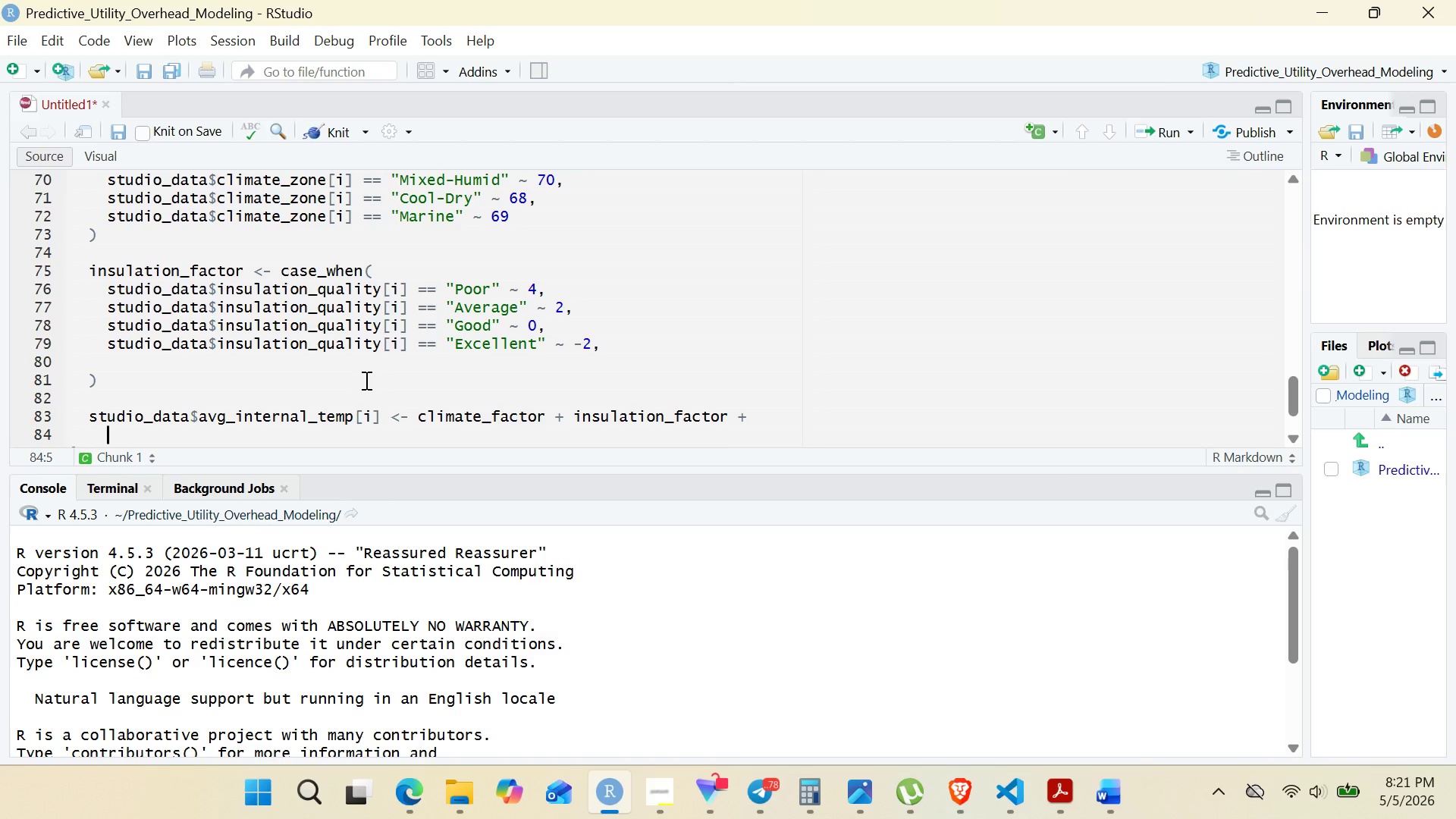 
key(Tab)
key(Tab)
key(Tab)
key(Tab)
key(Tab)
key(Tab)
key(Tab)
key(Tab)
key(Tab)
key(Tab)
key(Tab)
key(Tab)
key(Tab)
key(Tab)
key(Tab)
key(Tab)
key(Tab)
key(Tab)
key(Tab)
type(rnorm(q)
key(Backspace)
type(1, 0, 1.5)
 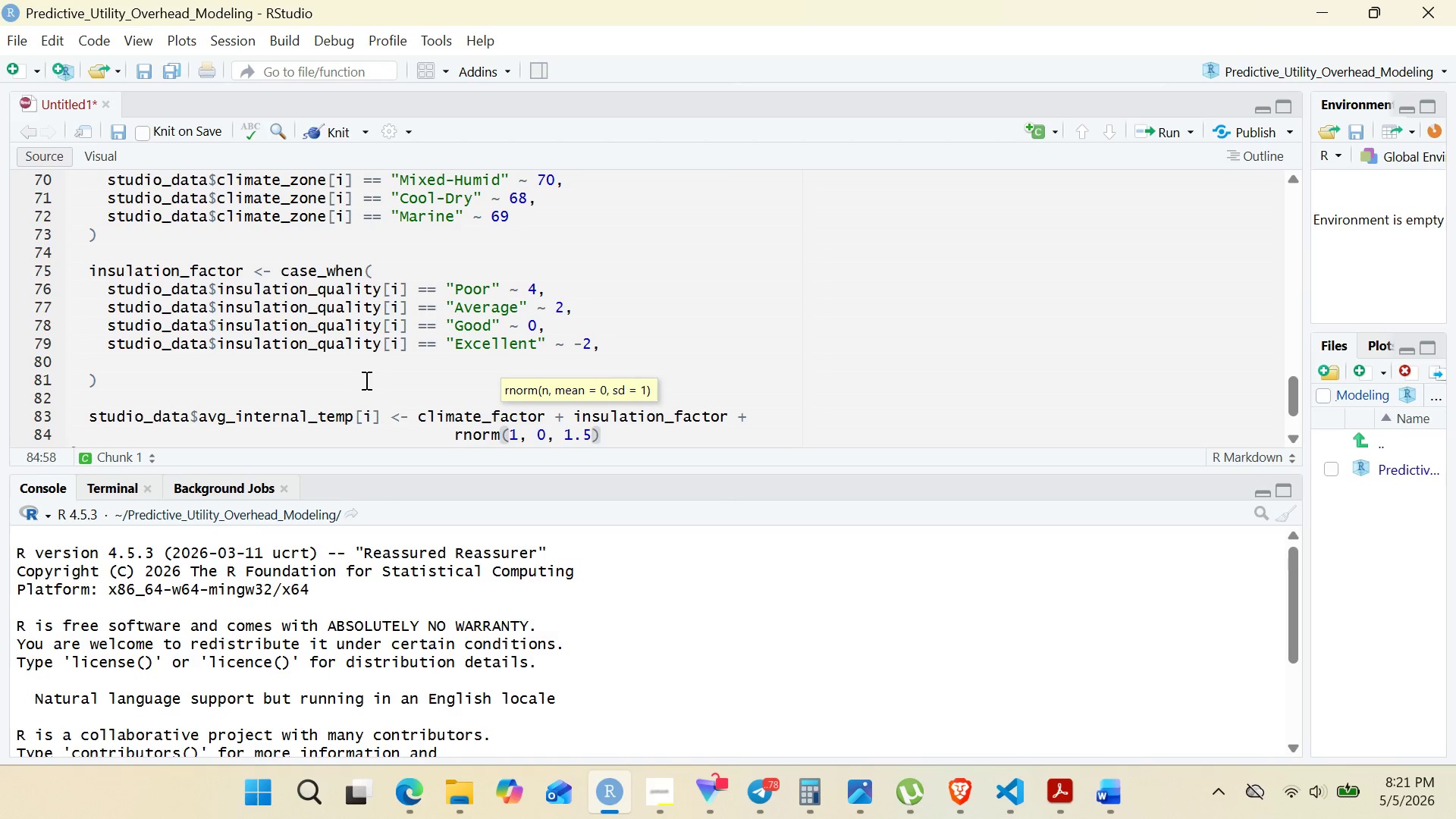 
wait(22.16)
 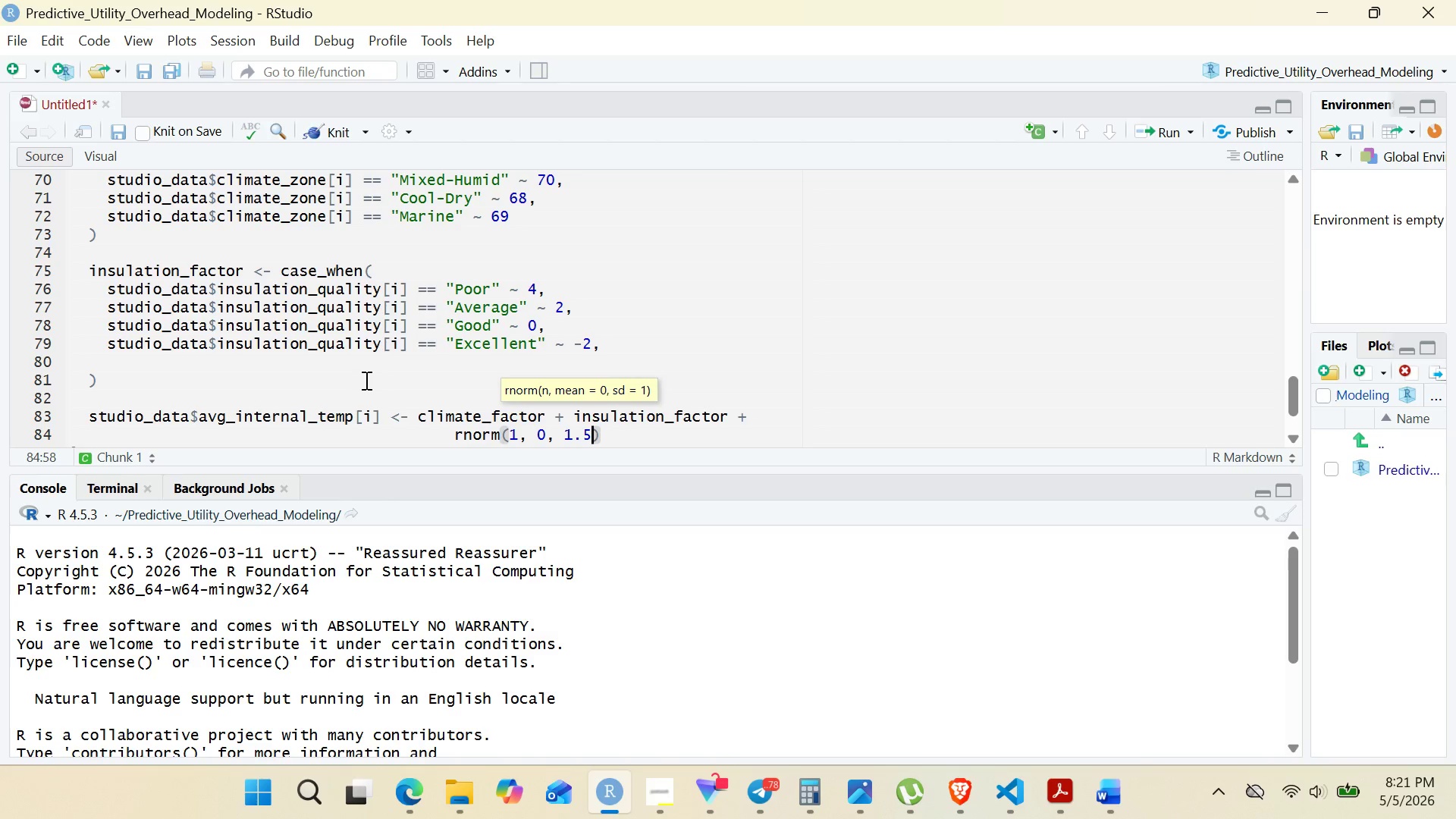 
key(ArrowRight)
 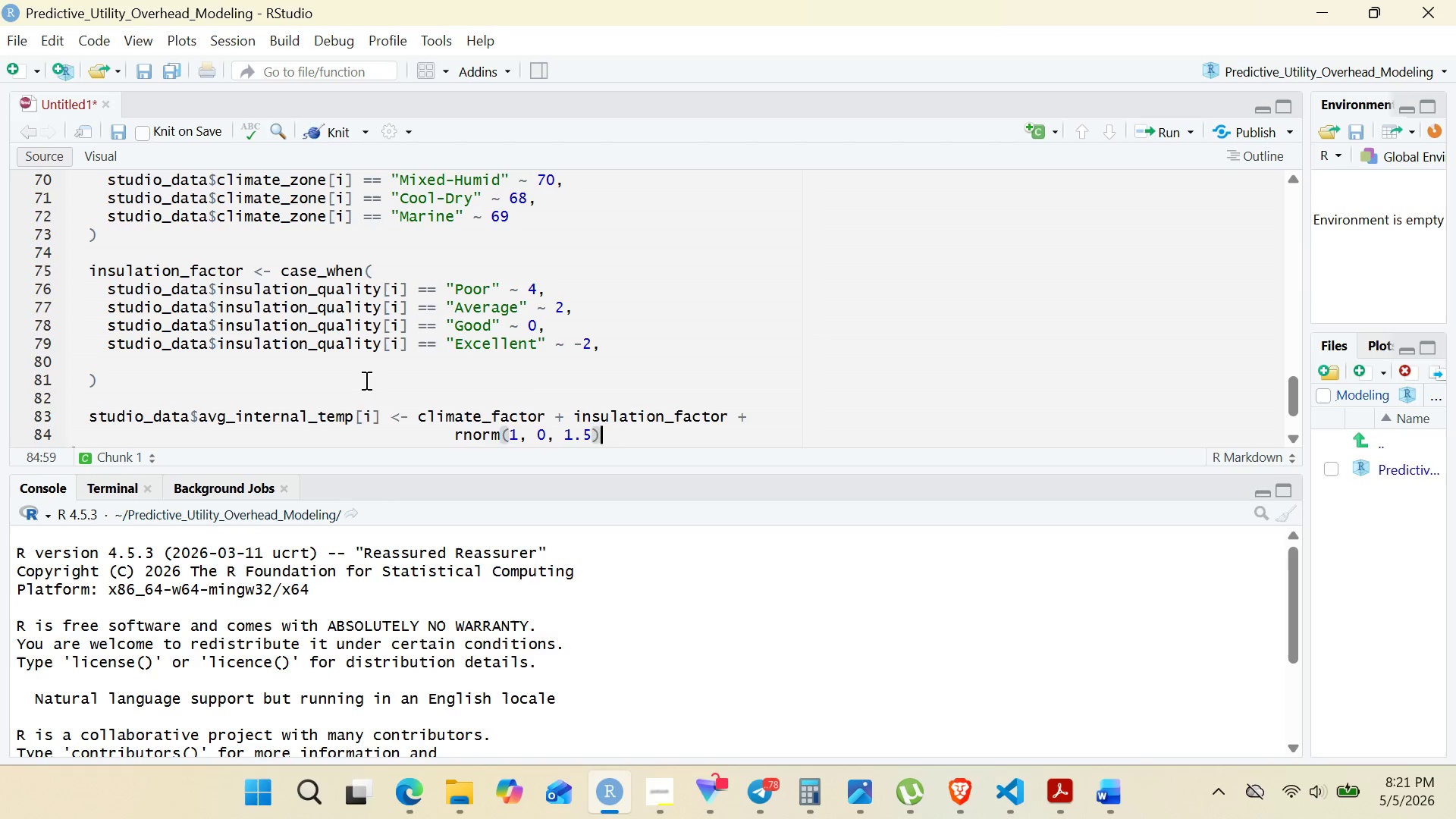 
key(Enter)
 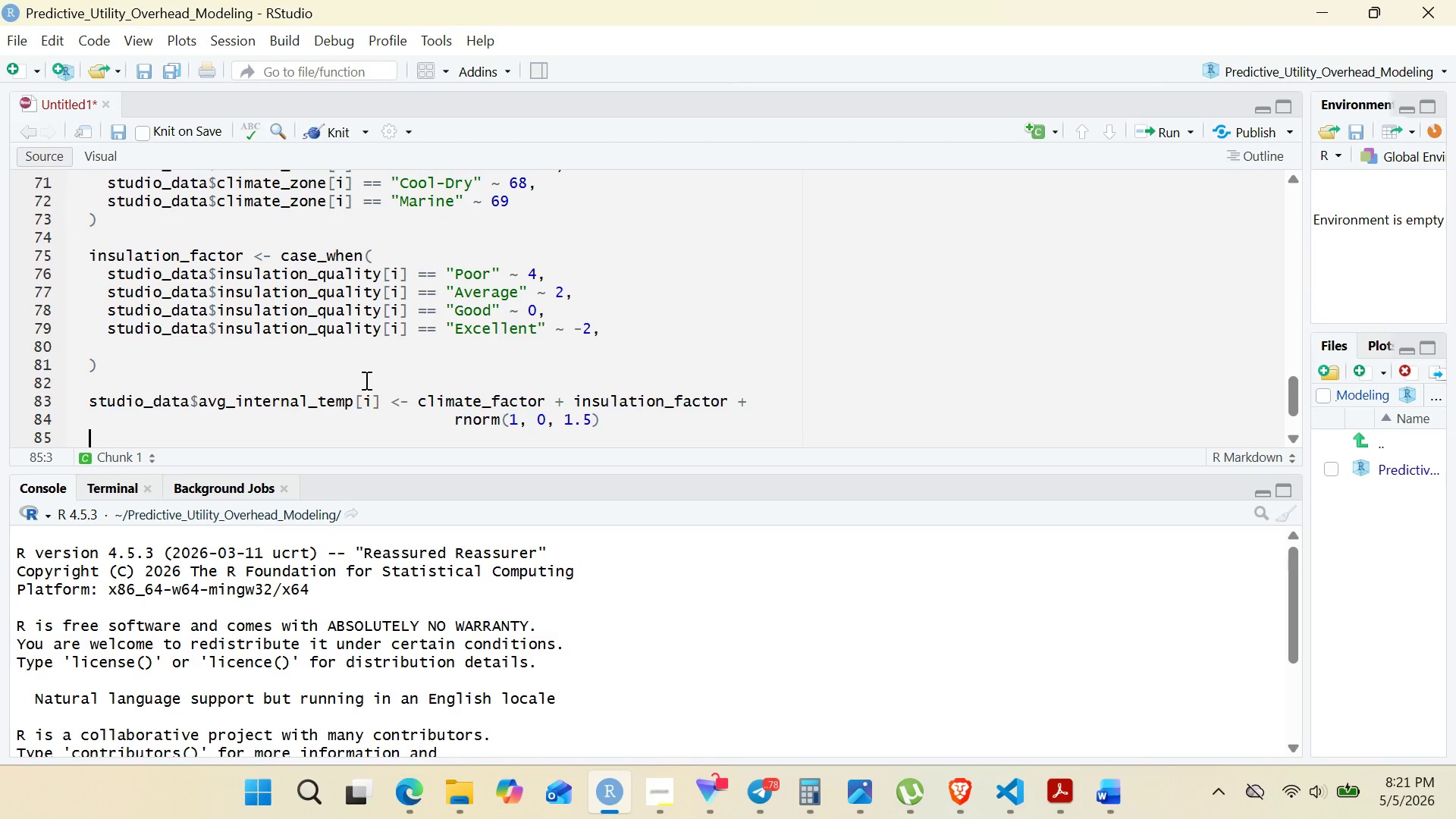 
key(Enter)
 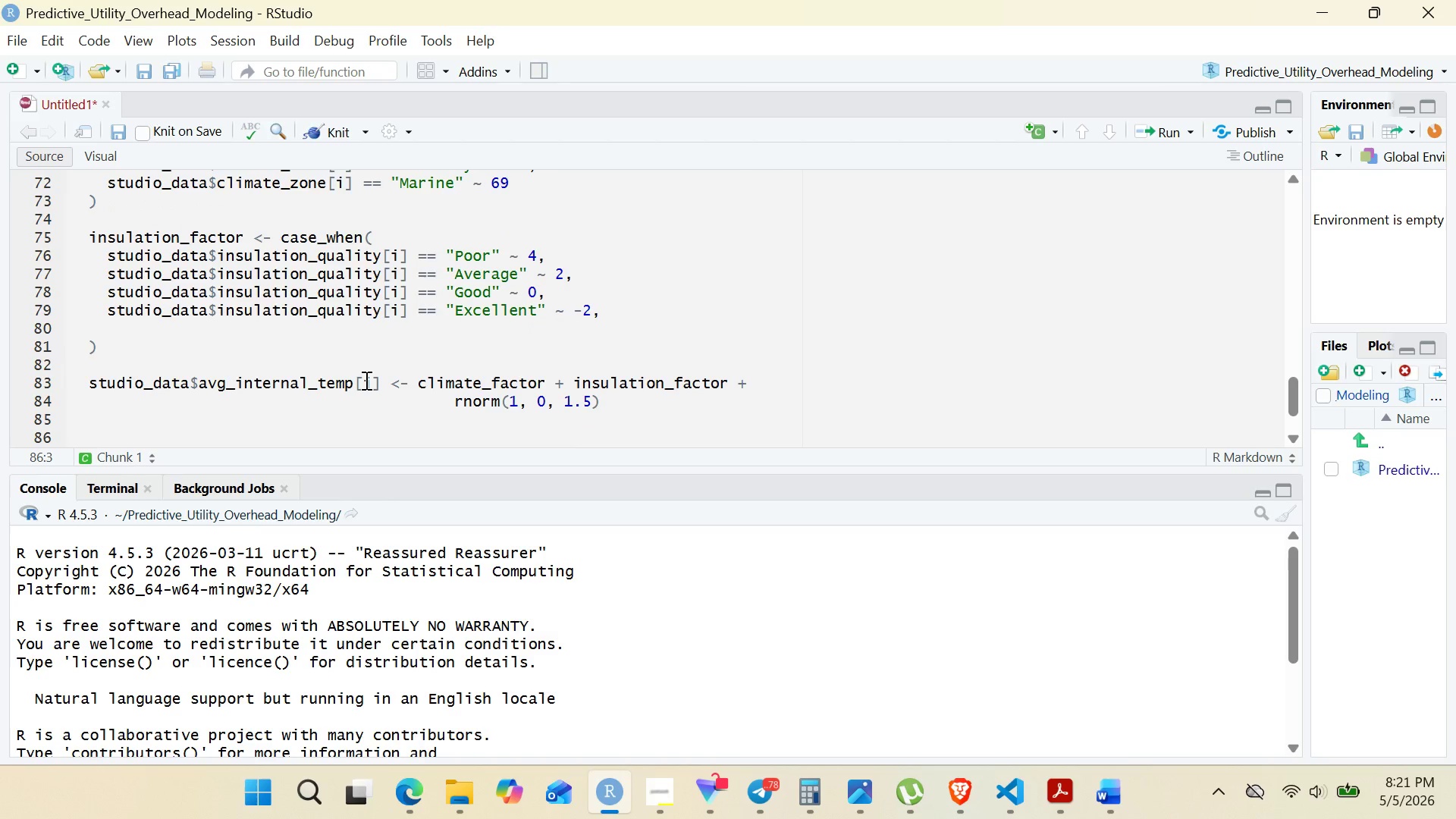 
type(#HVAC hours based on temp)
 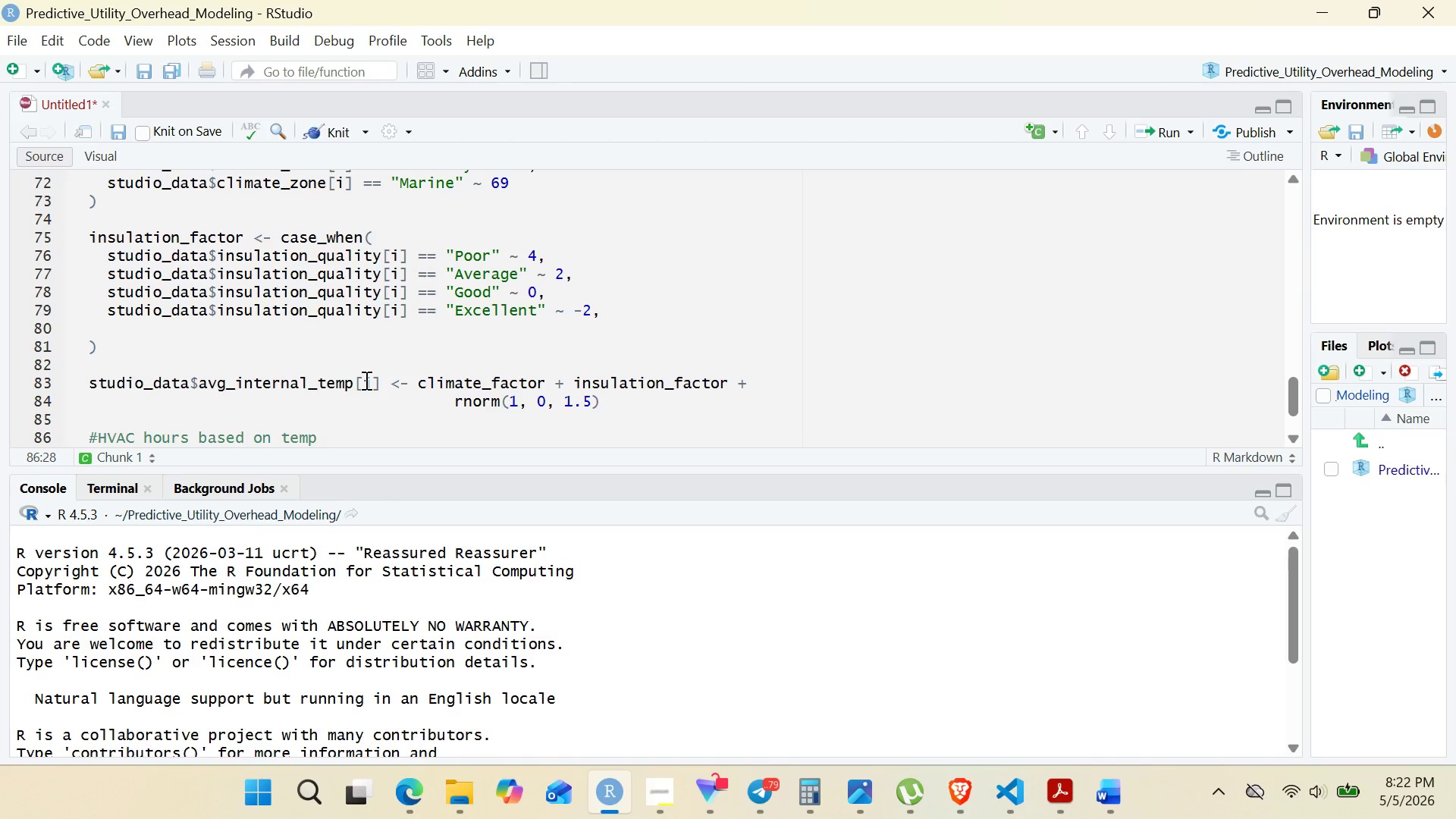 
wait(32.58)
 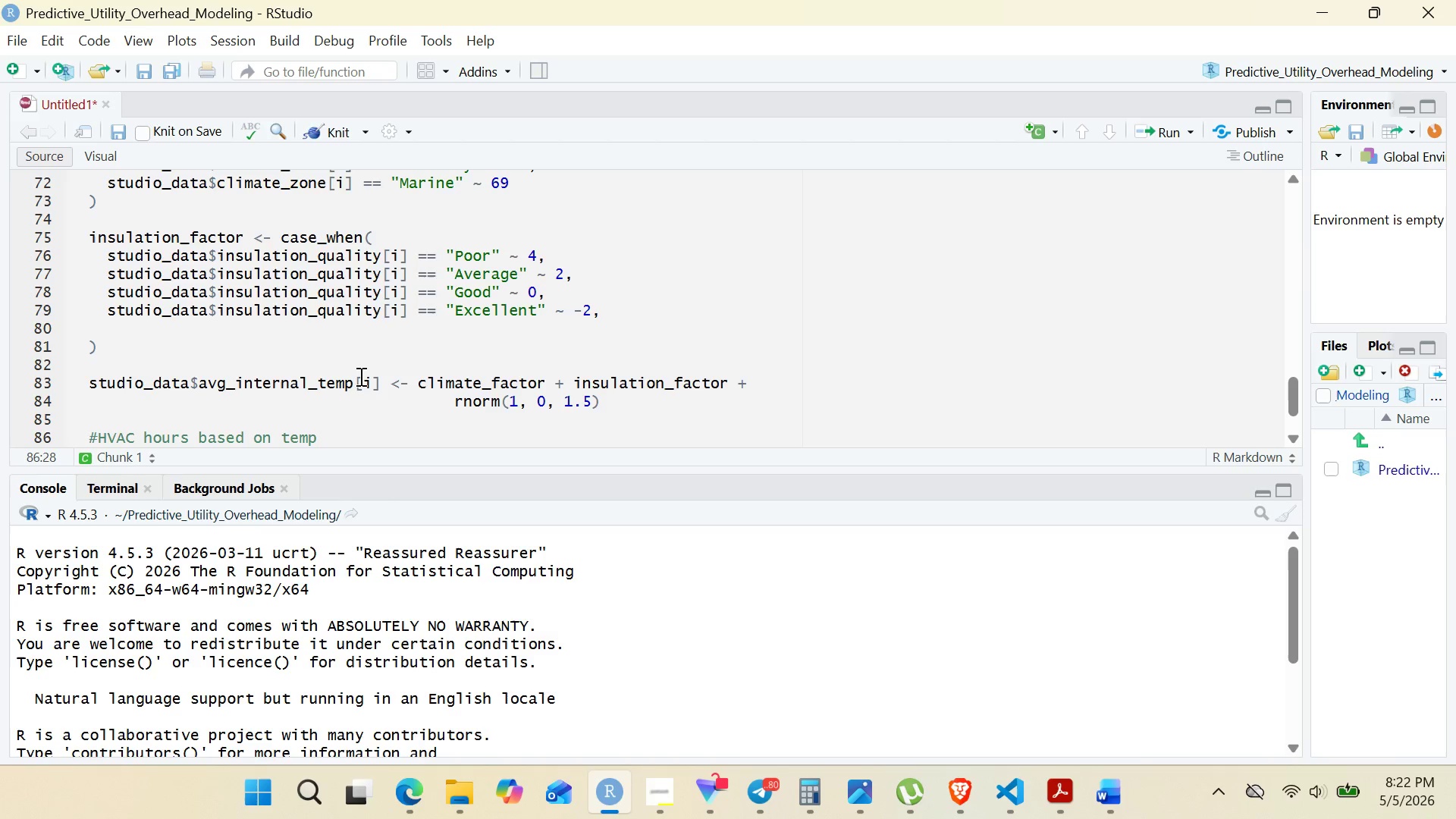 
key(Enter)
 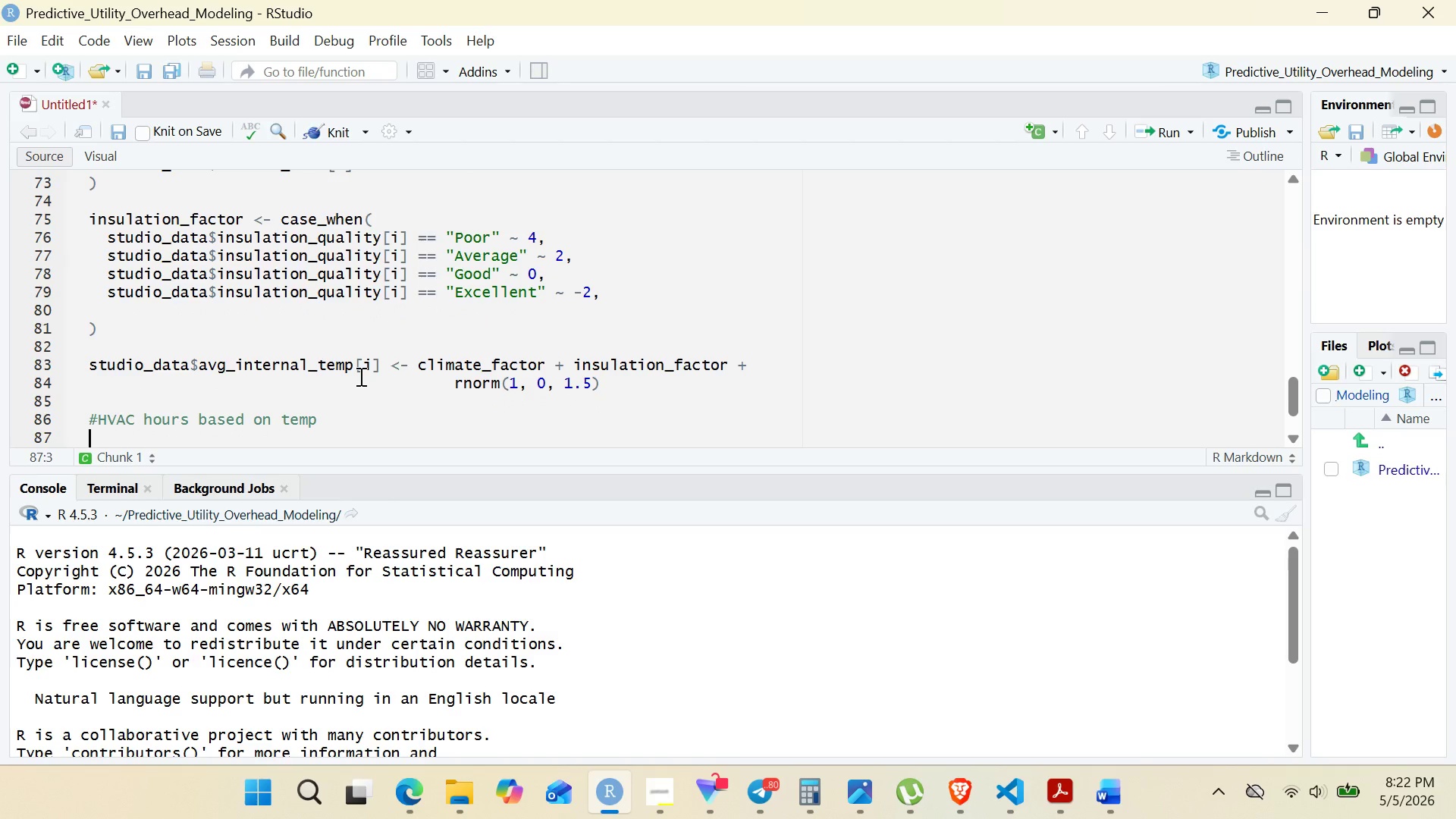 
key(Backspace)
 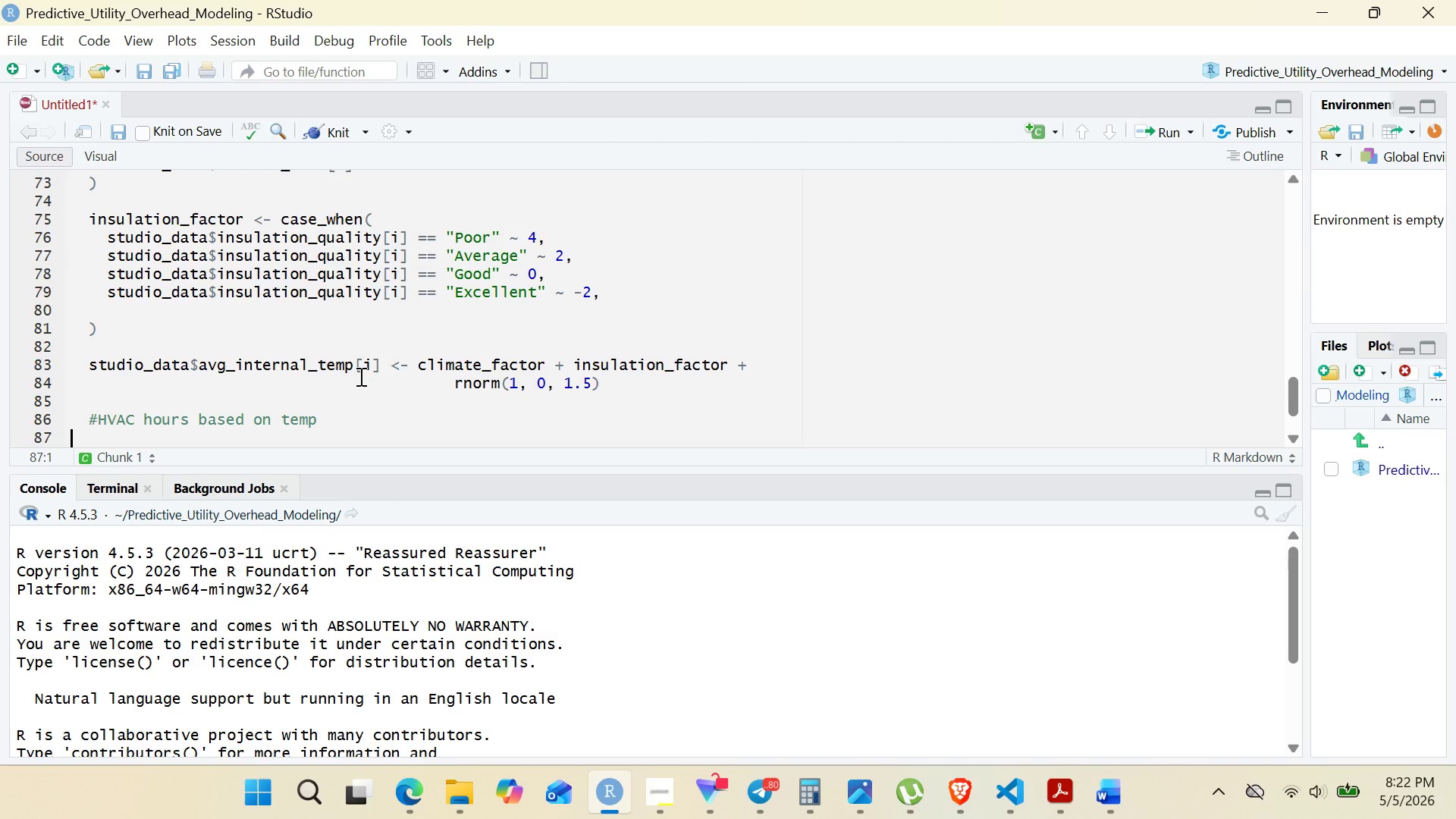 
key(Backspace)
 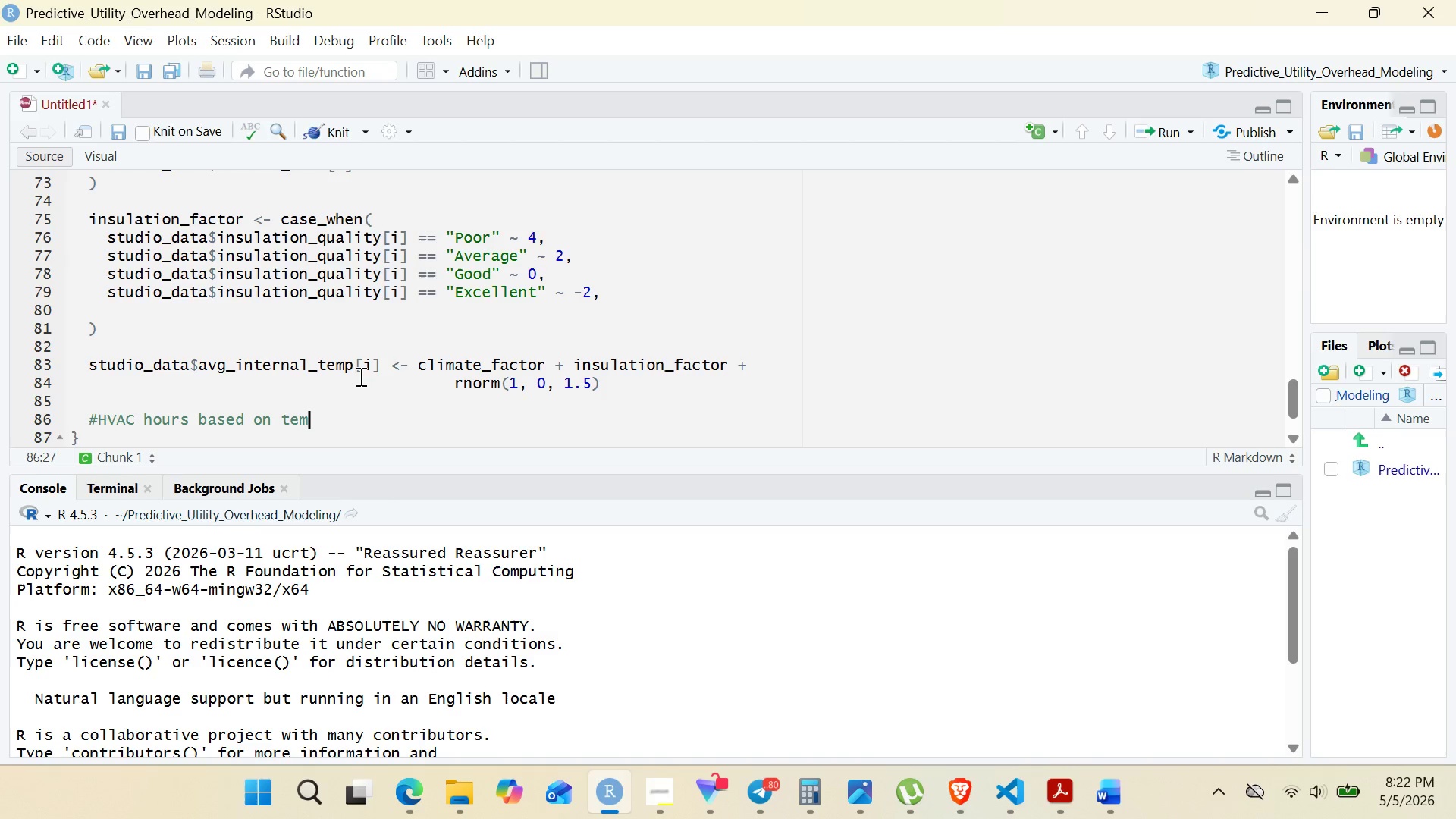 
key(Backspace)
 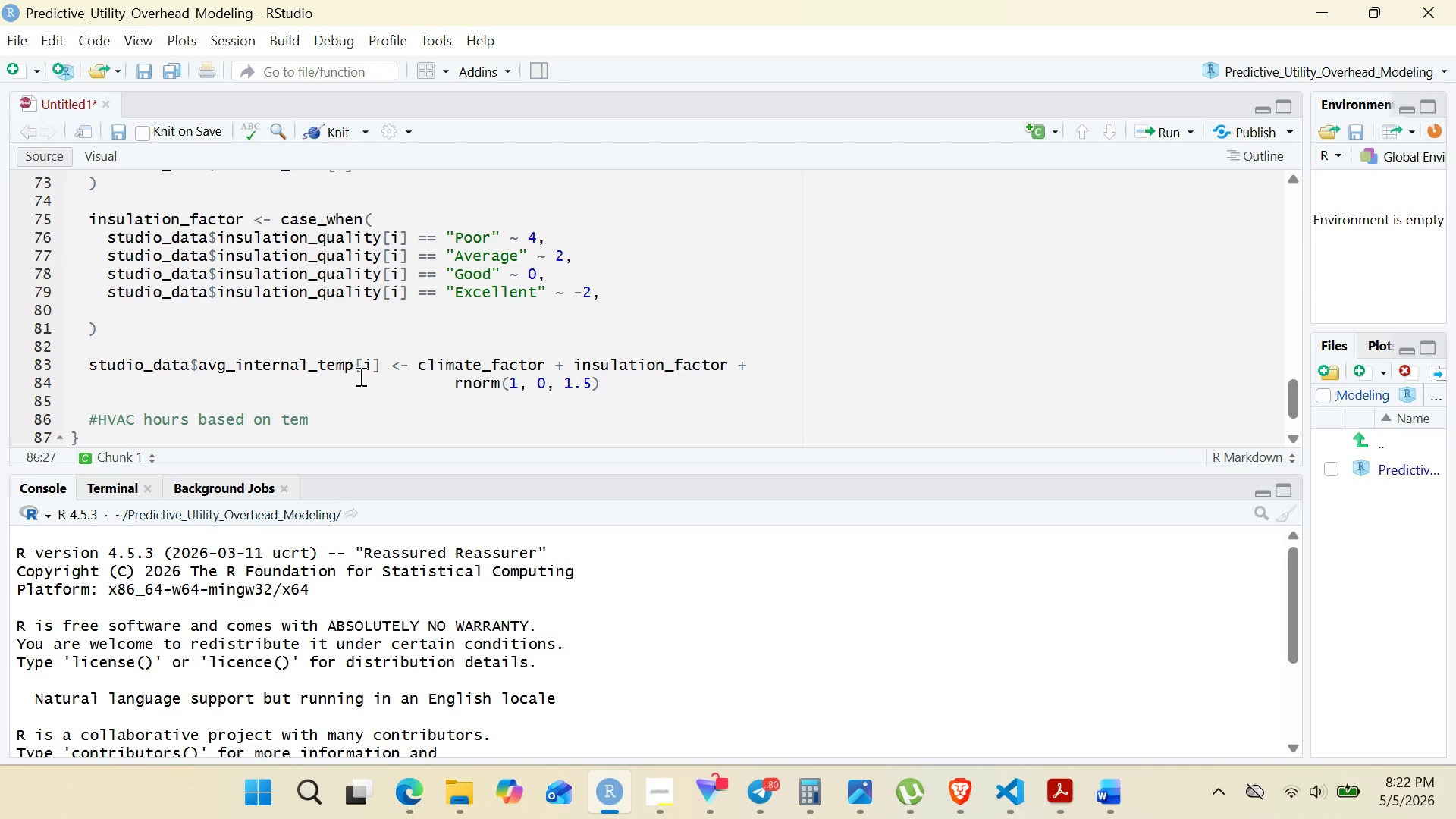 
key(P)
 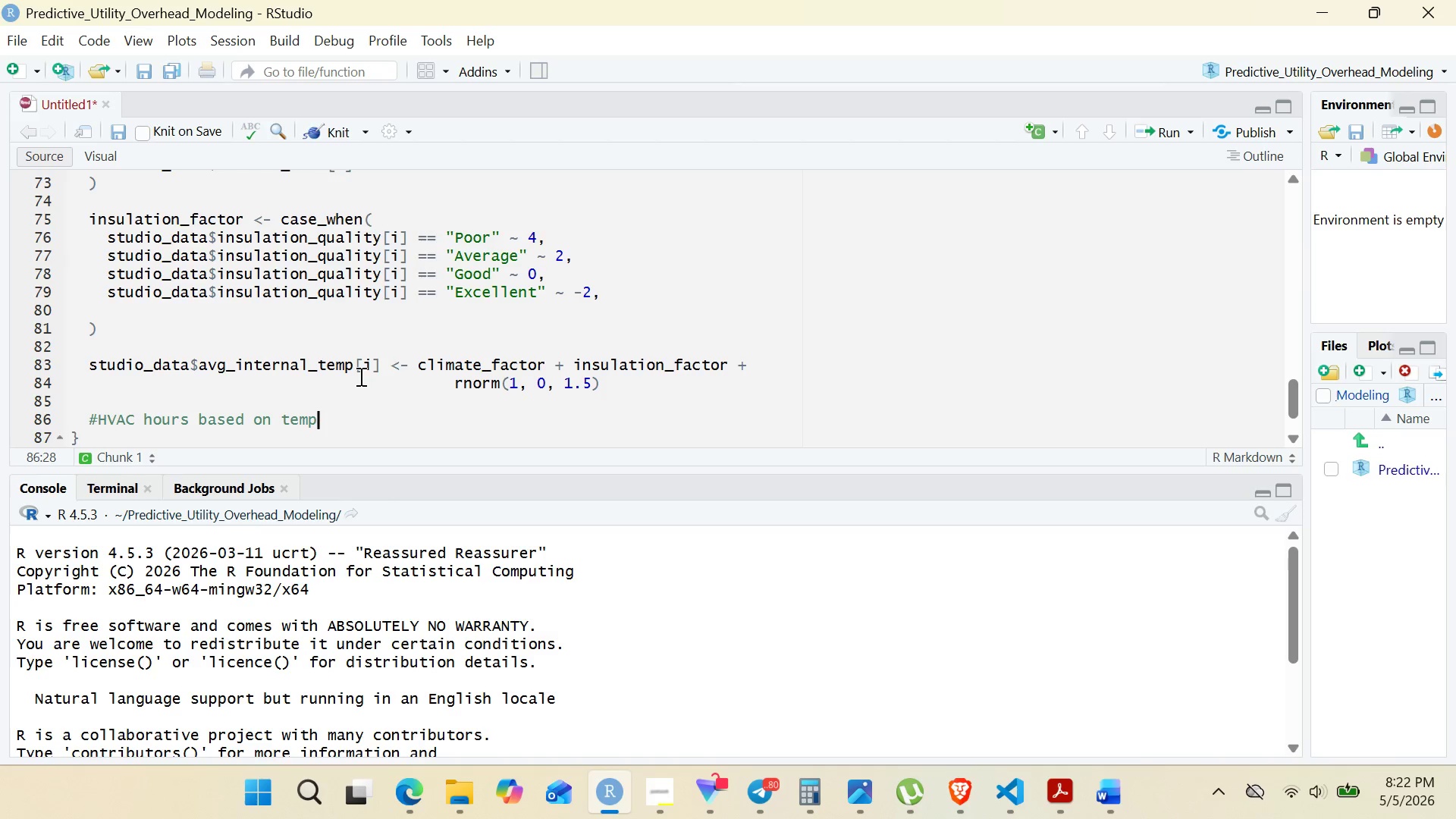 
wait(11.05)
 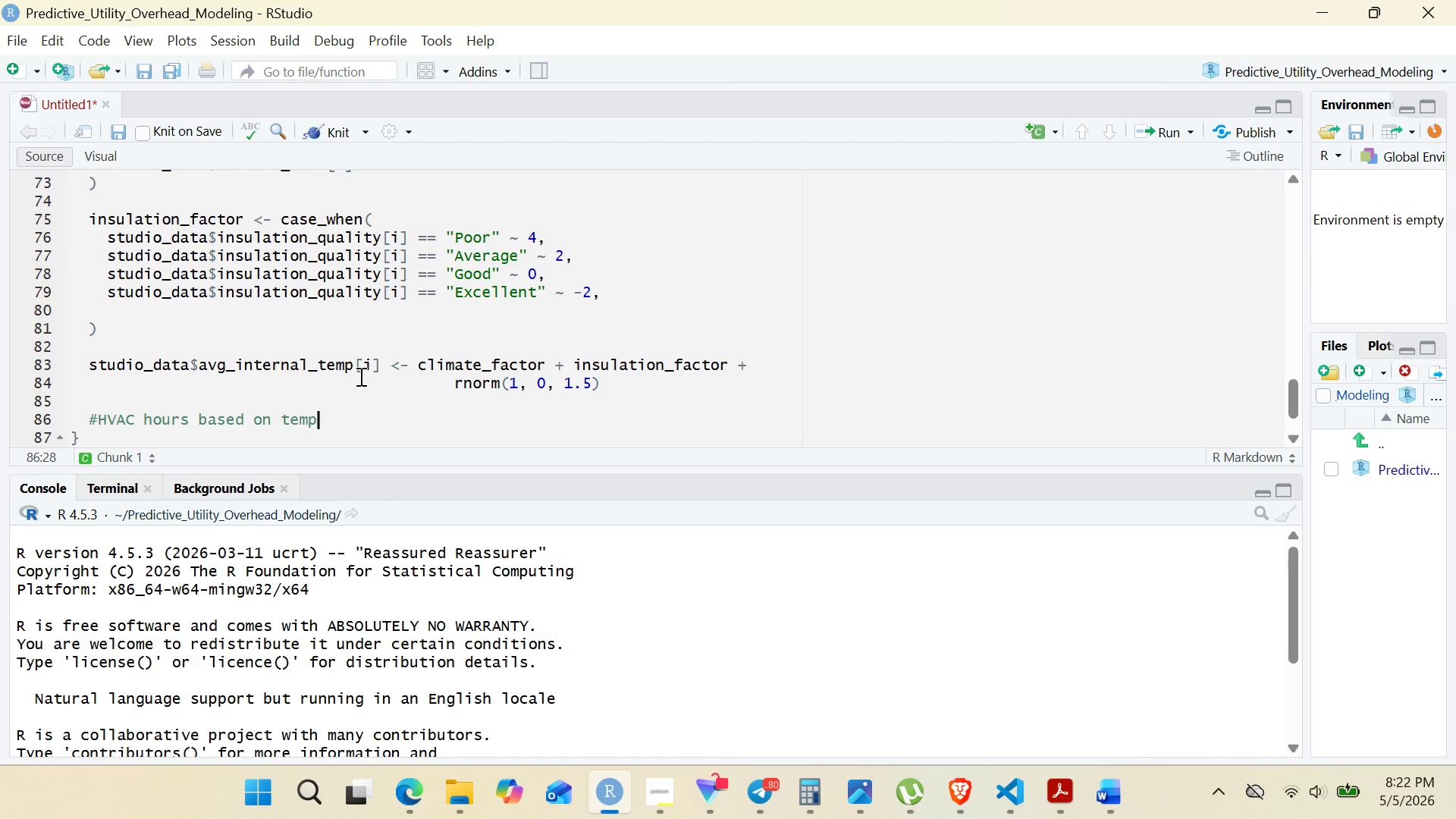 
type(erature)
 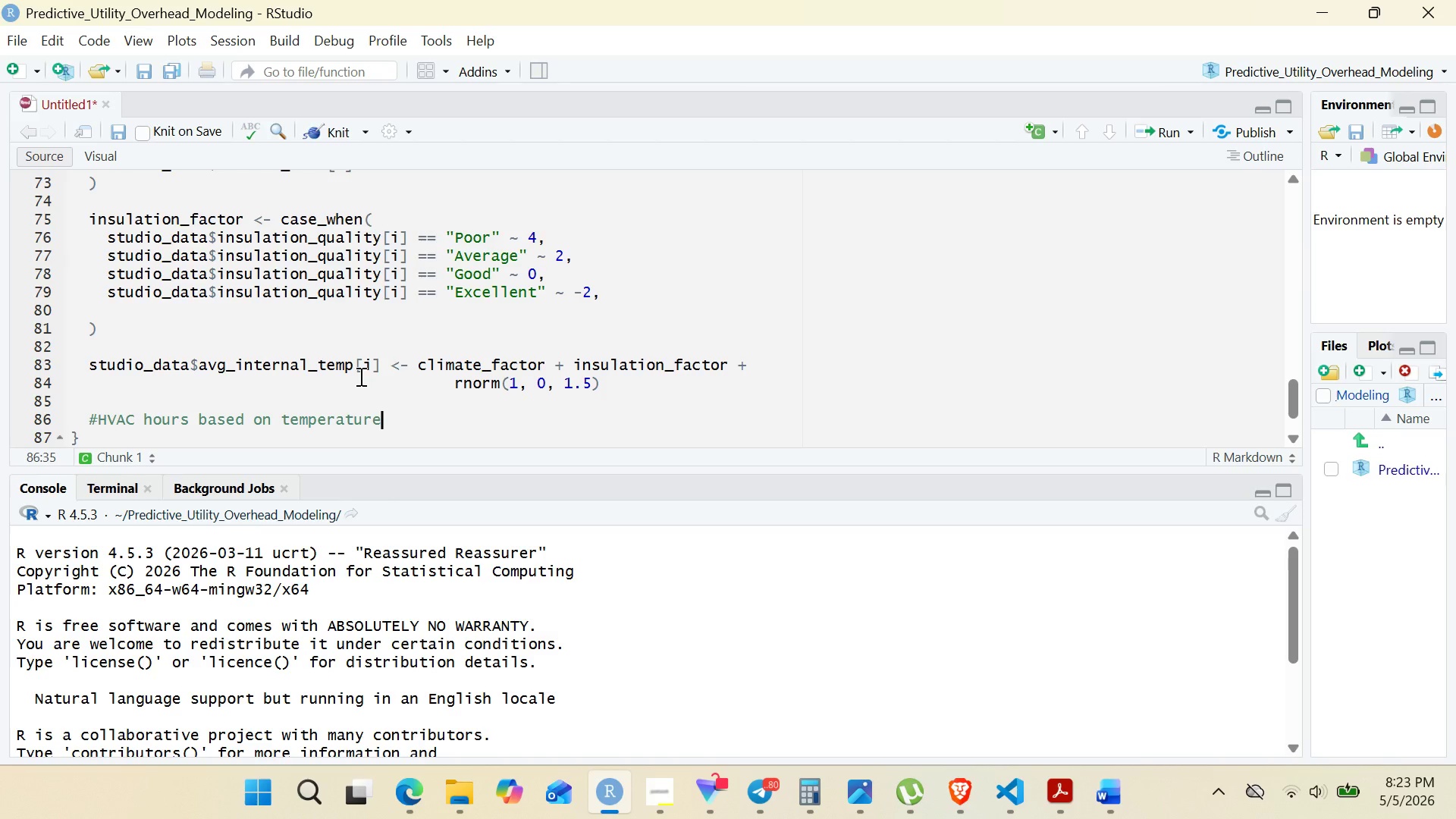 
wait(21.27)
 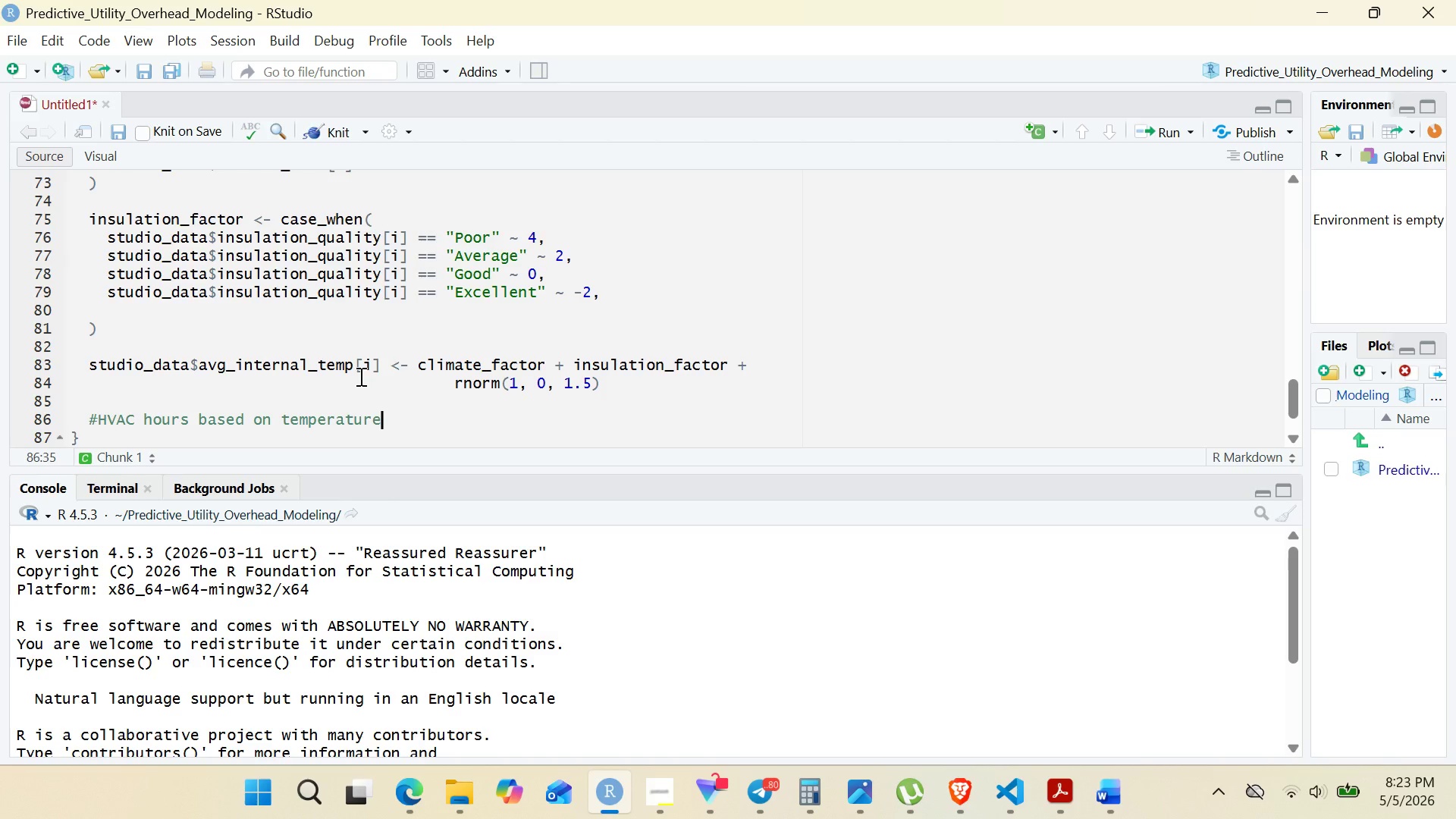 
key(Space)
 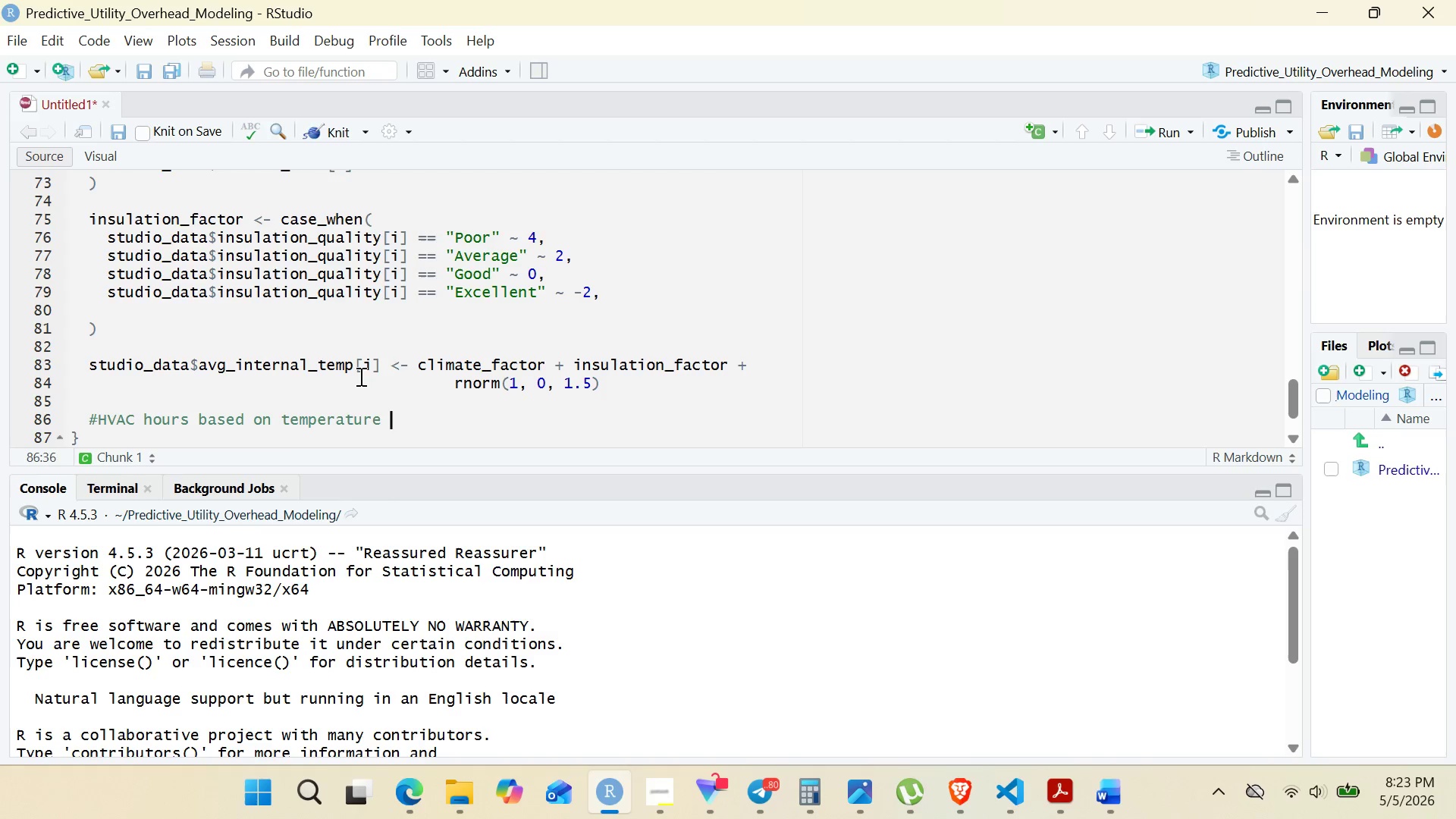 
key(D)
 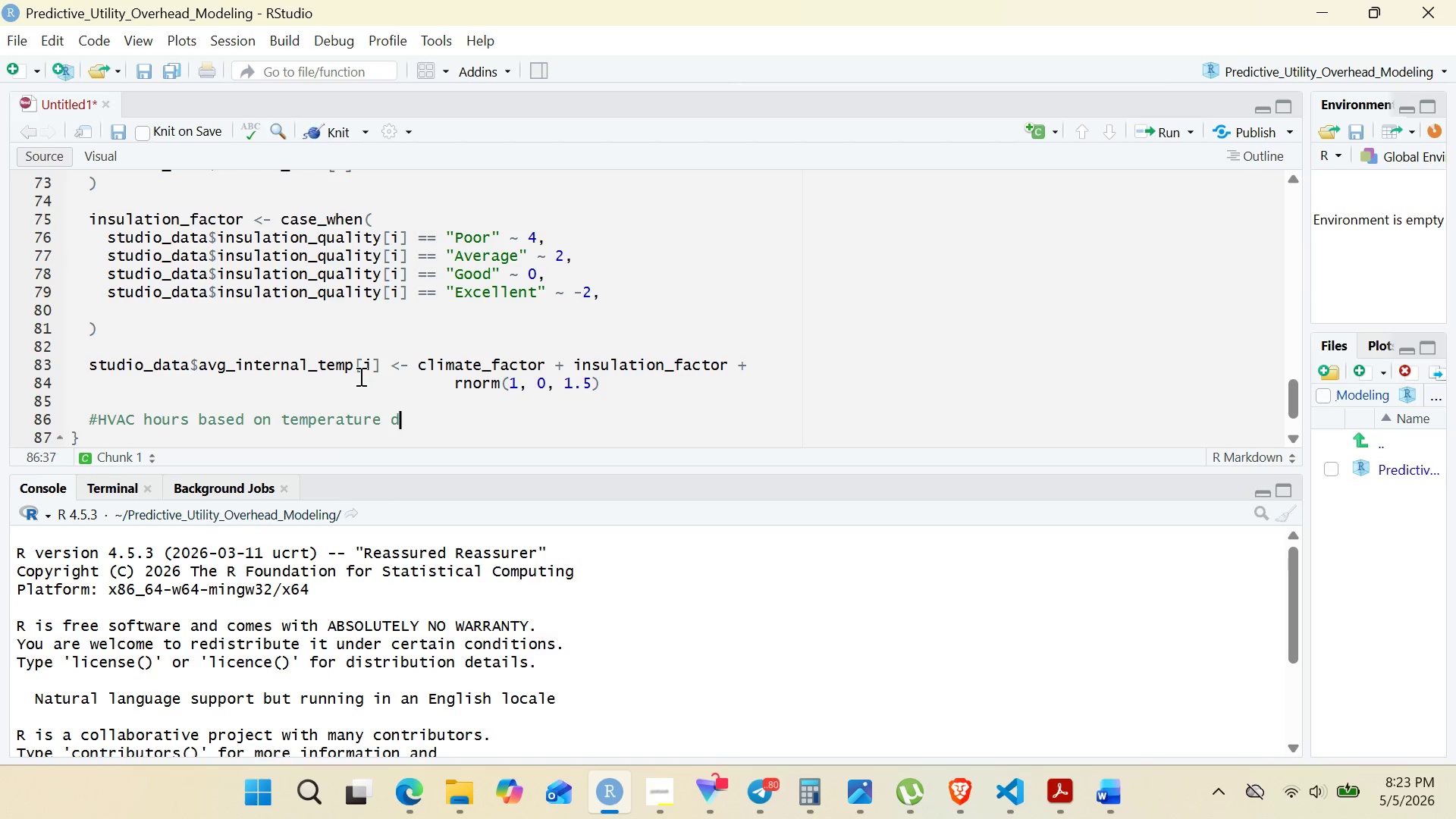 
wait(6.86)
 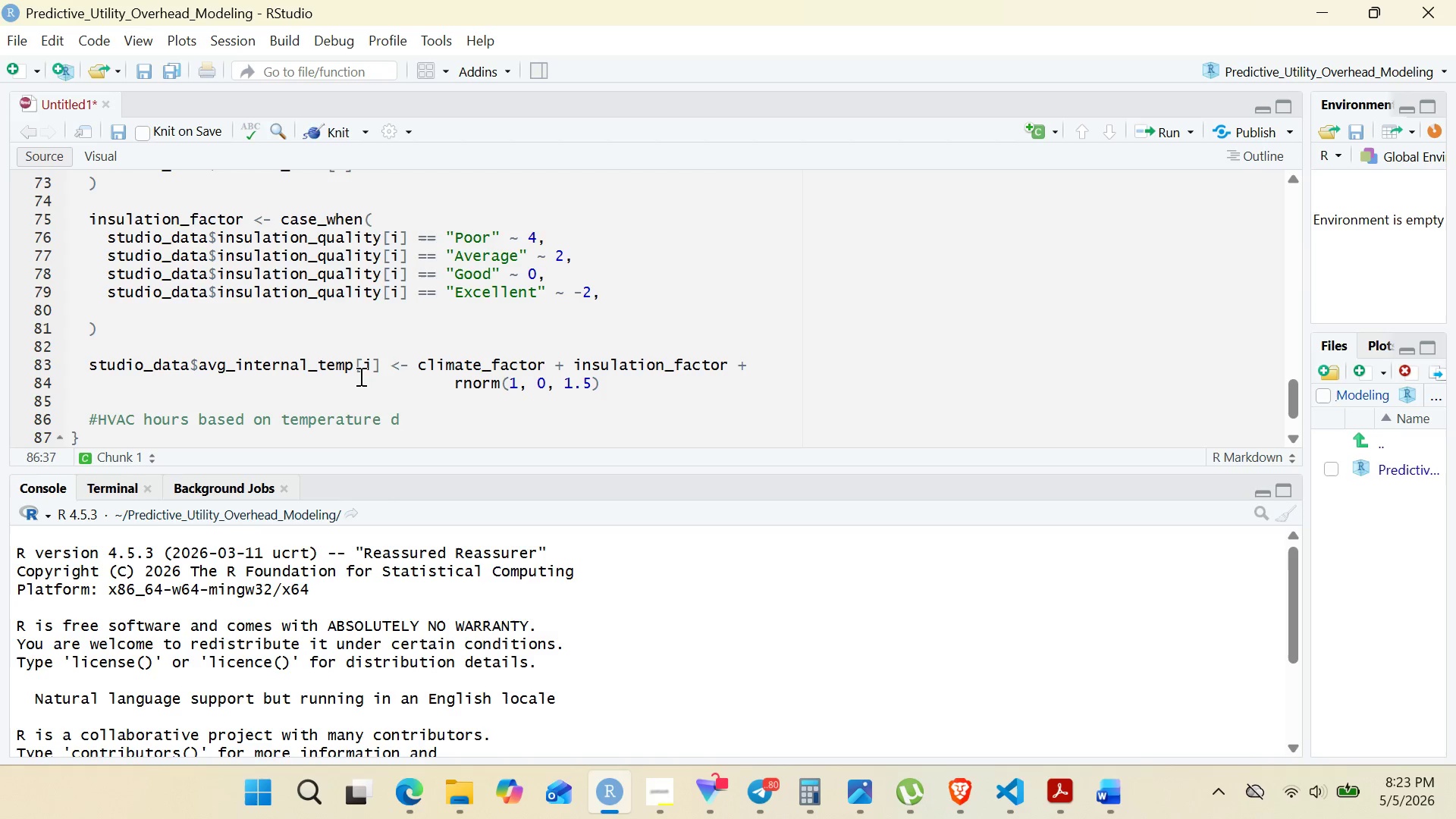 
type(ifferential and isu)
 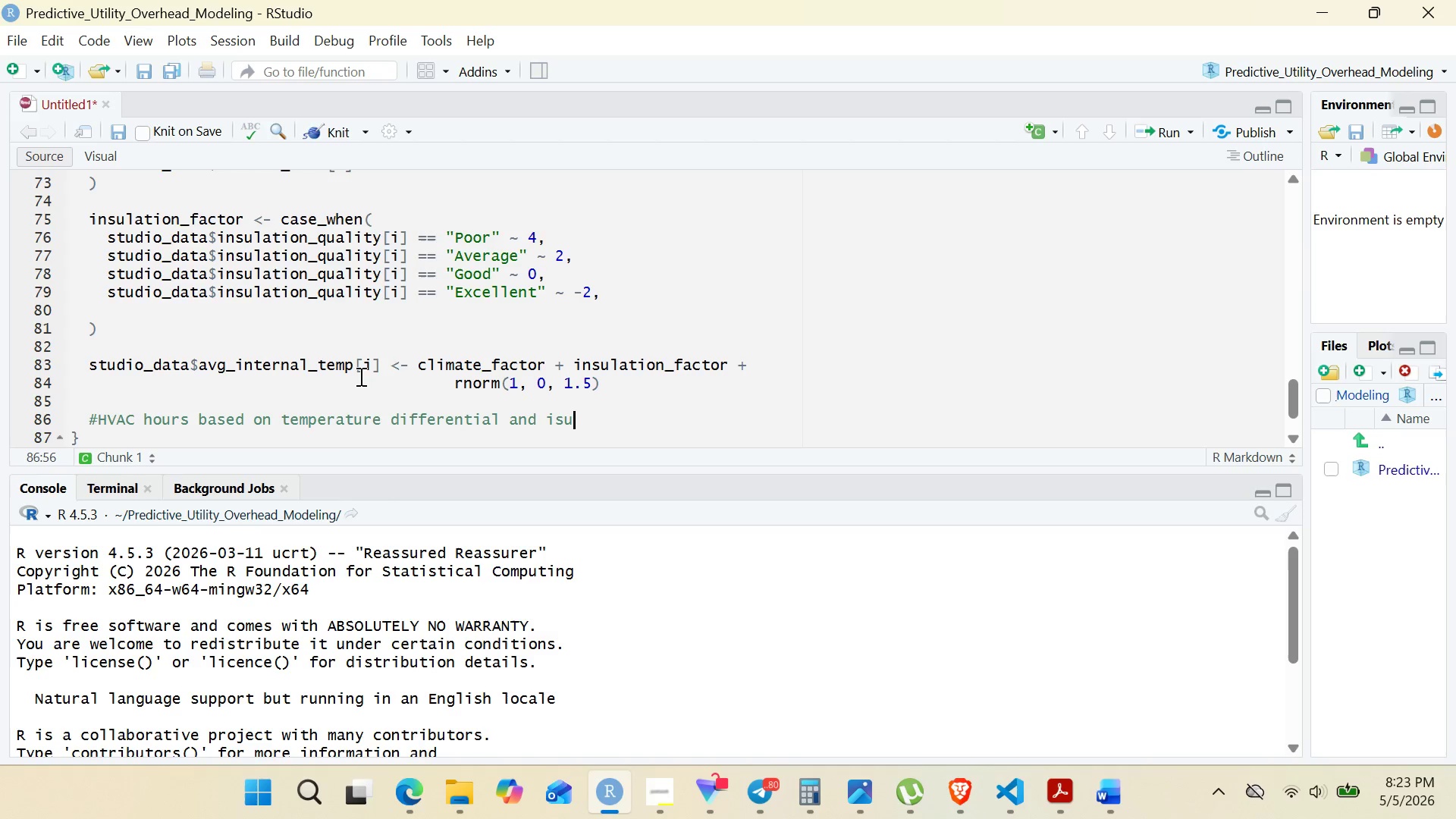 
wait(19.48)
 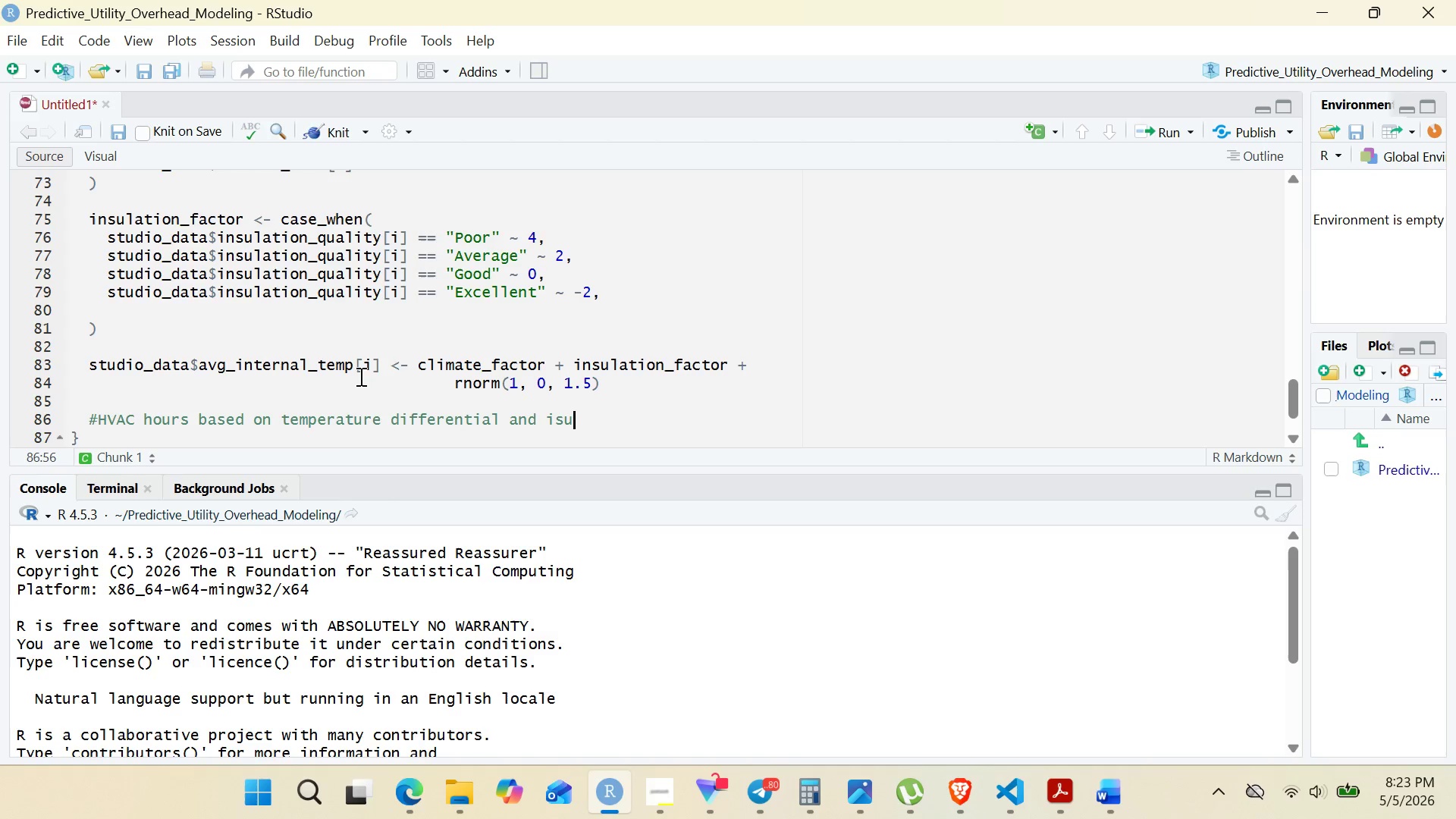 
key(L)
 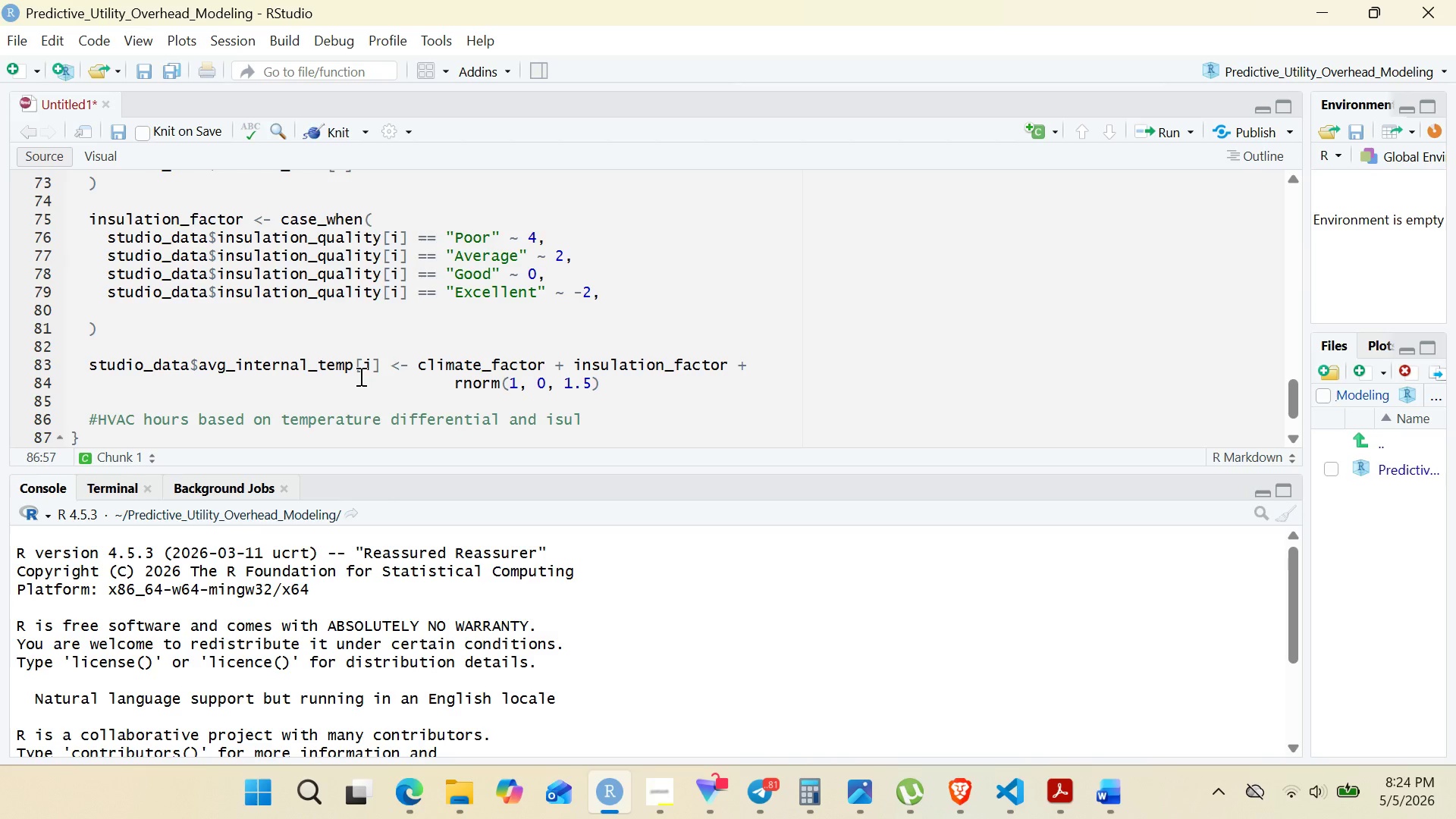 
wait(68.84)
 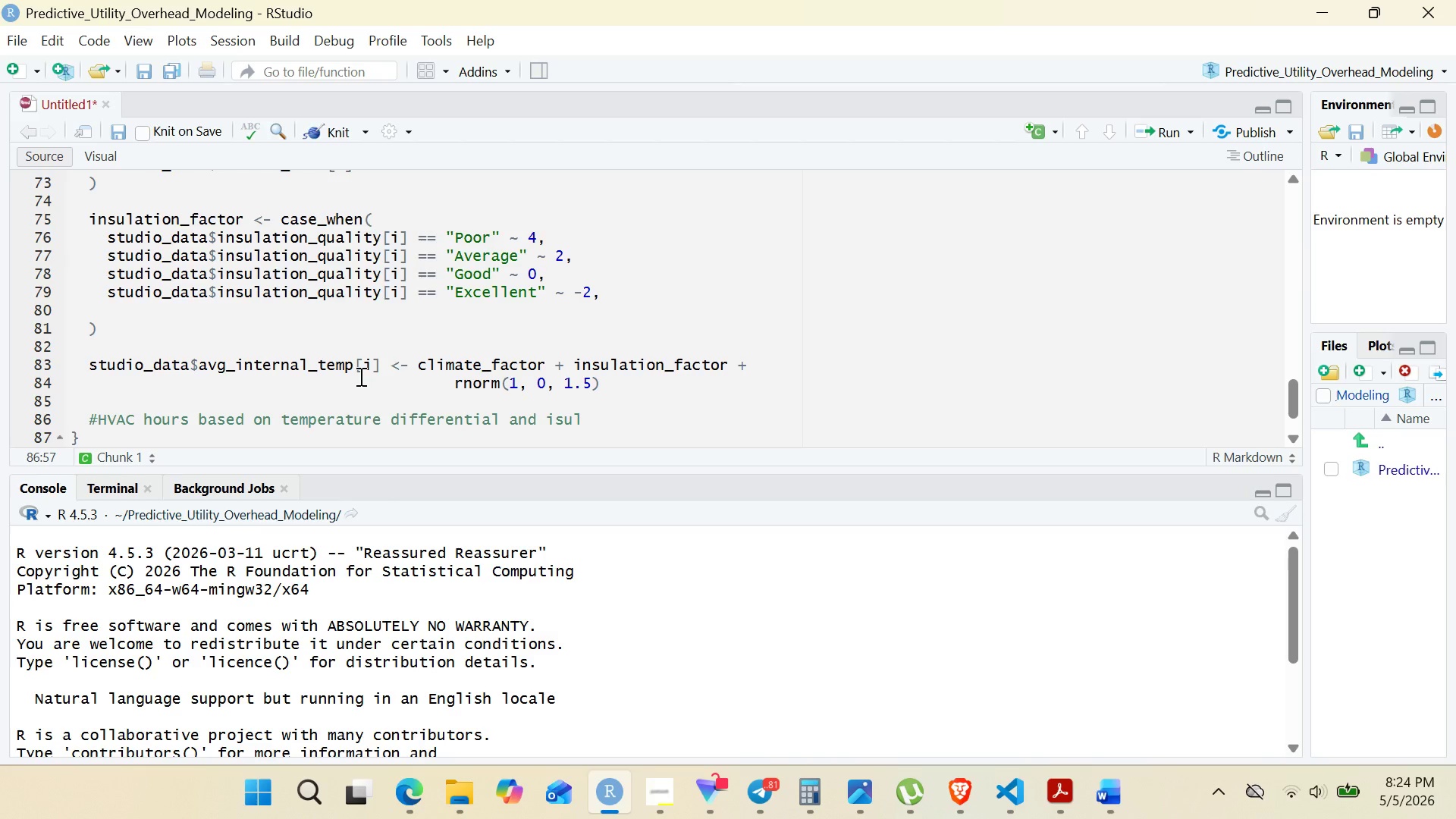 
type(ation)
 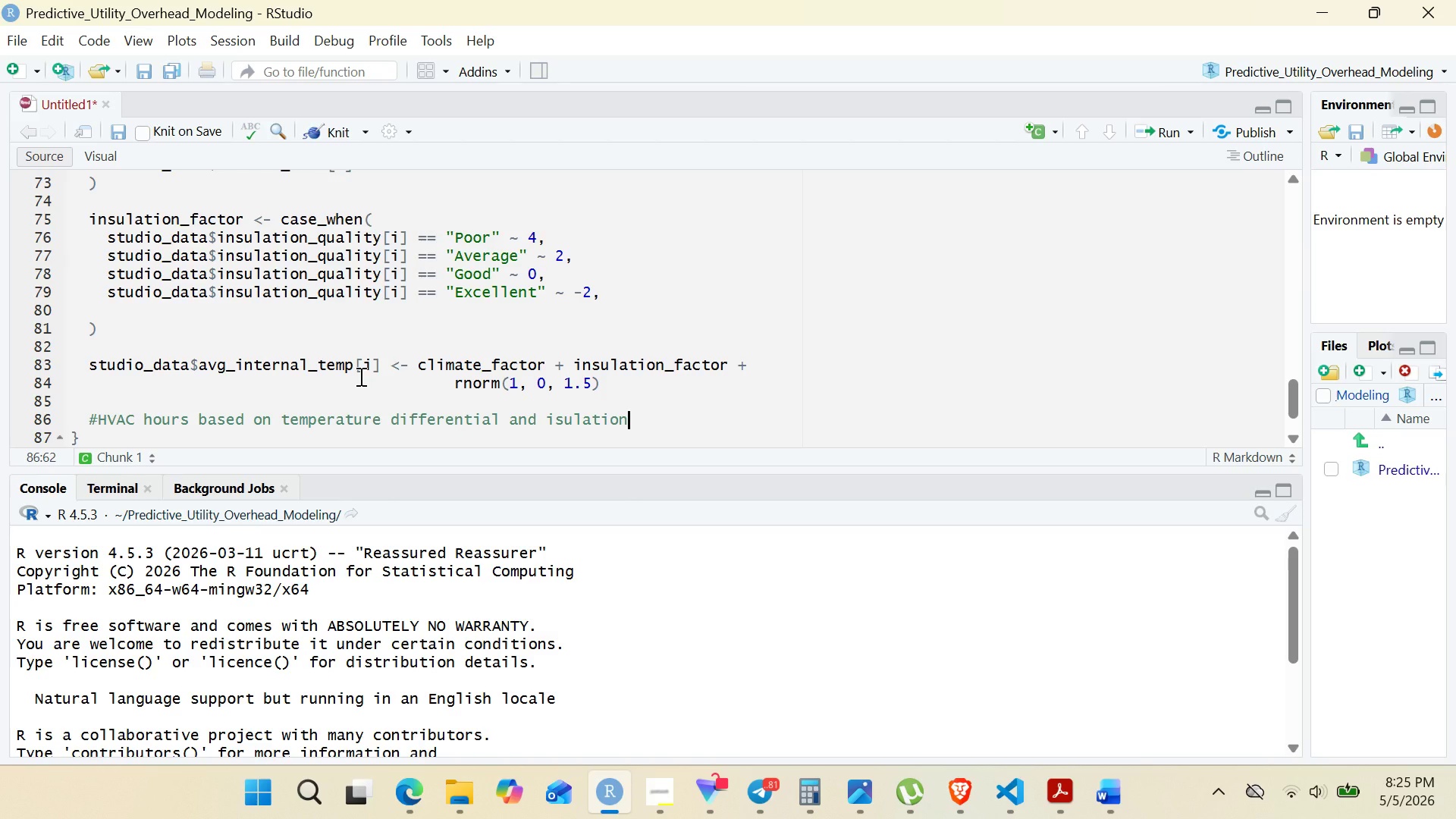 
key(Enter)
 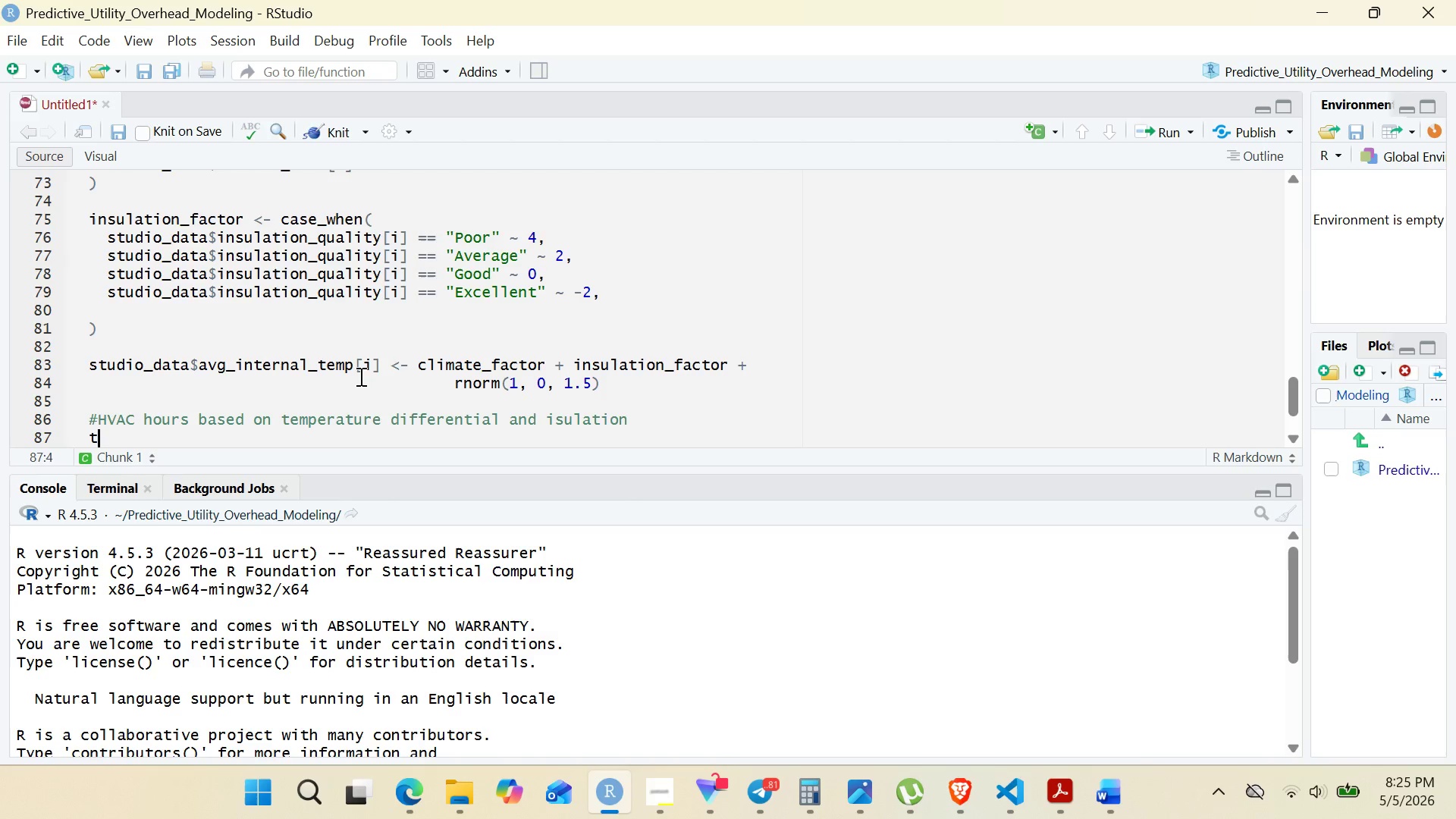 
type(temp_differential <- abs)
 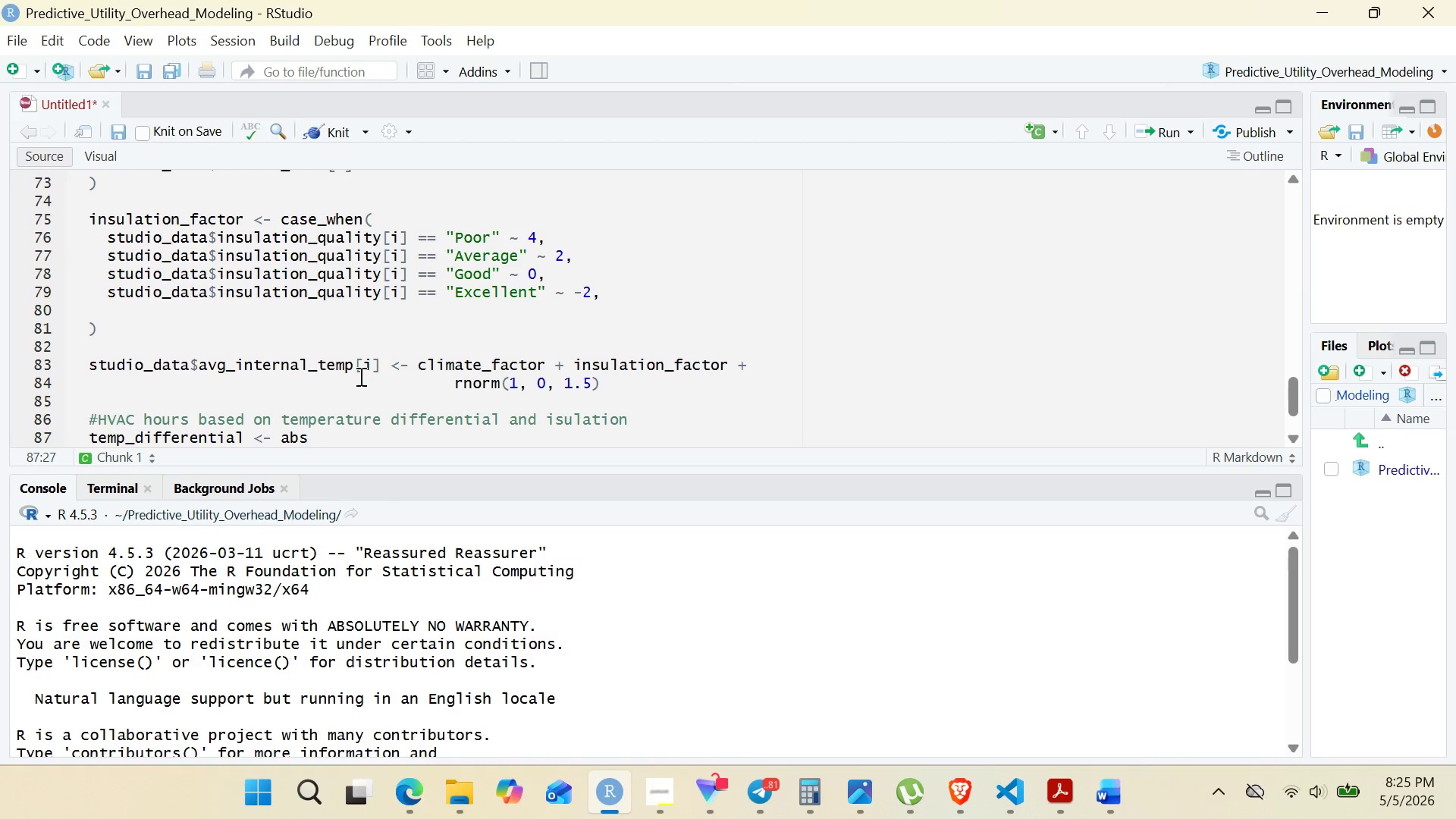 
type((studio_da)
 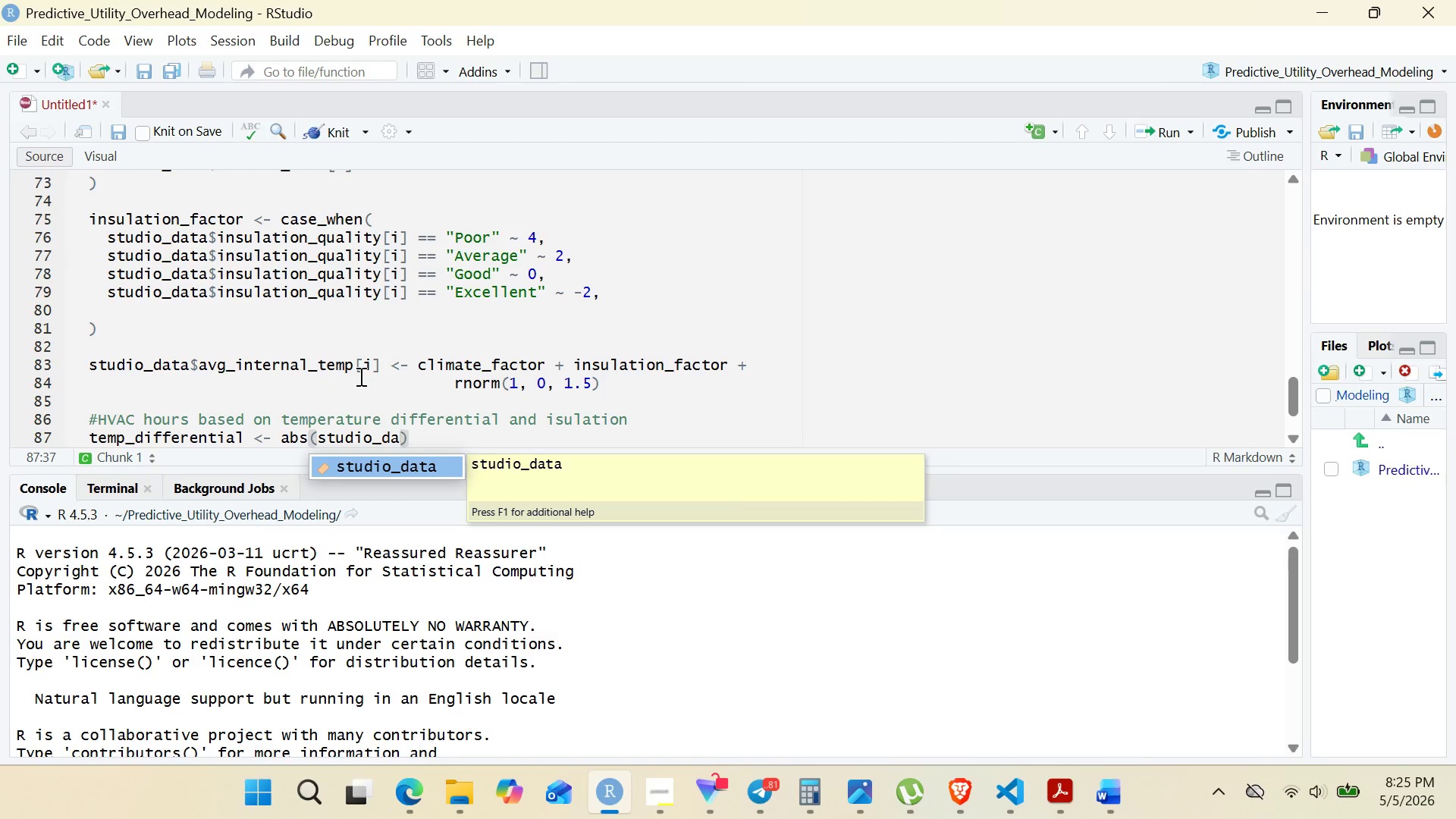 
key(Enter)
 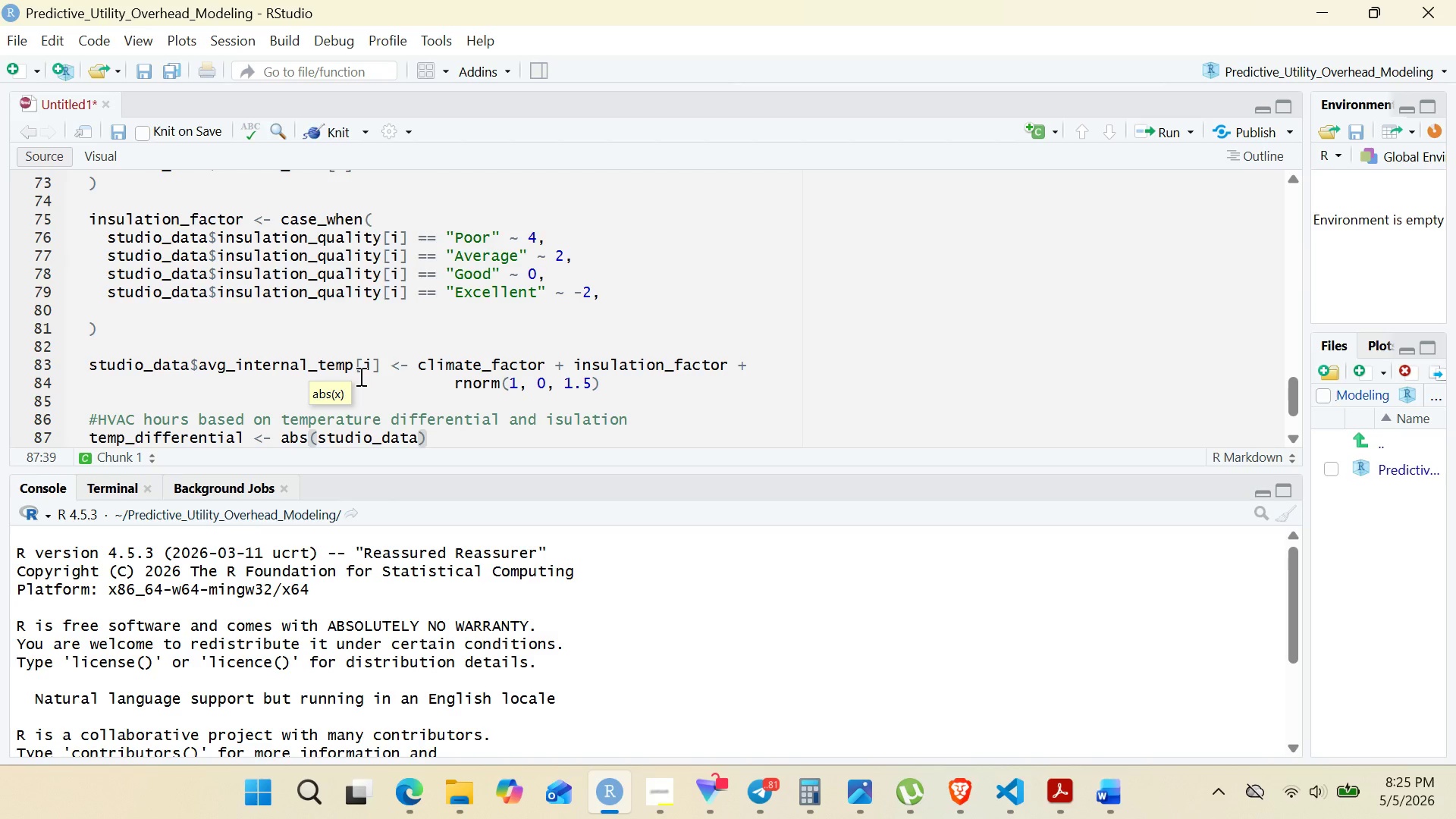 
wait(8.31)
 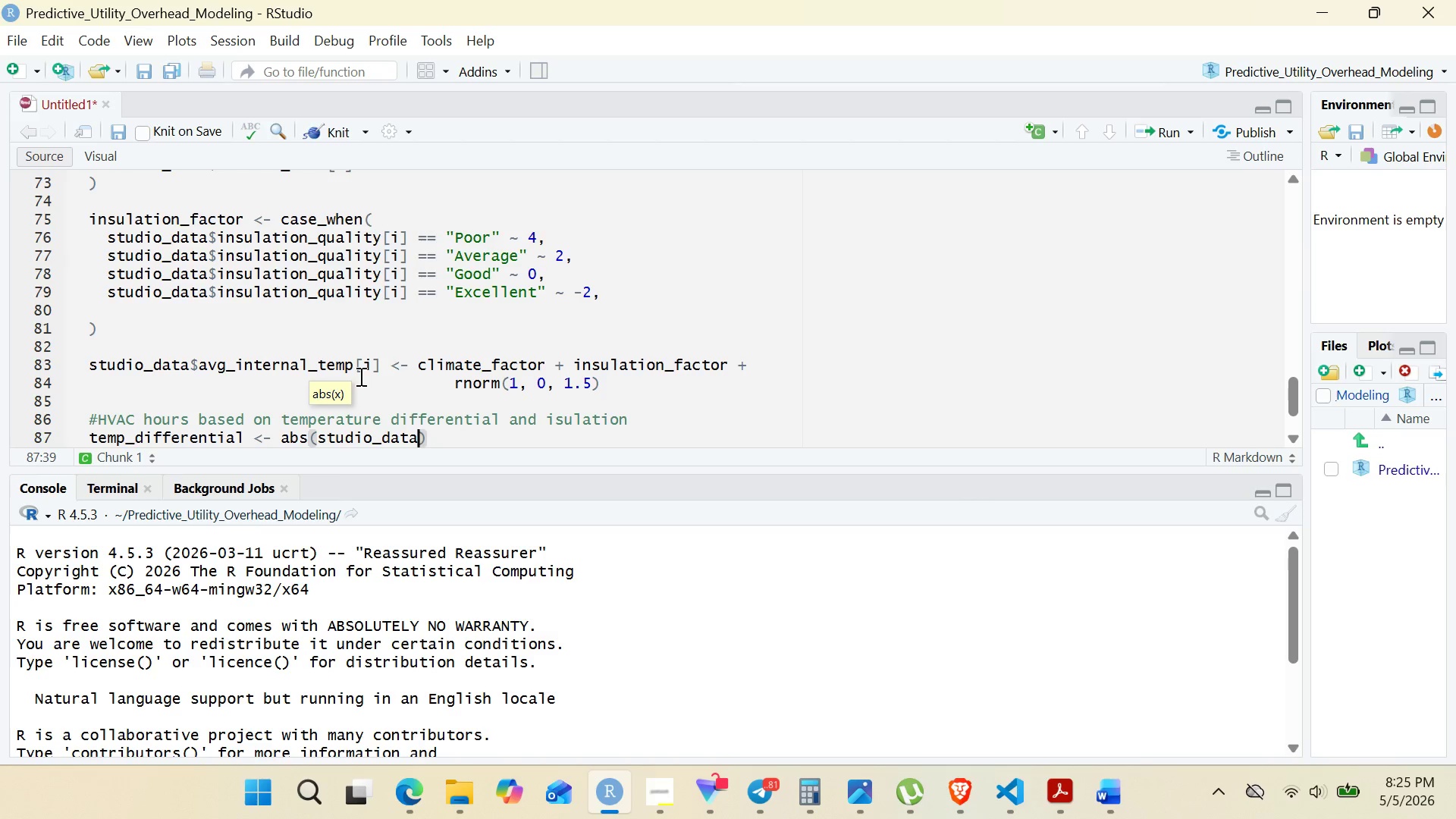 
key(Shift+4)
 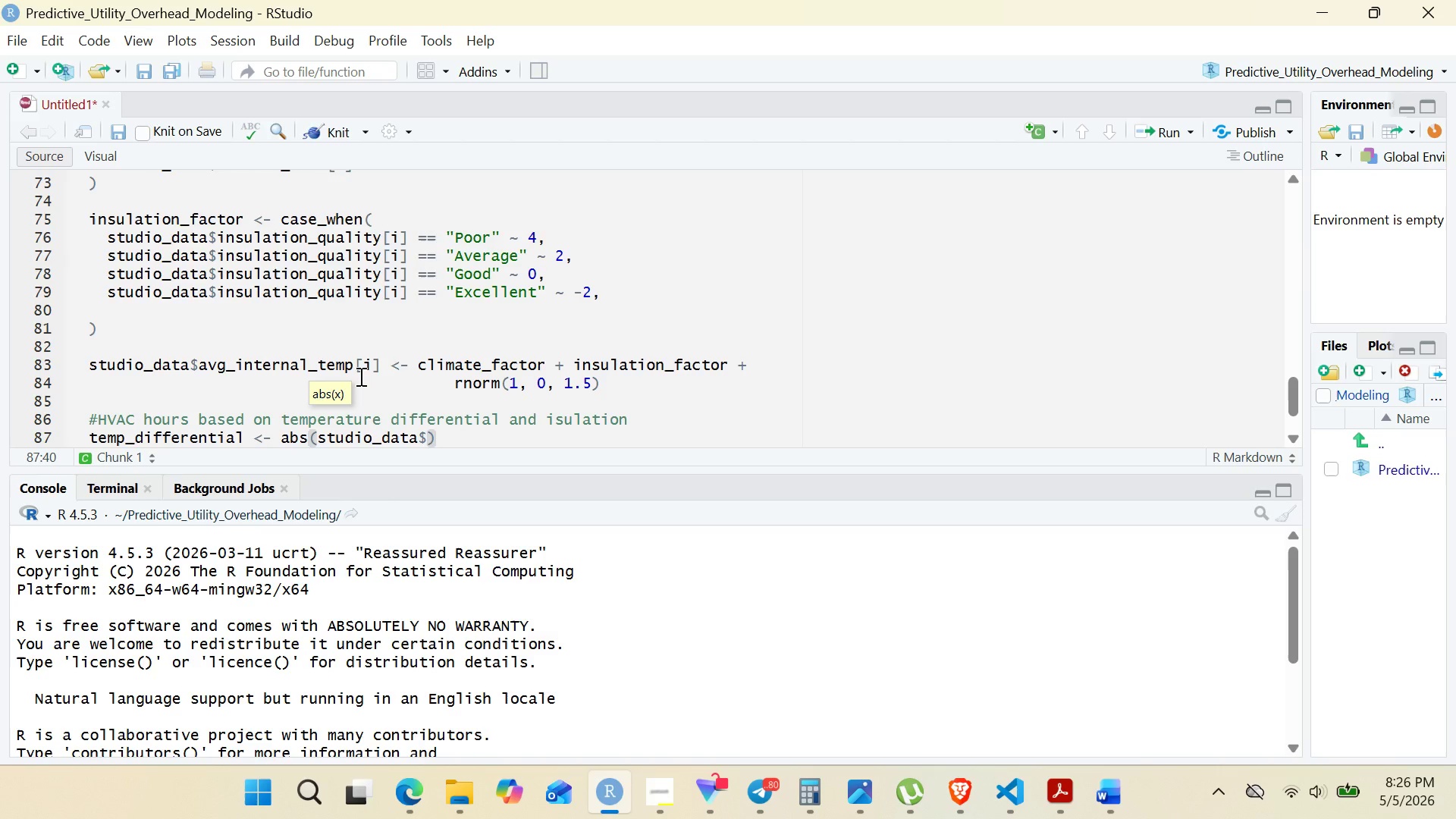 
wait(27.66)
 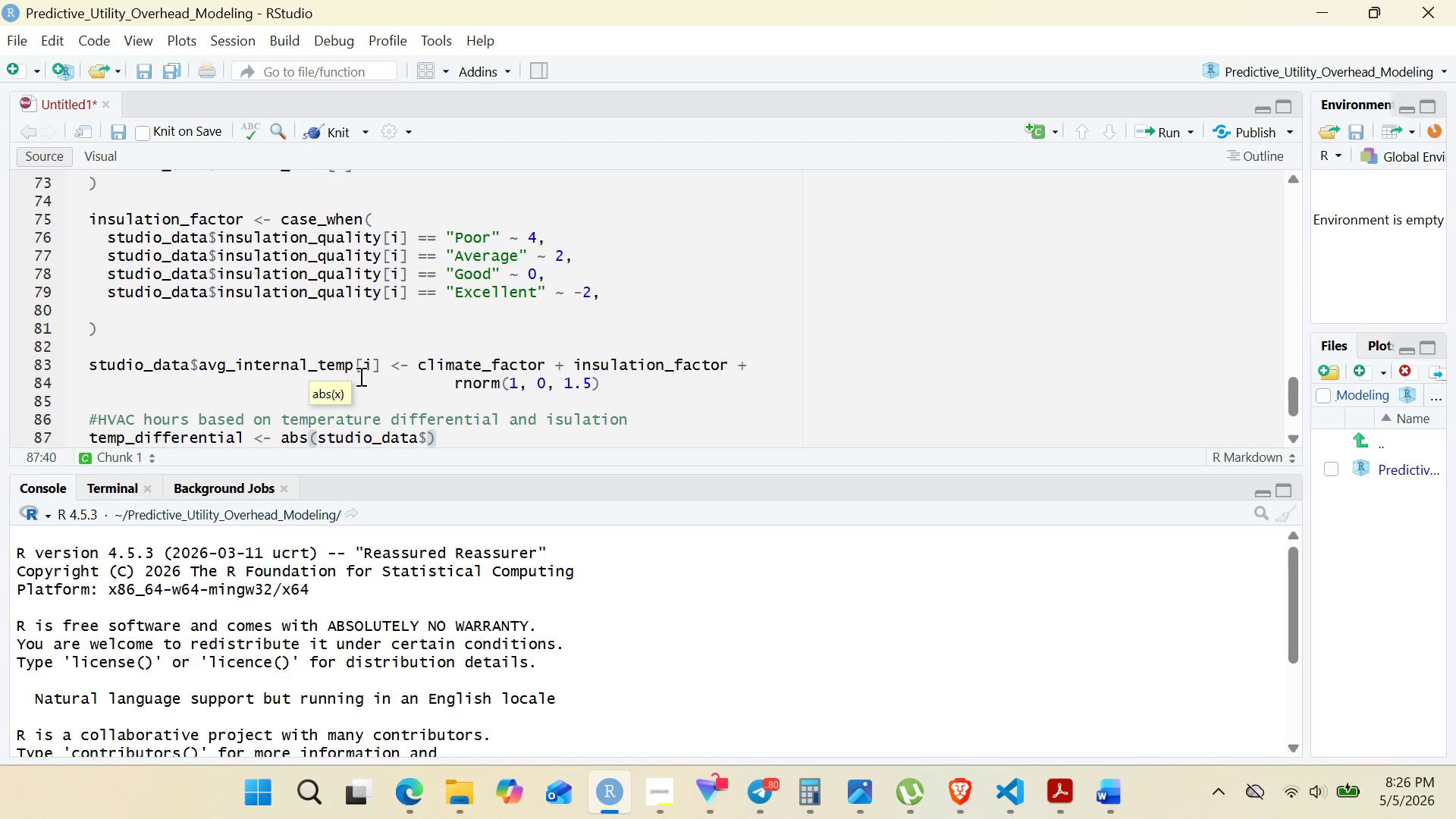 
type(avf)
key(Backspace)
type(g_internal_temp)
 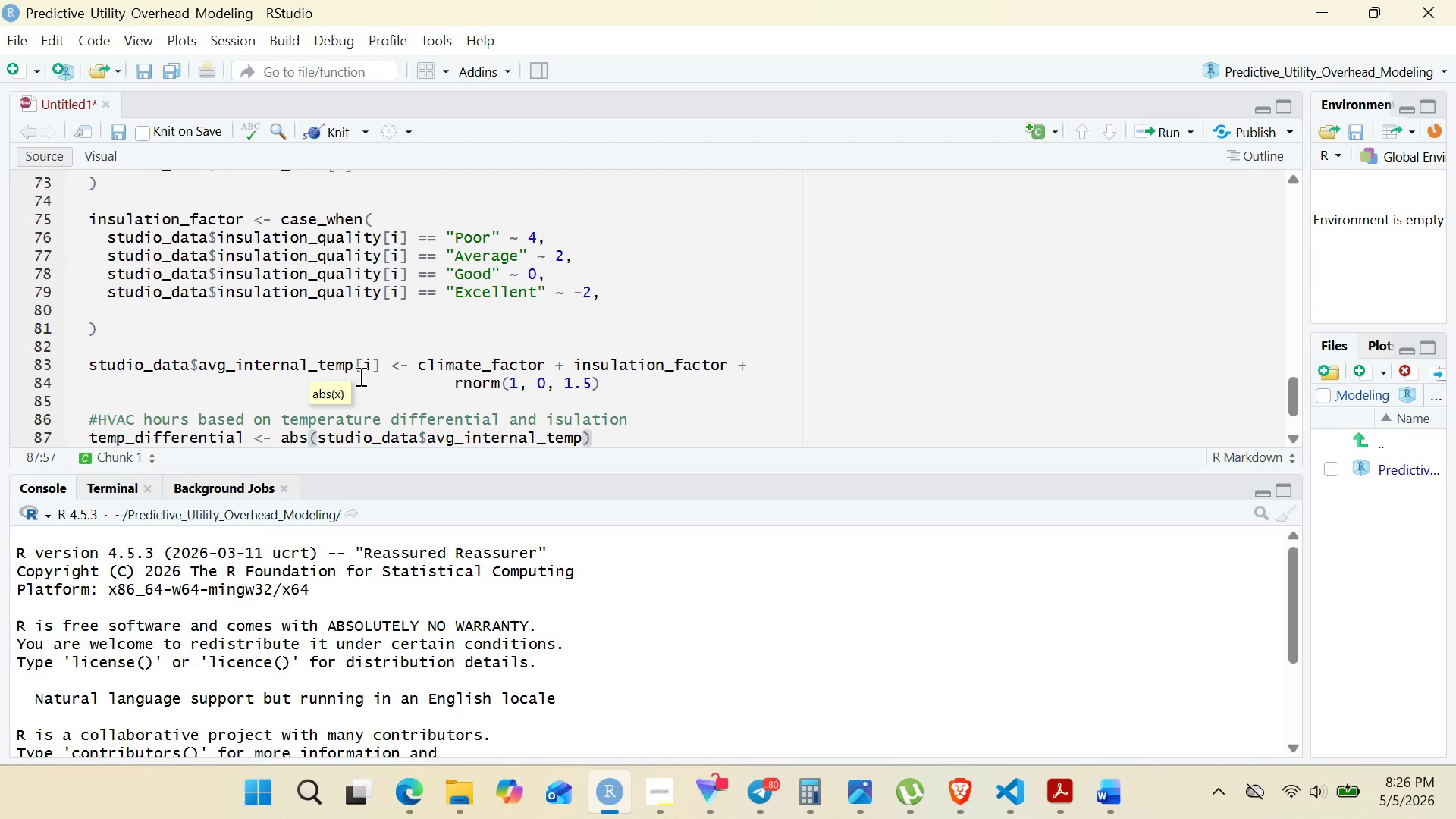 
key(BracketLeft)
 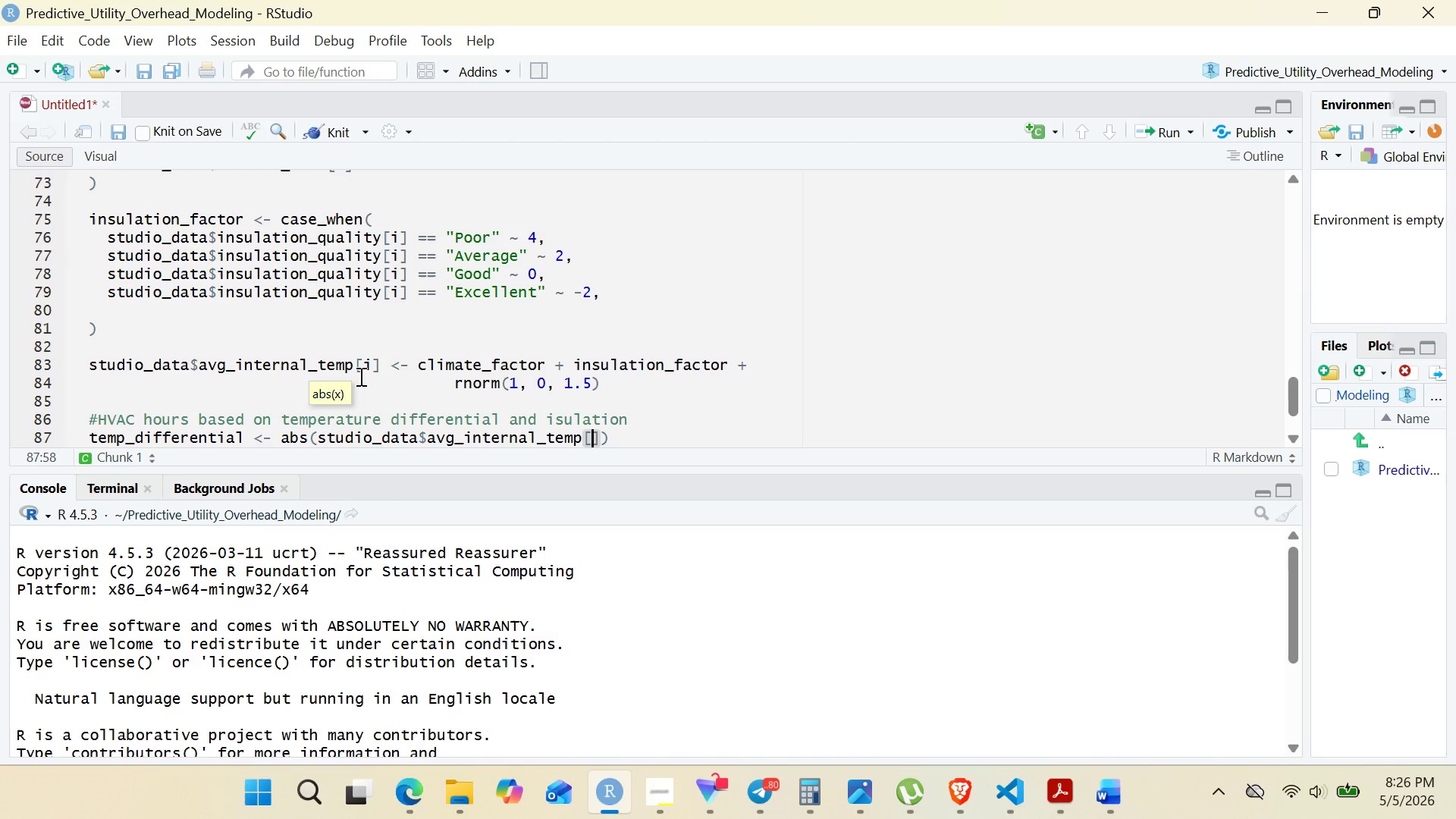 
wait(9.97)
 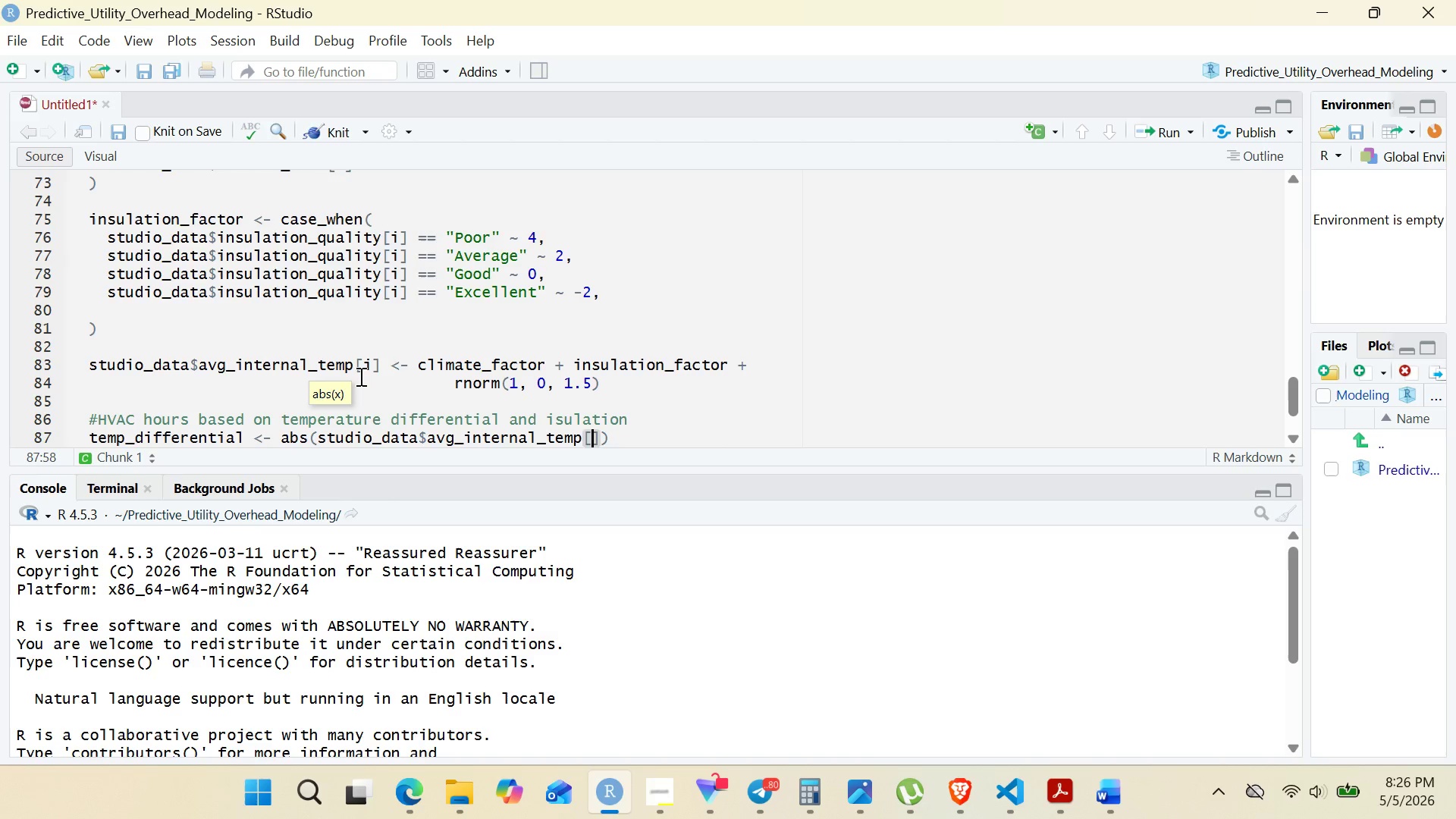 
key(I)
 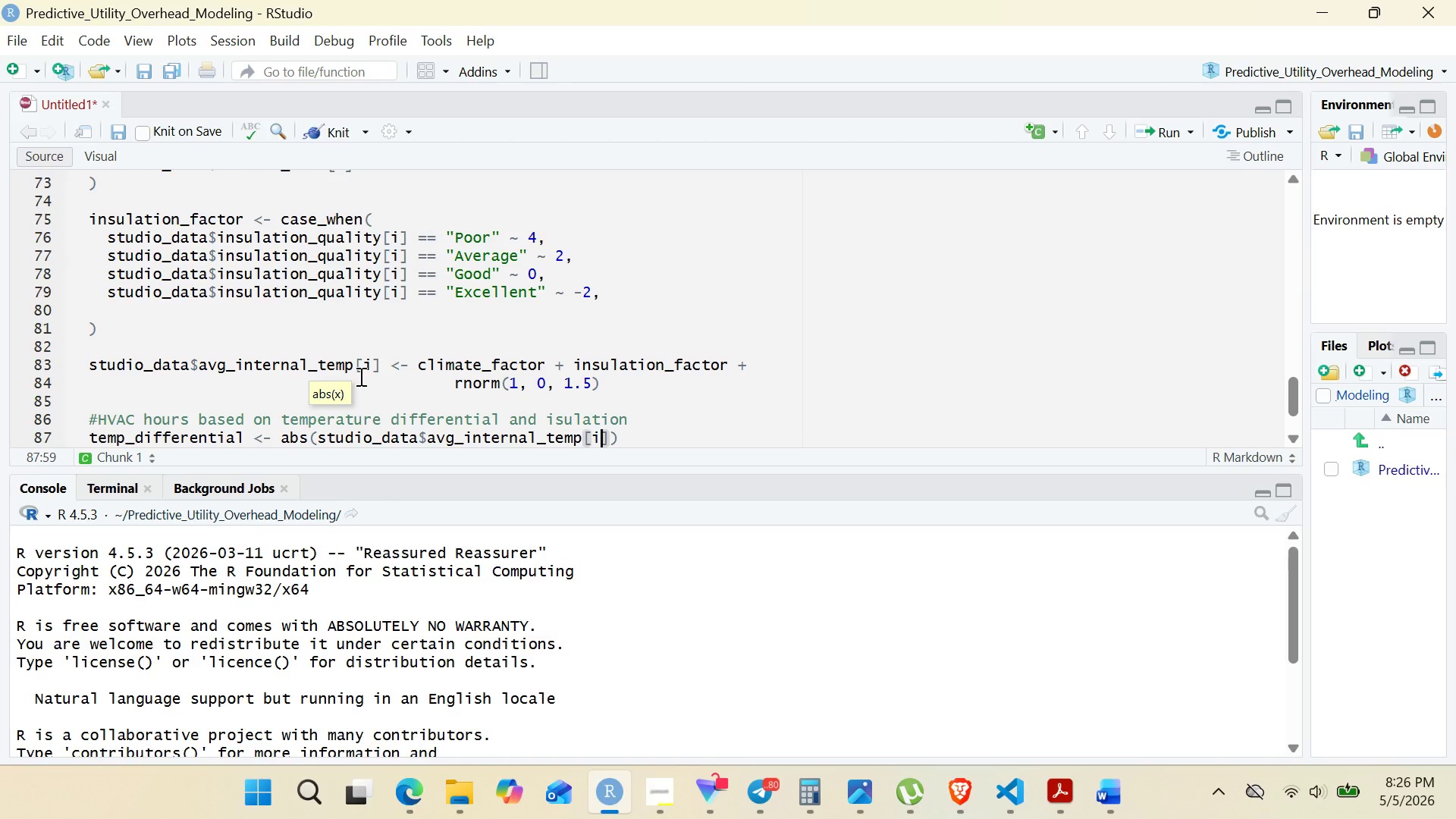 
key(ArrowRight)
 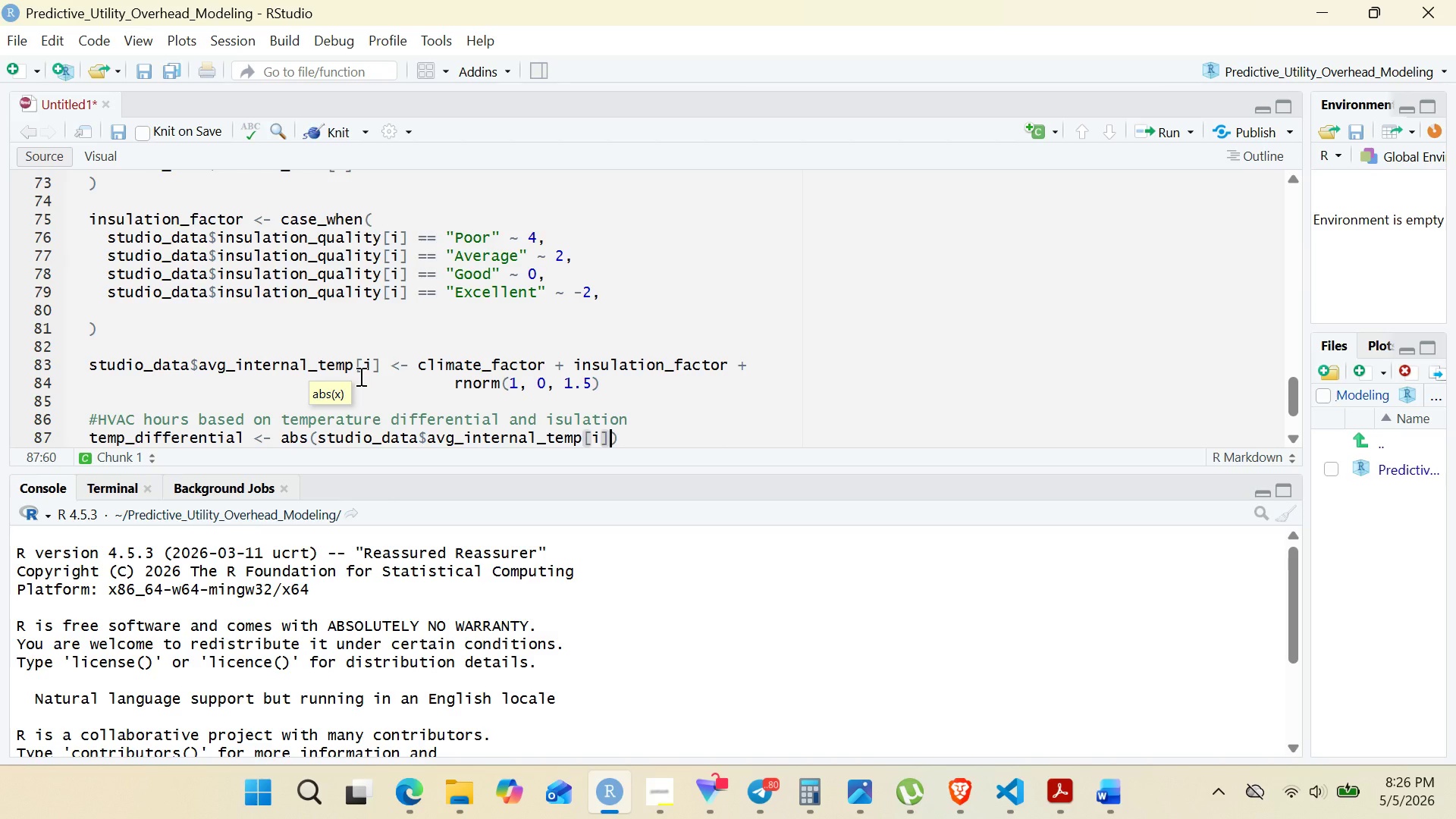 
type( - i)
key(Backspace)
type(studio)
 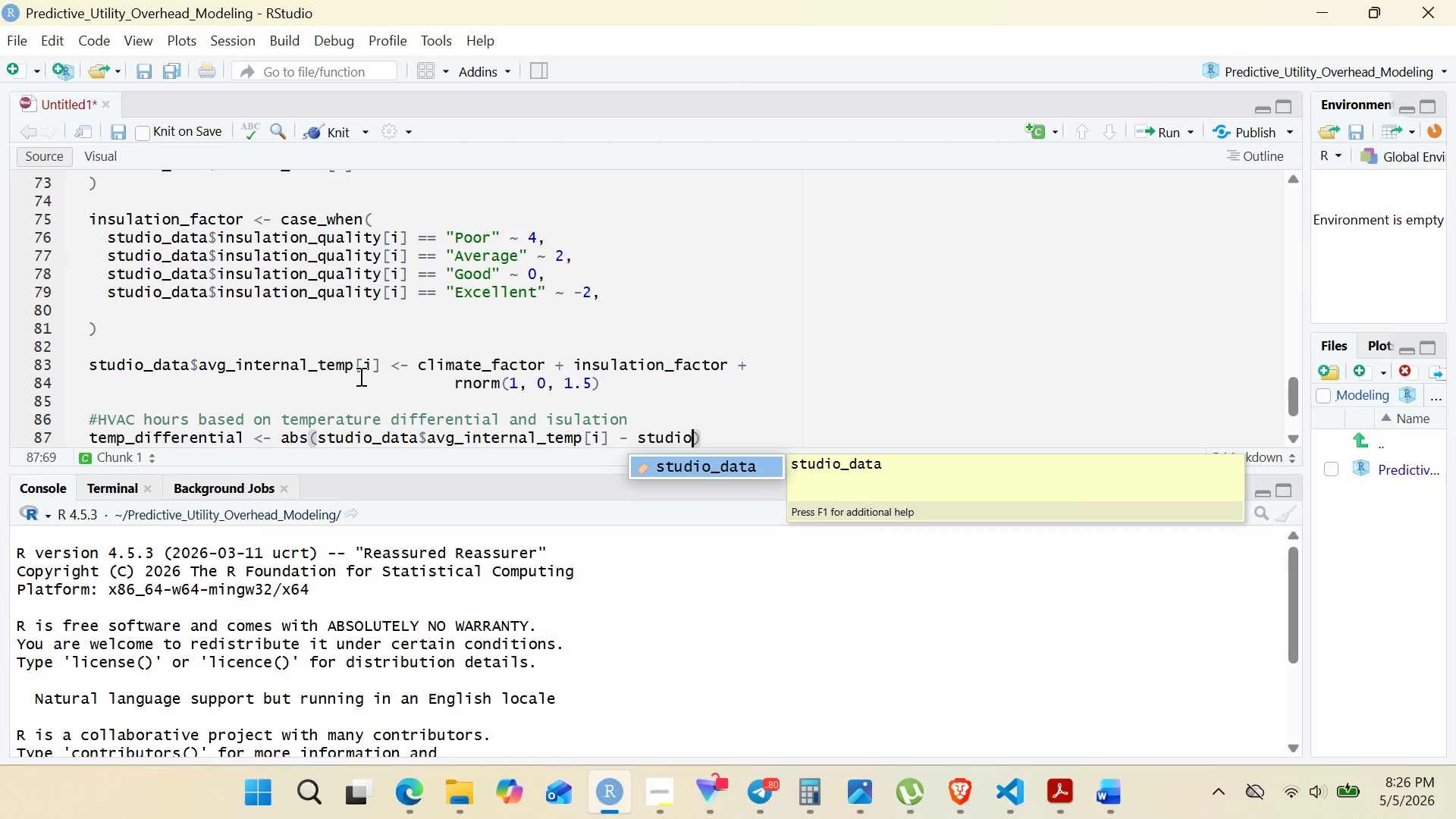 
key(Enter)
 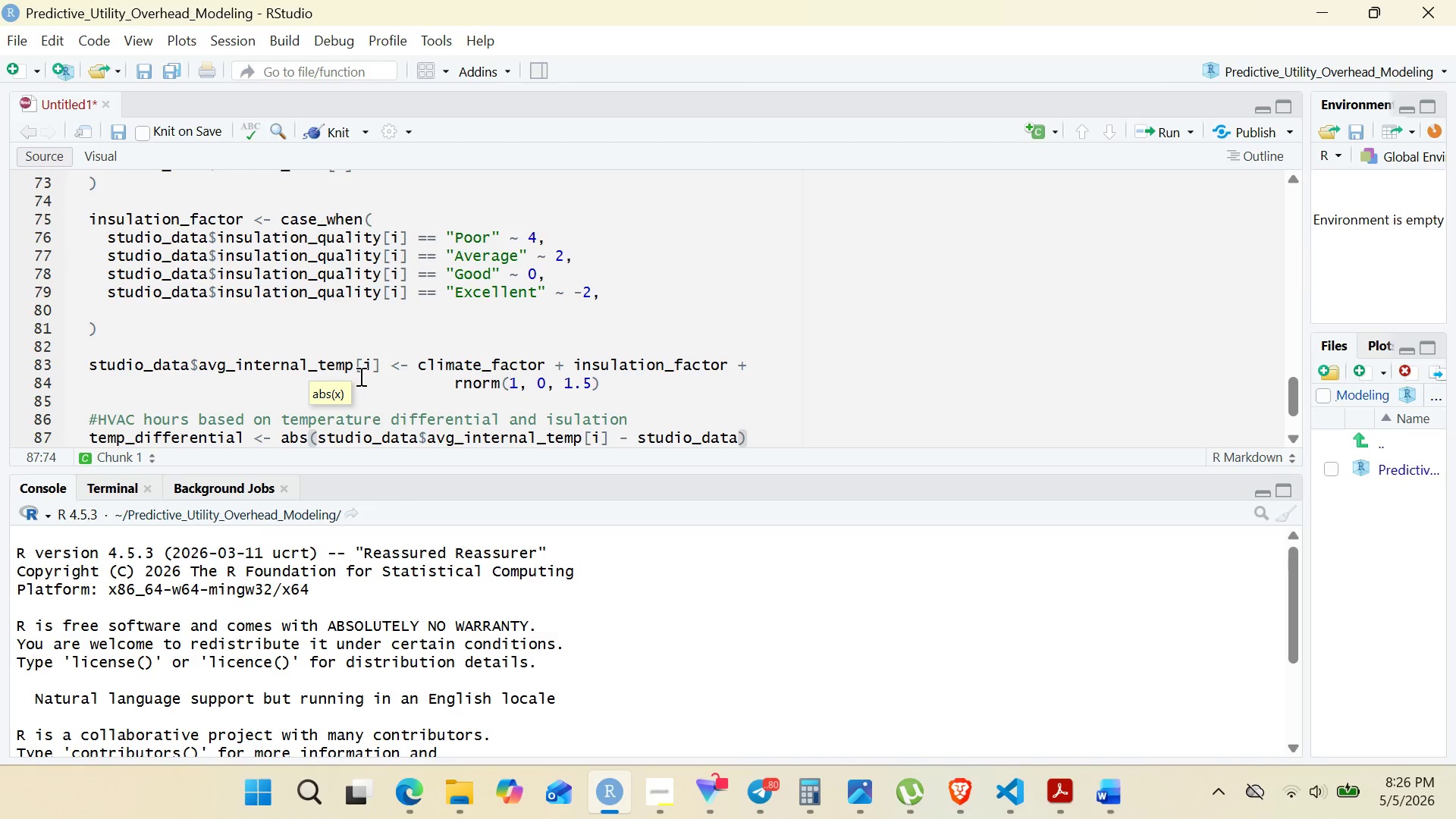 
type($avg)
 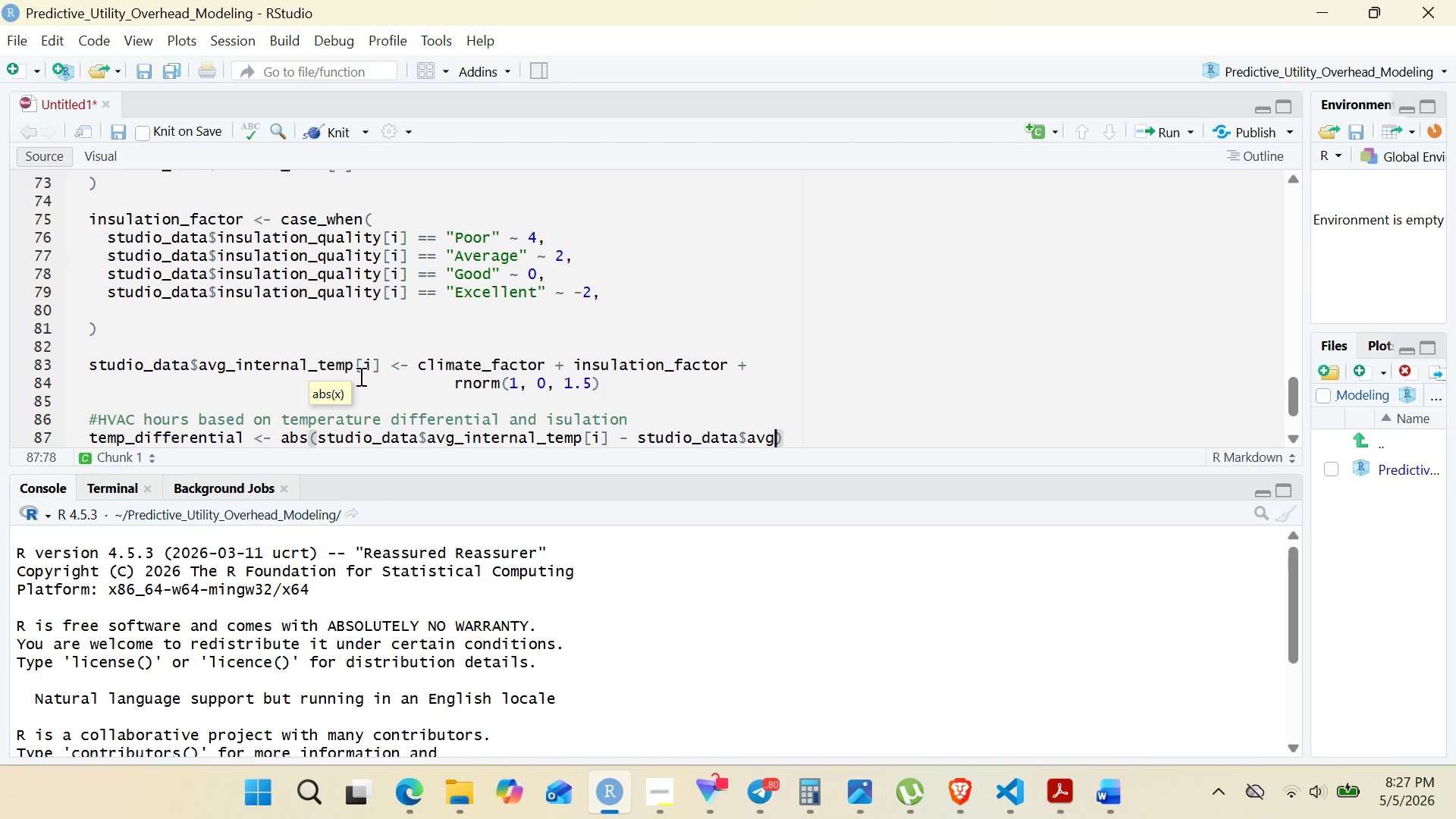 
wait(5.36)
 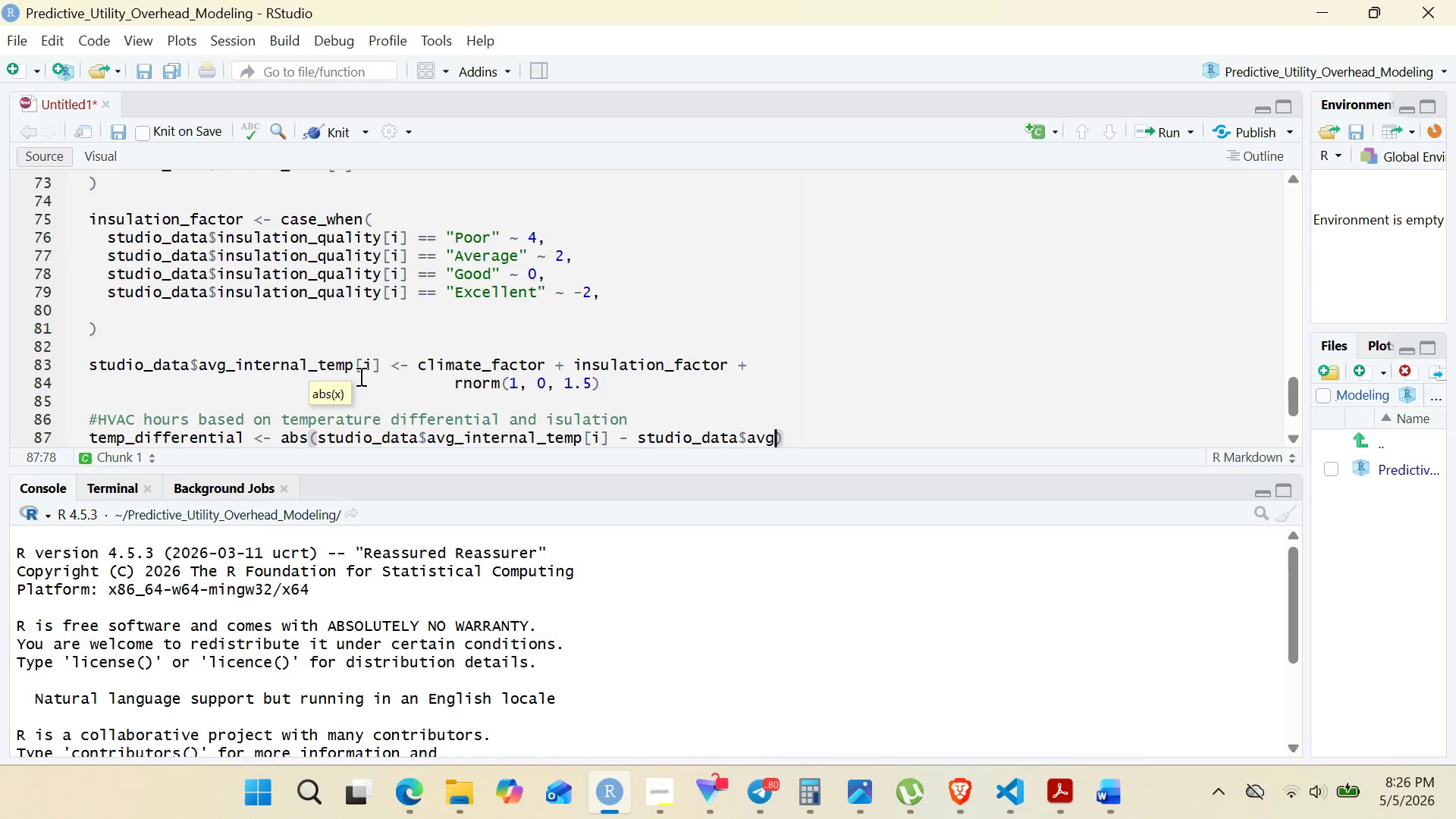 
type(_outdoor)
 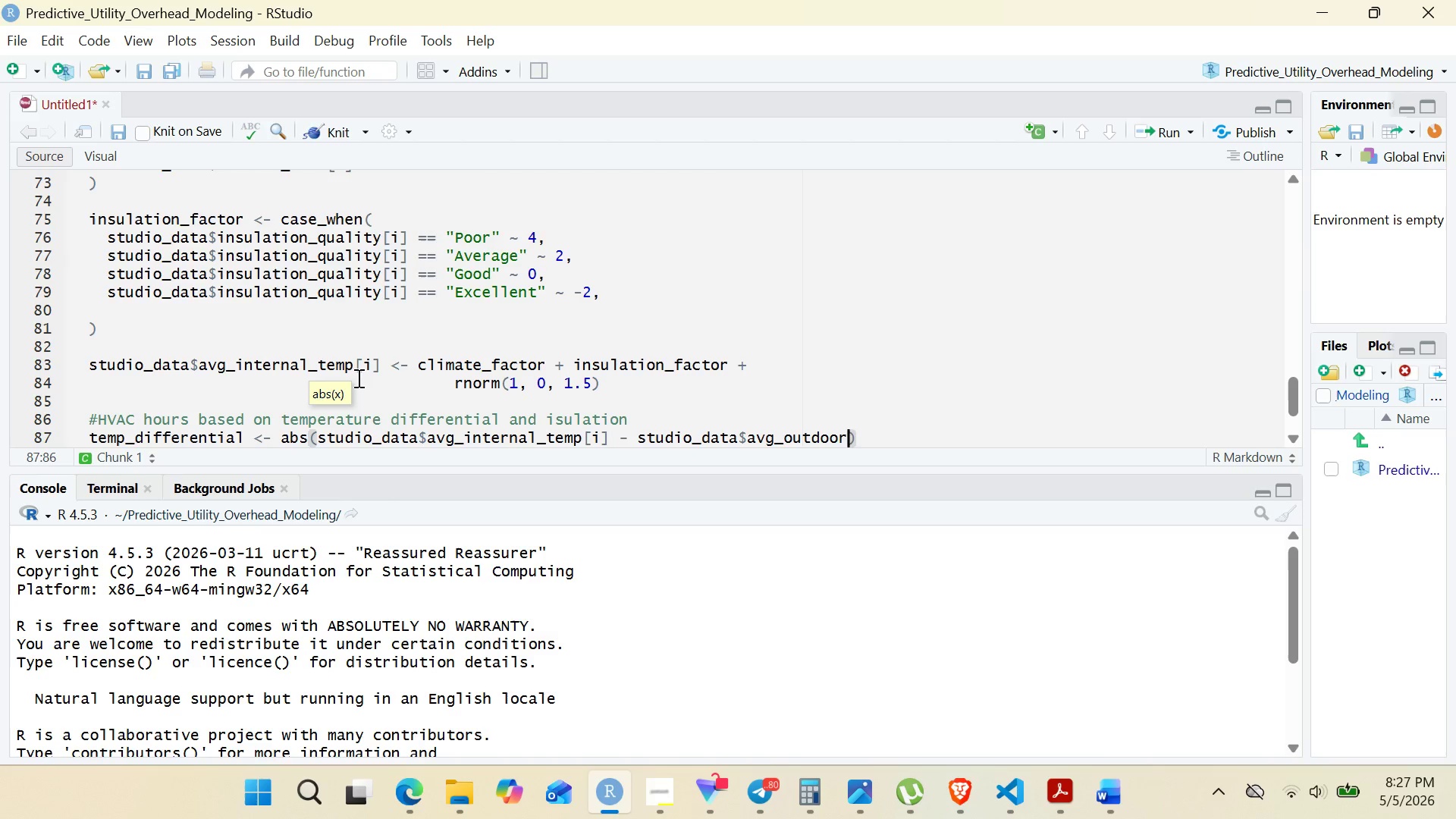 
type(_temp[i)
 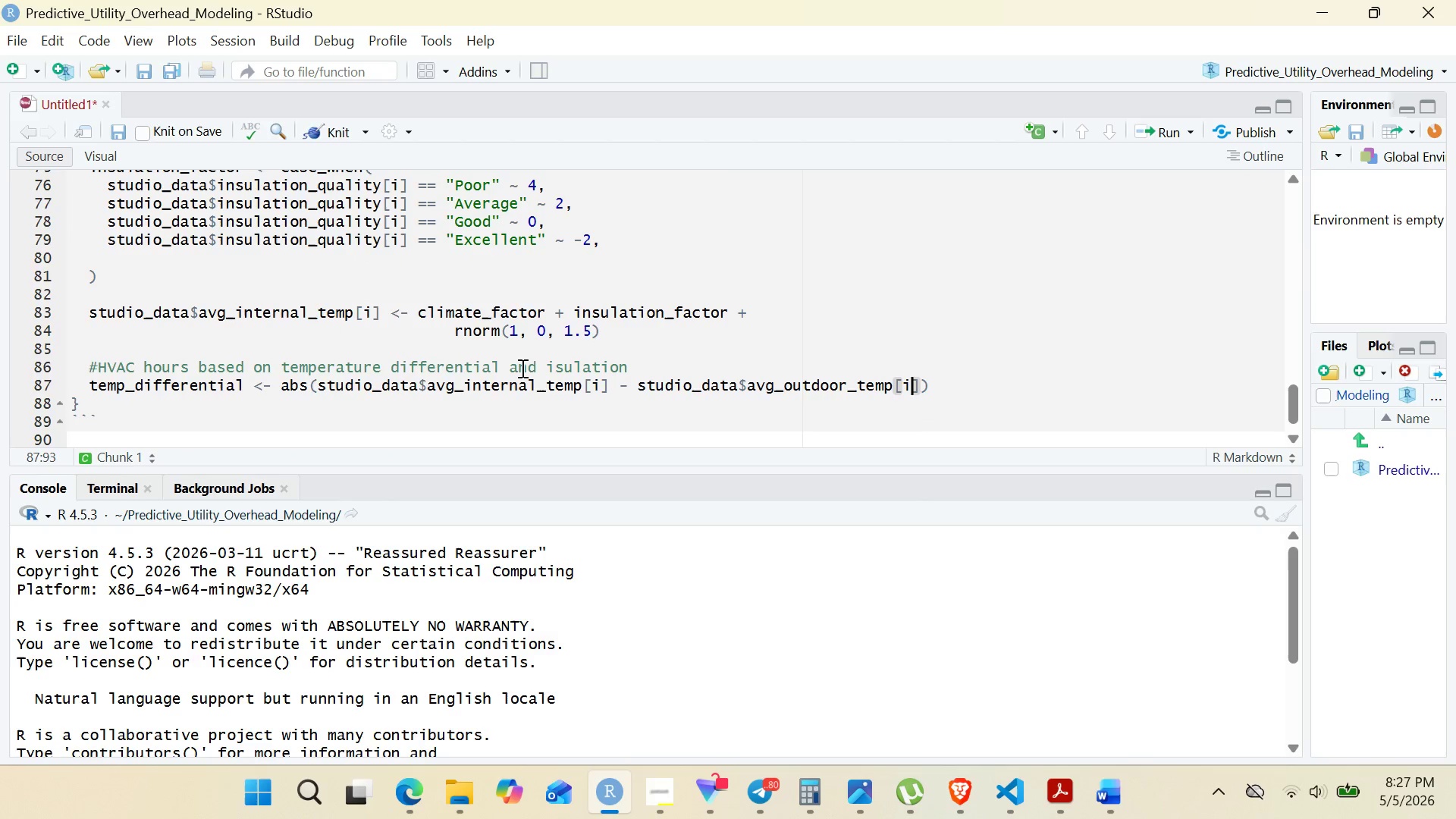 
wait(6.67)
 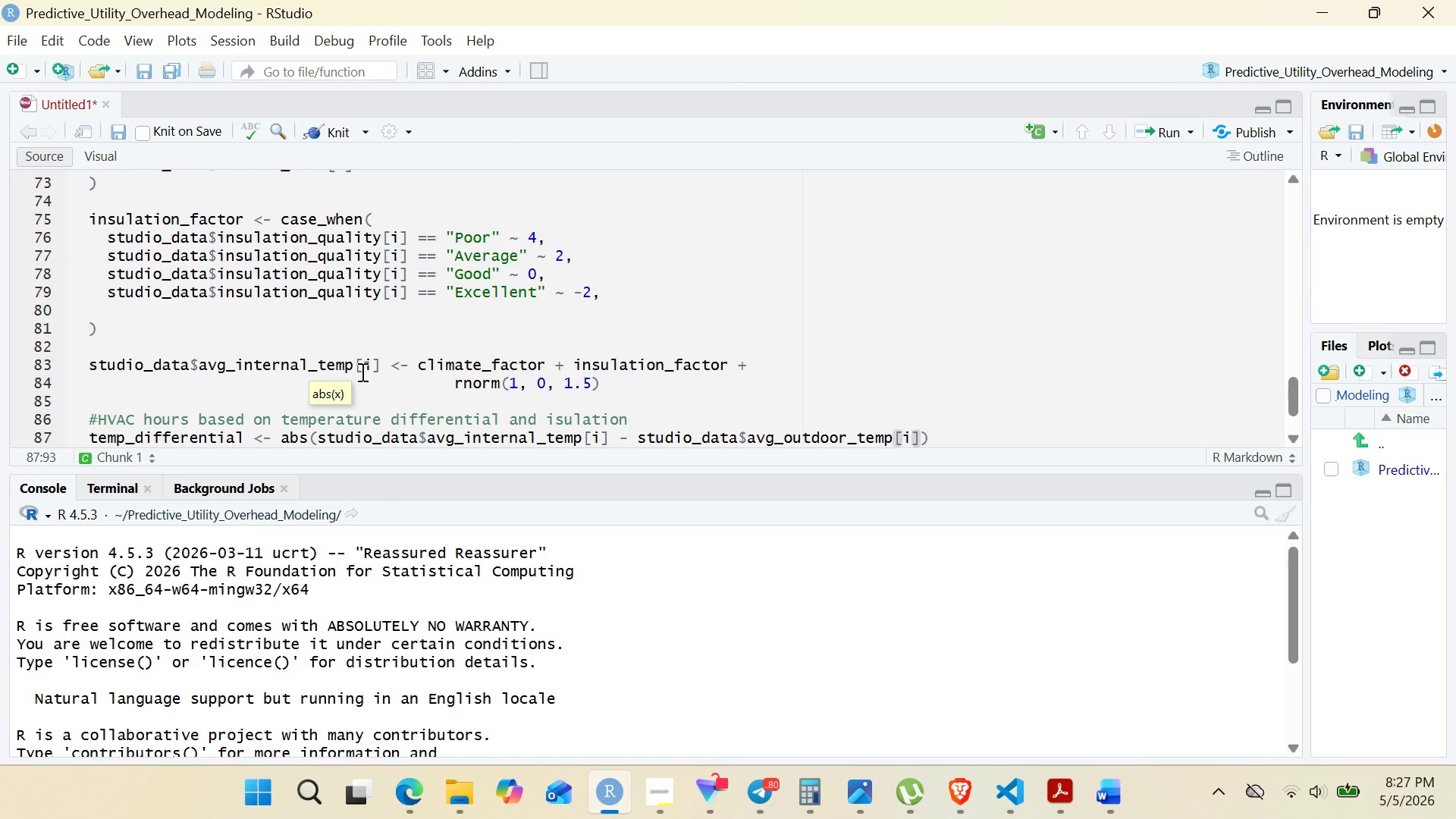 
left_click([946, 373])
 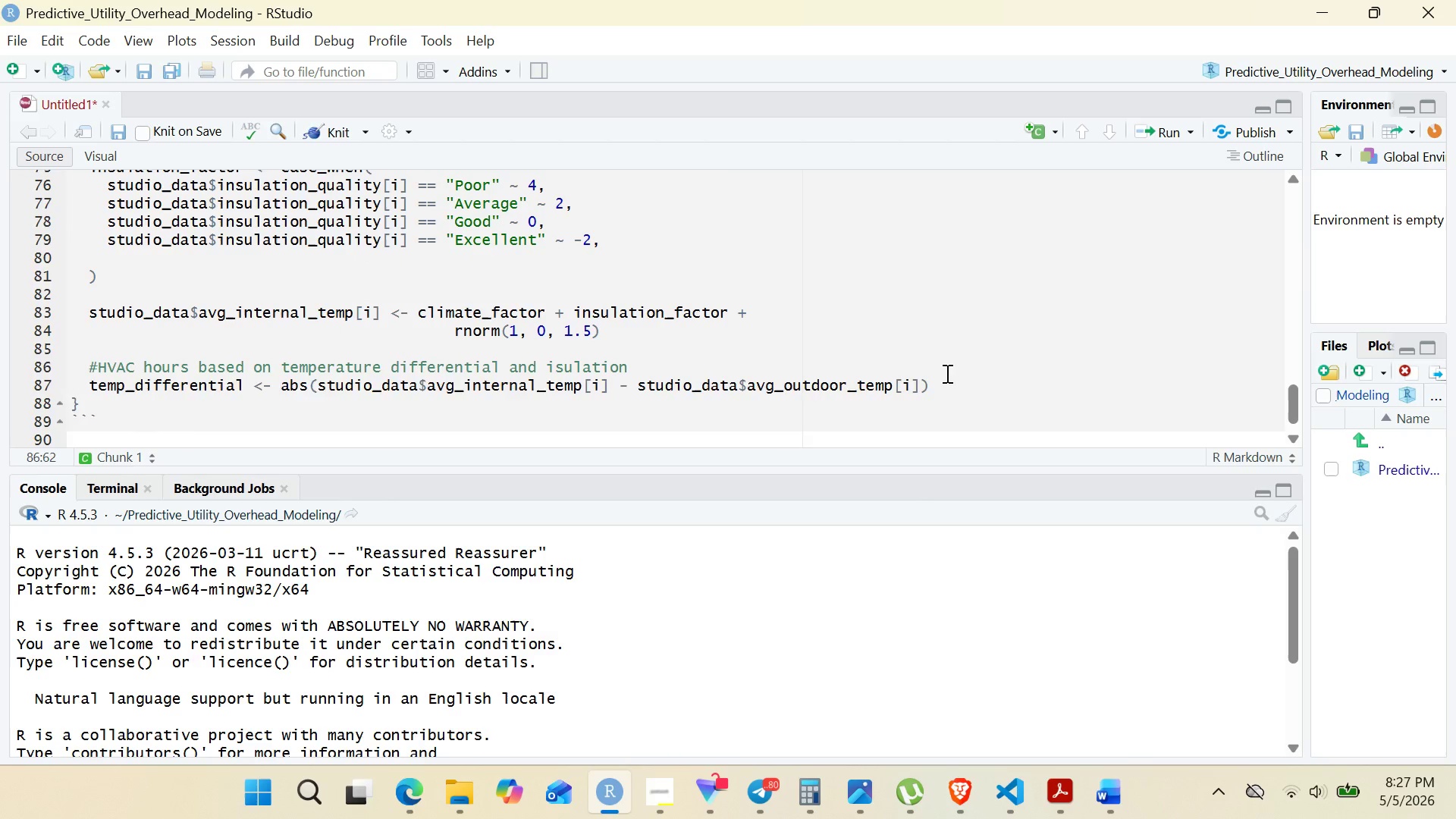 
key(Enter)
 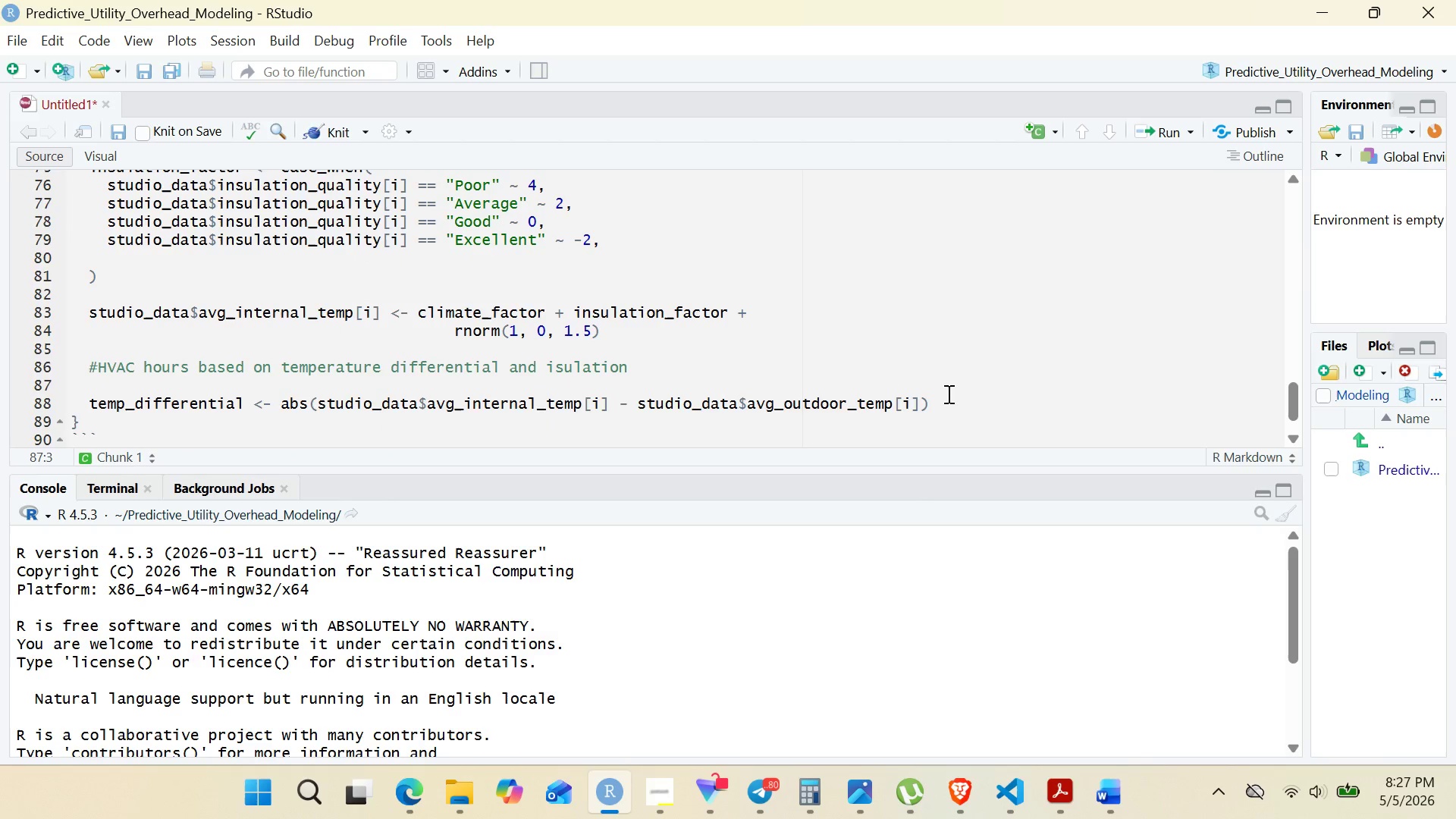 
key(Control+Z)
 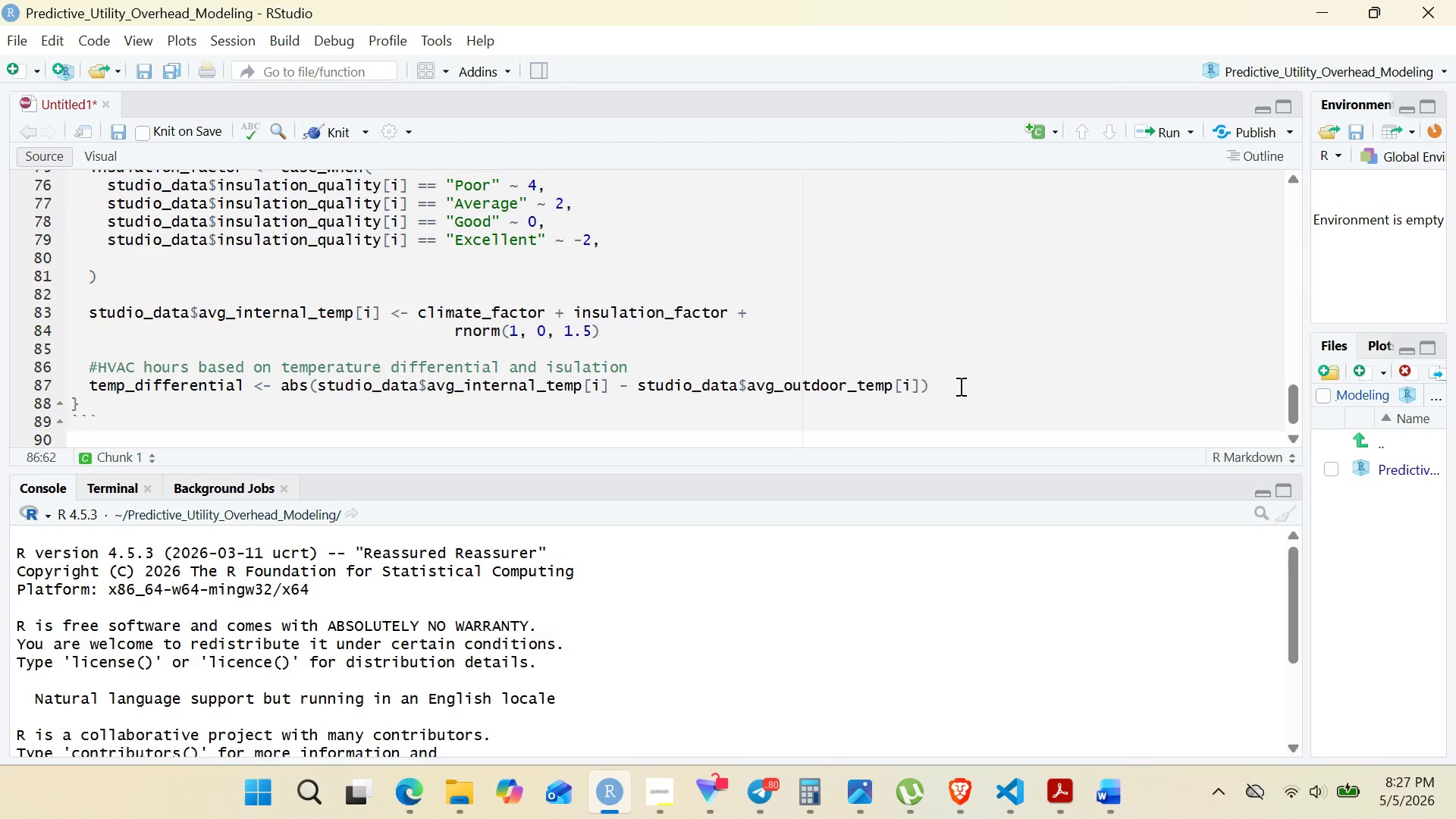 
left_click([959, 386])
 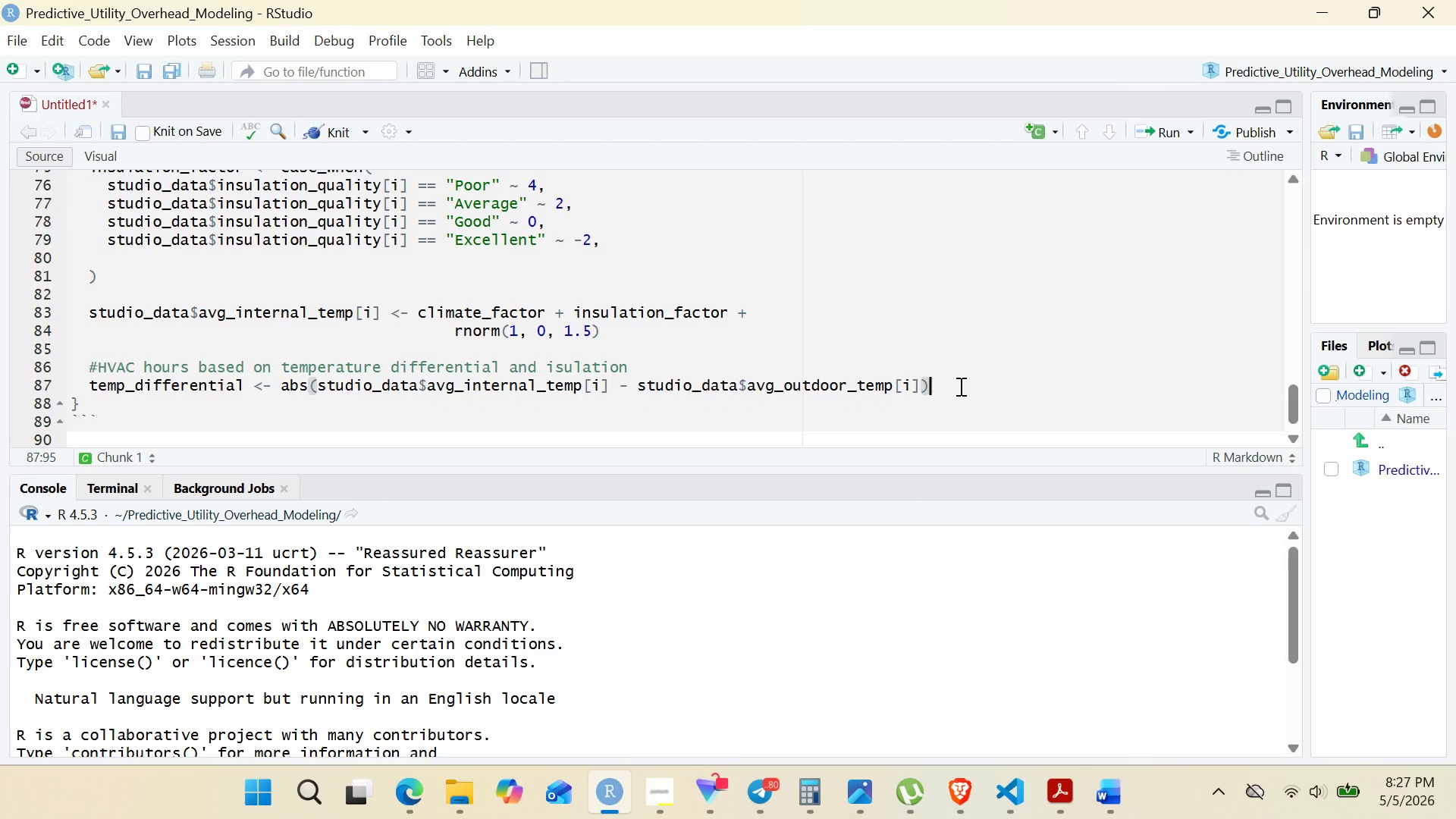 
key(Enter)
 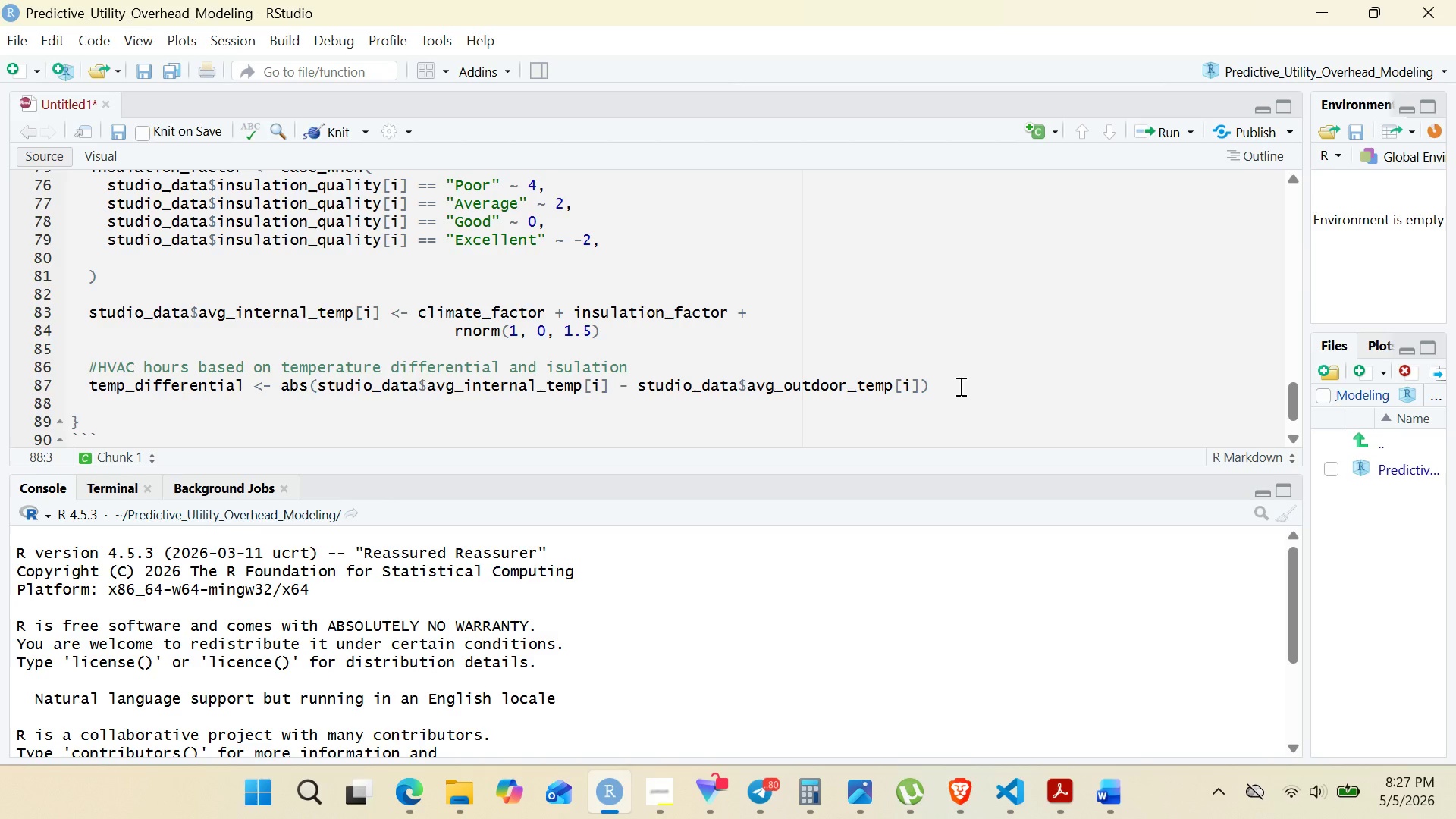 
key(S)
 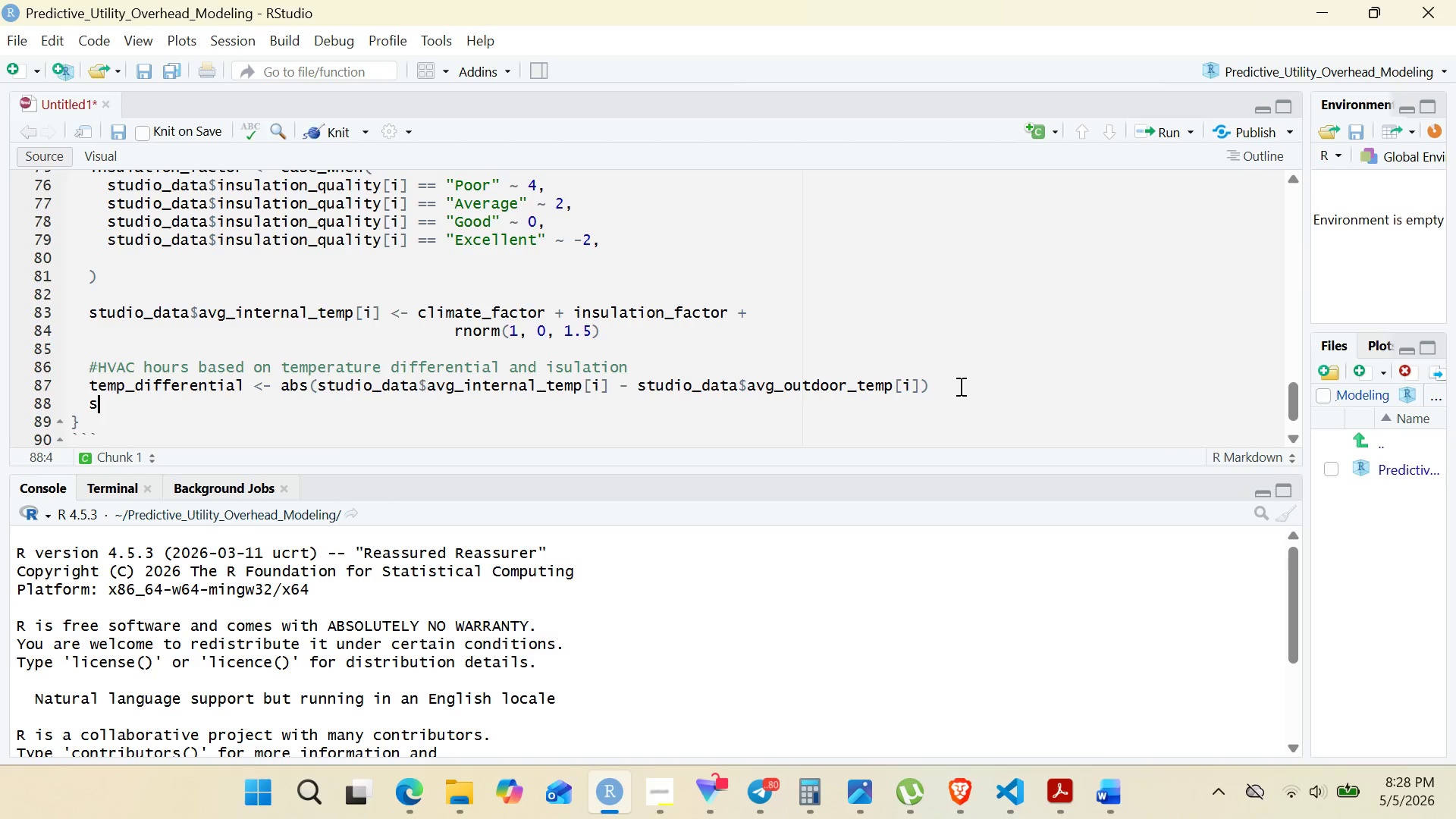 
wait(62.05)
 